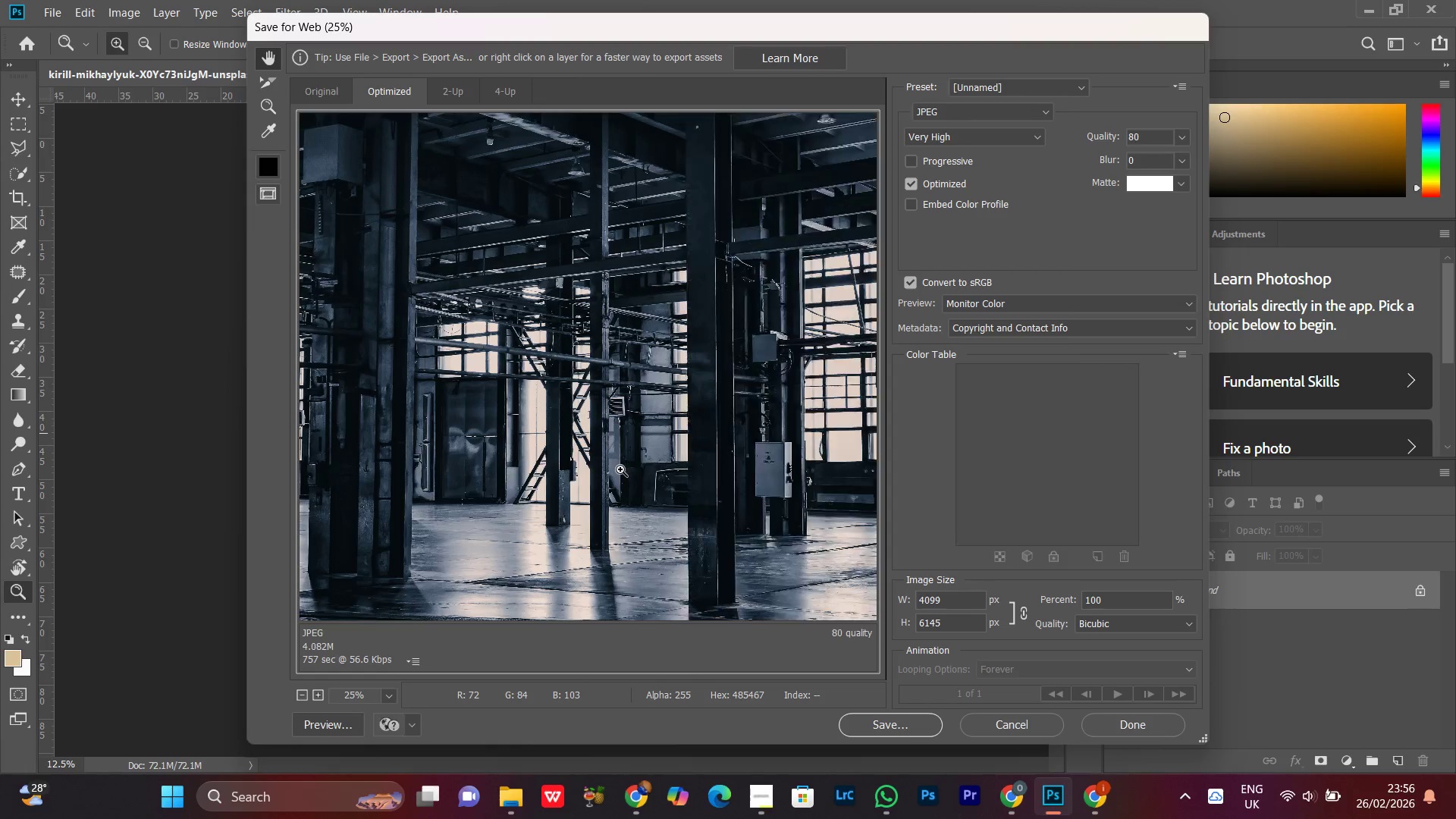 
key(Control+Minus)
 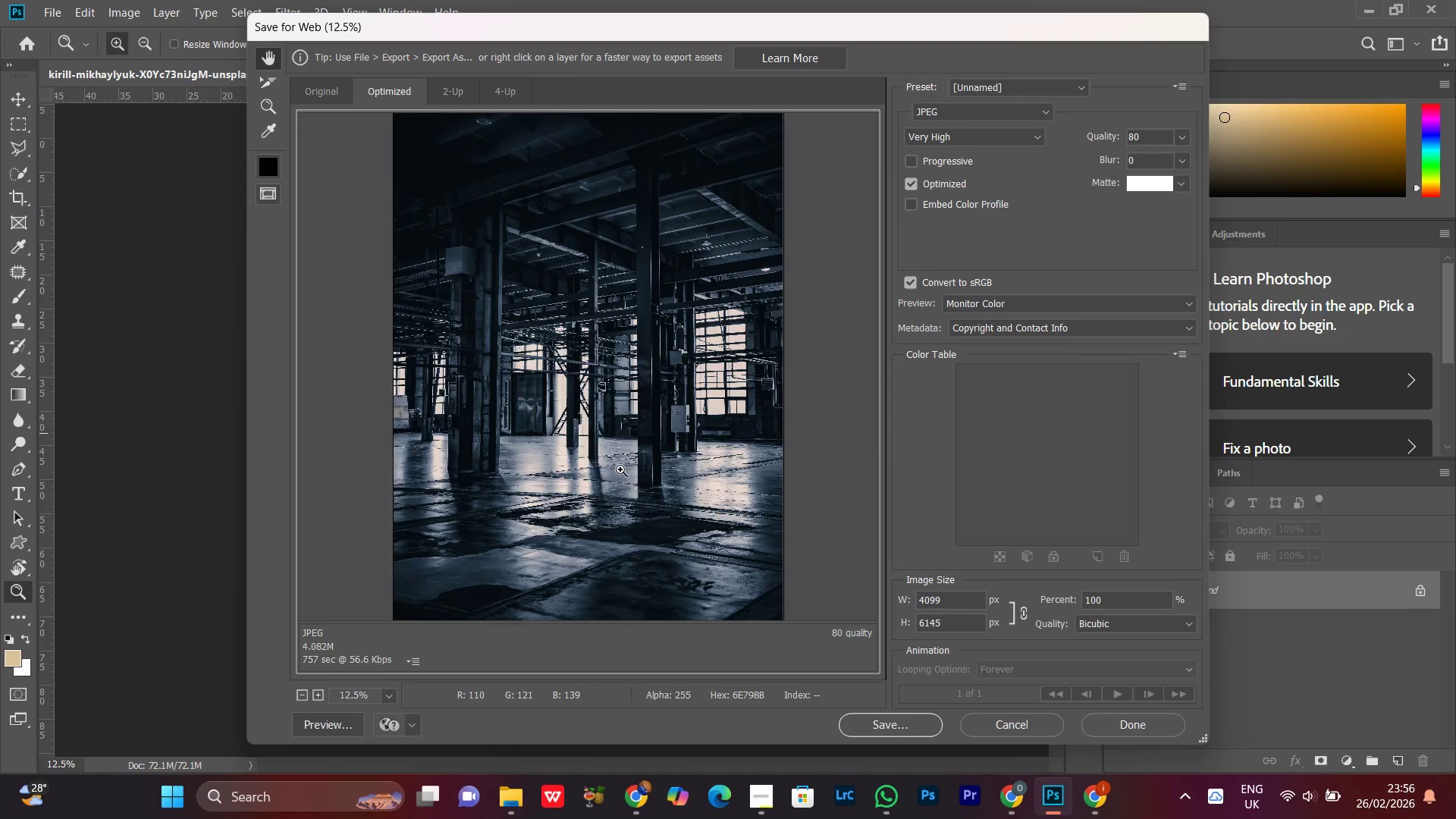 
key(Control+Minus)
 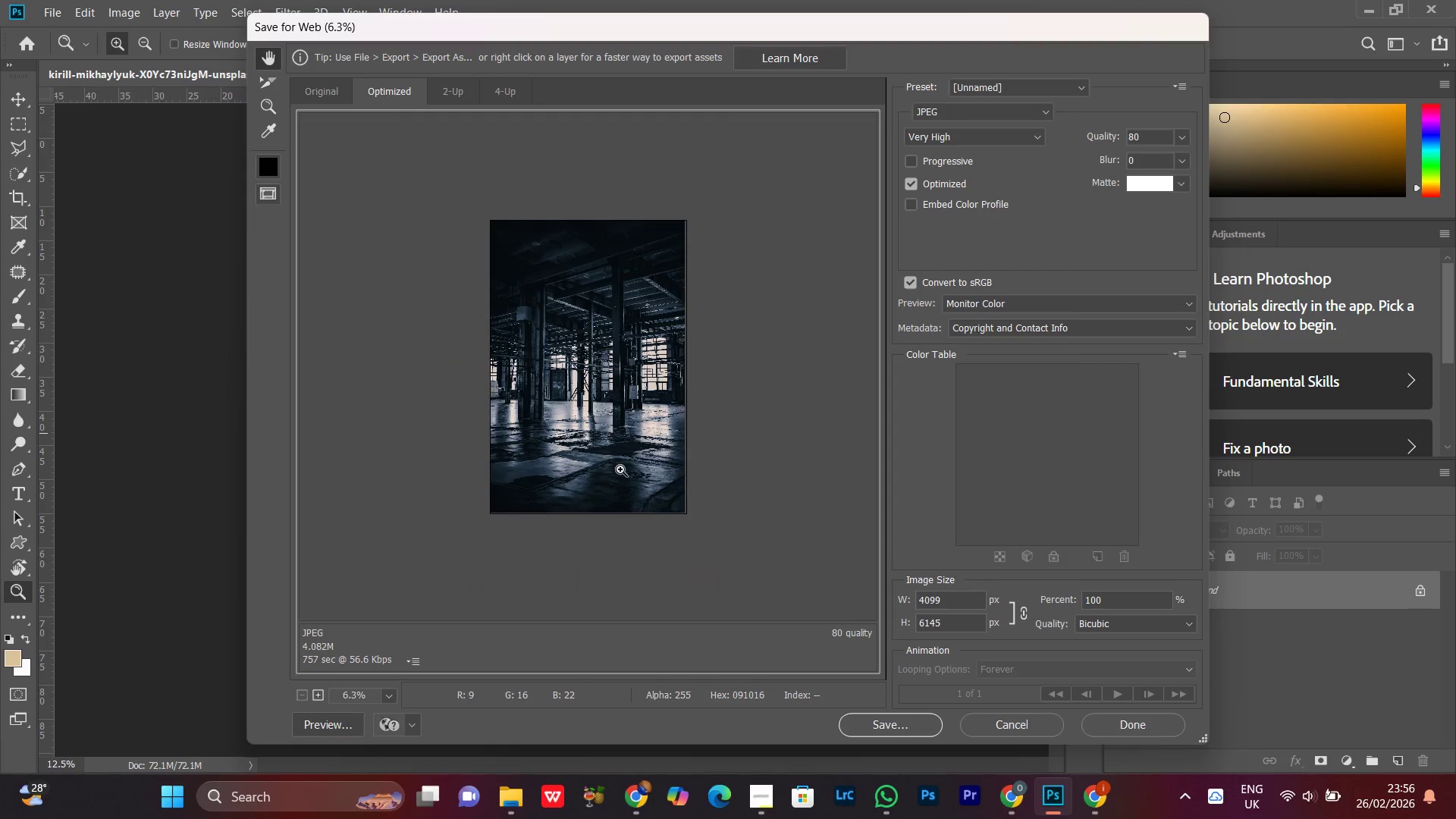 
key(Control+Equal)
 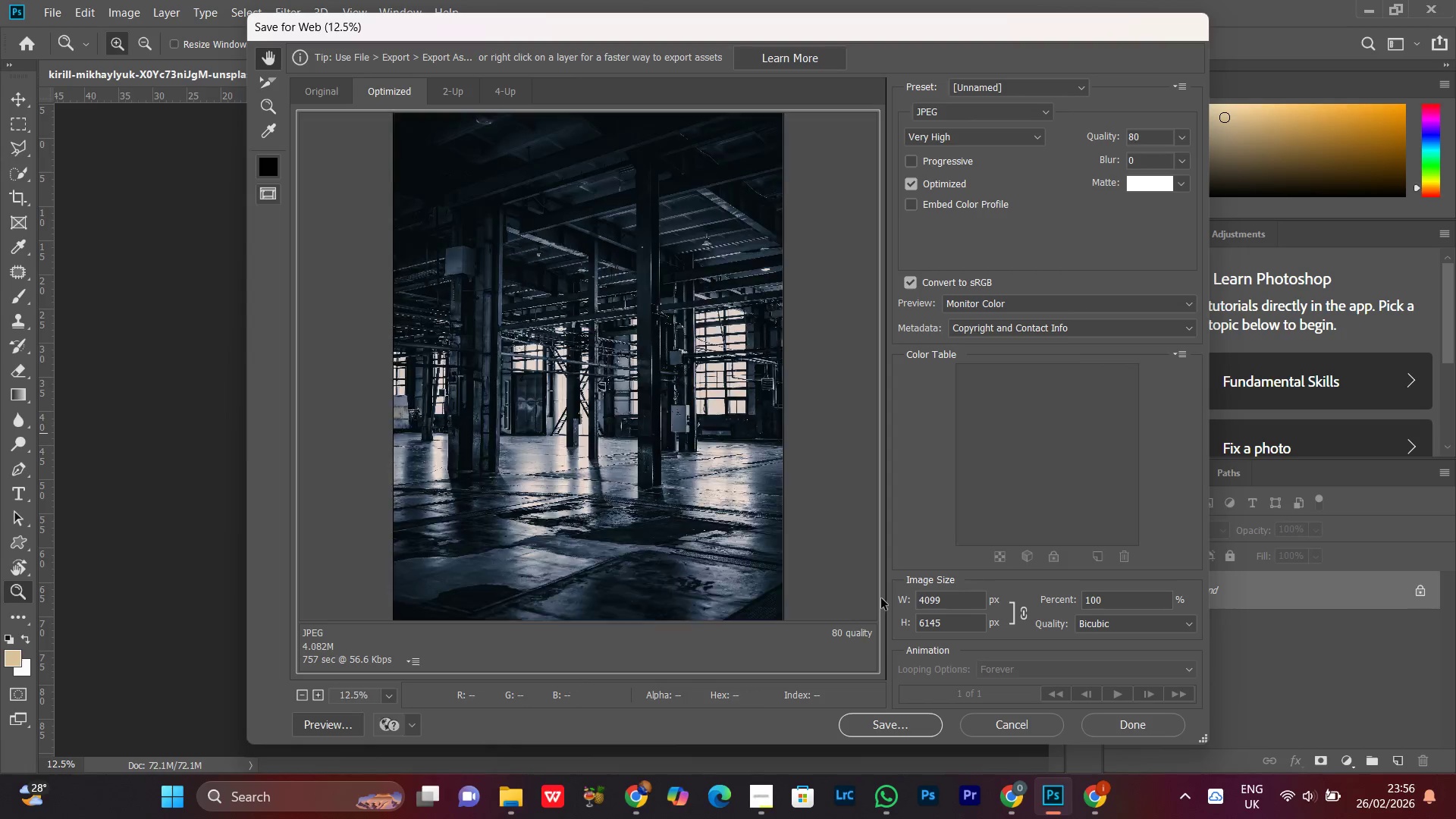 
key(Control+Minus)
 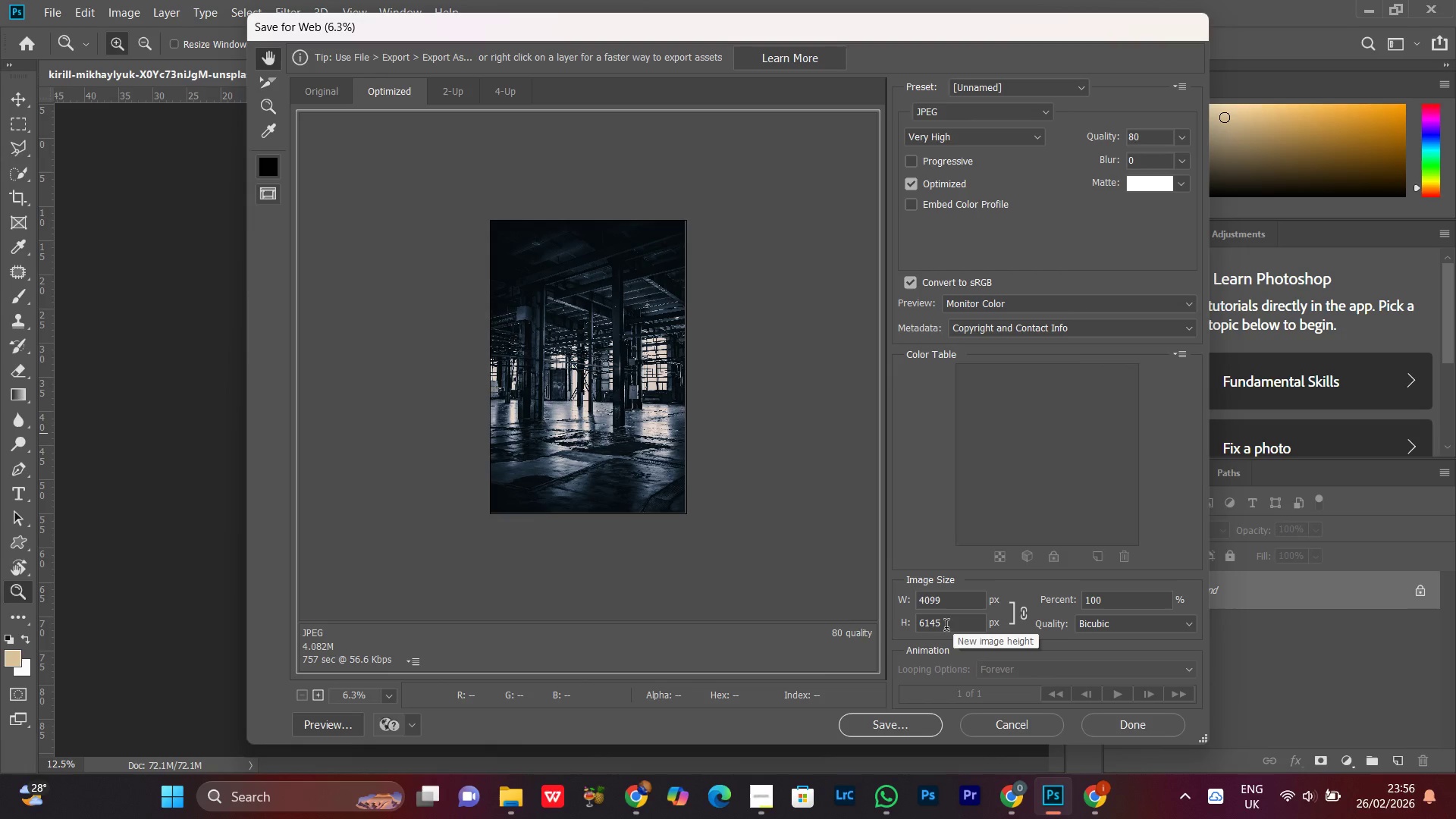 
left_click_drag(start_coordinate=[947, 627], to_coordinate=[839, 614])
 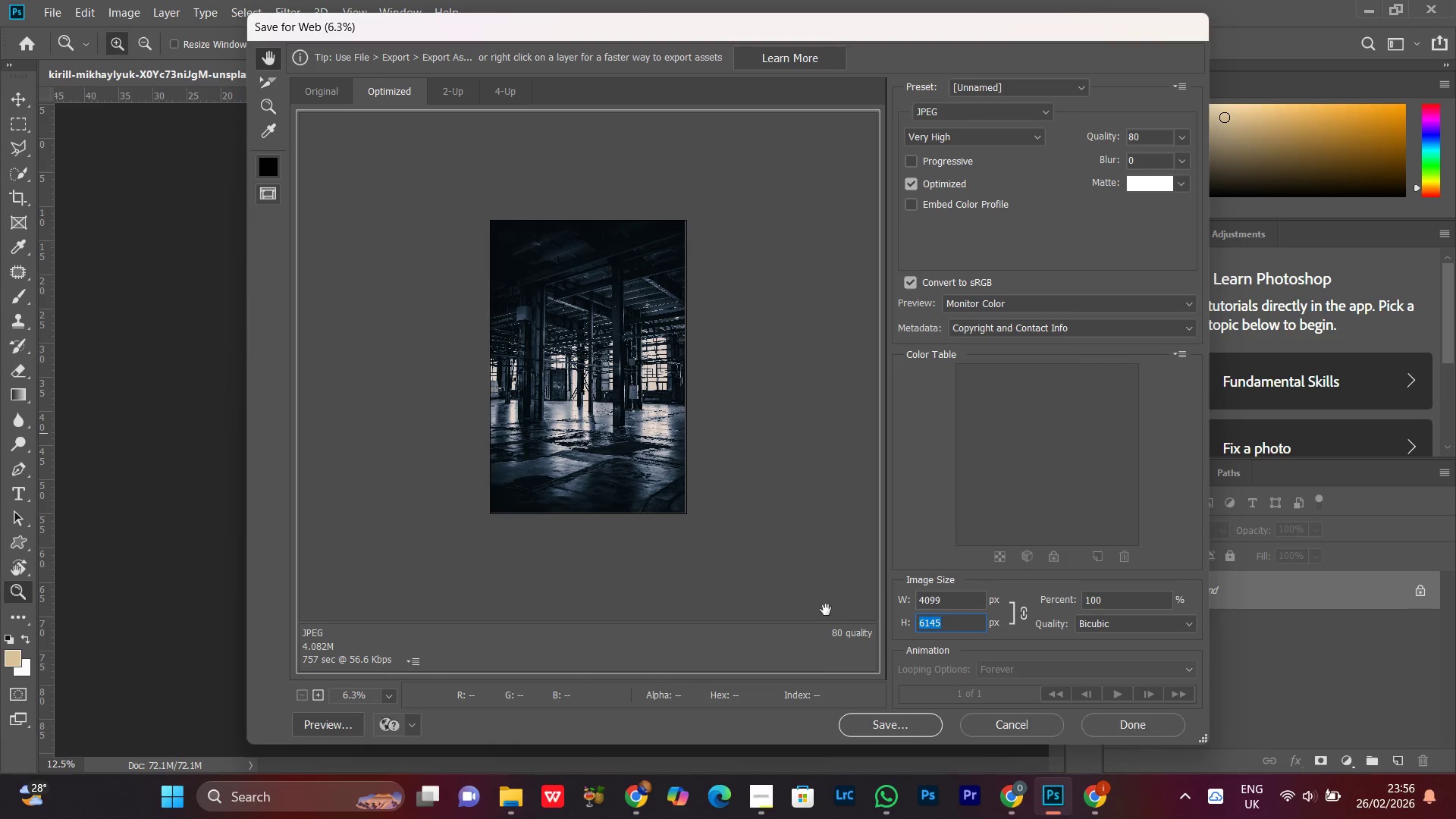 
type(1500)
 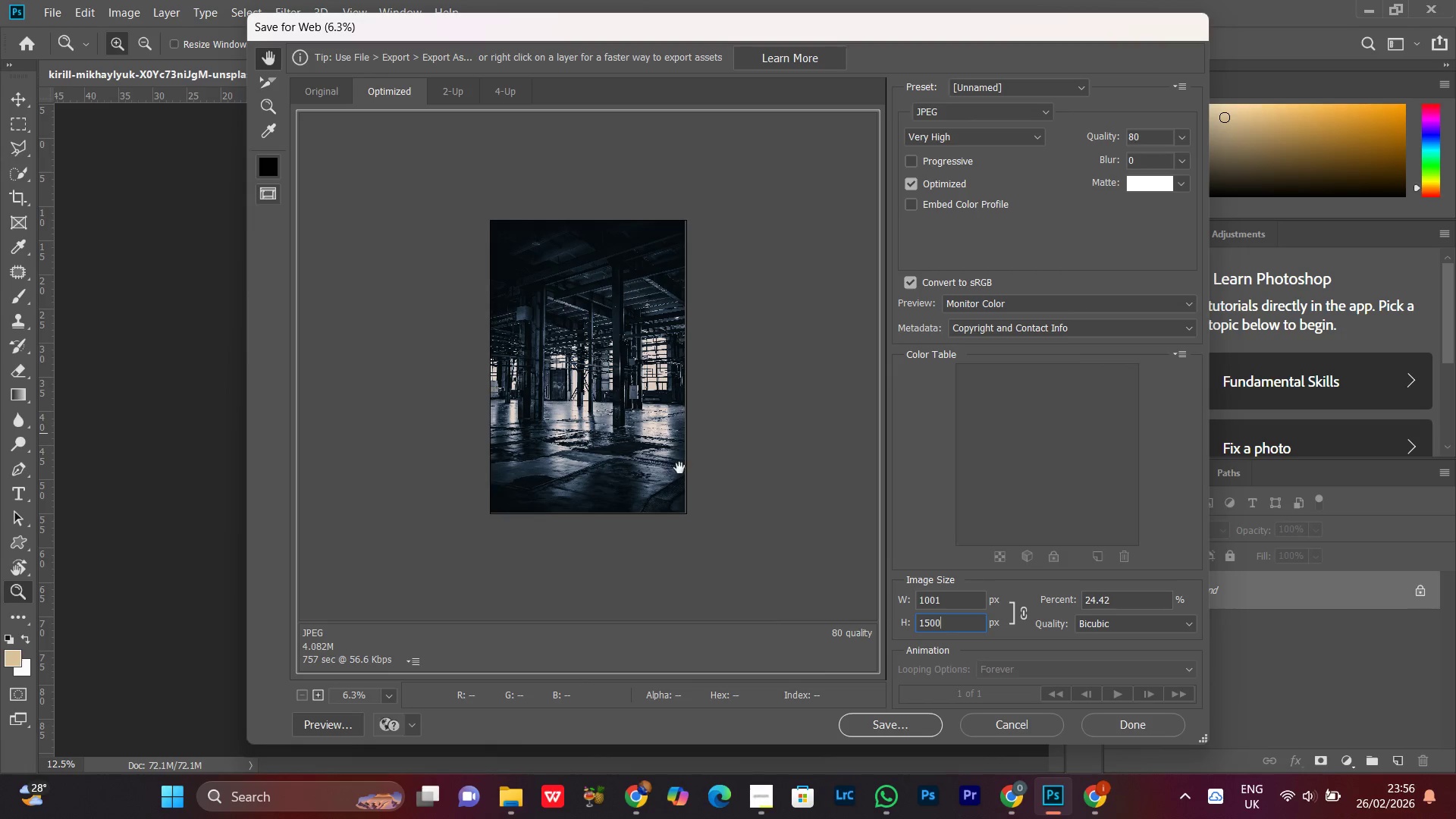 
left_click([675, 453])
 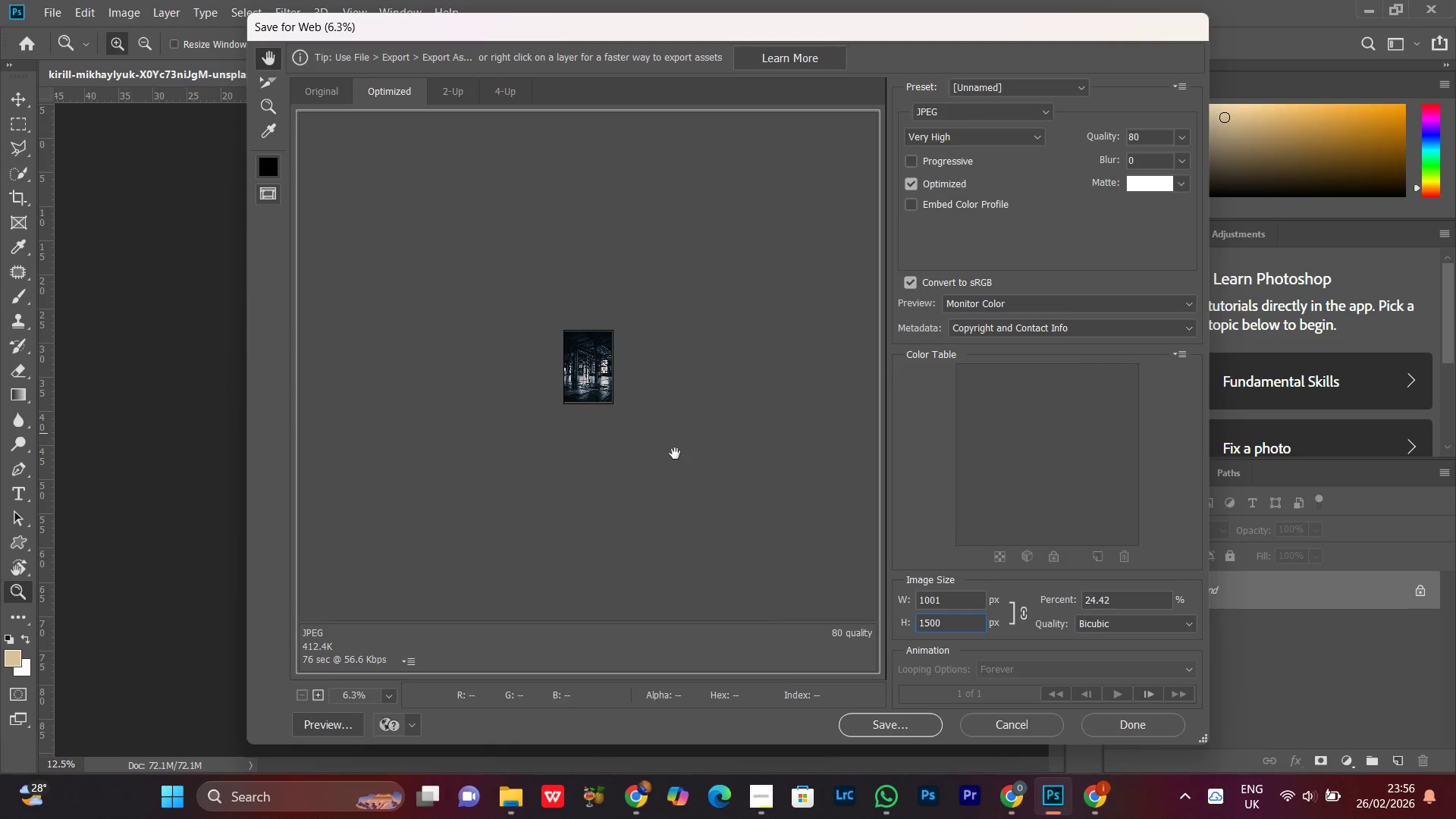 
left_click([630, 400])
 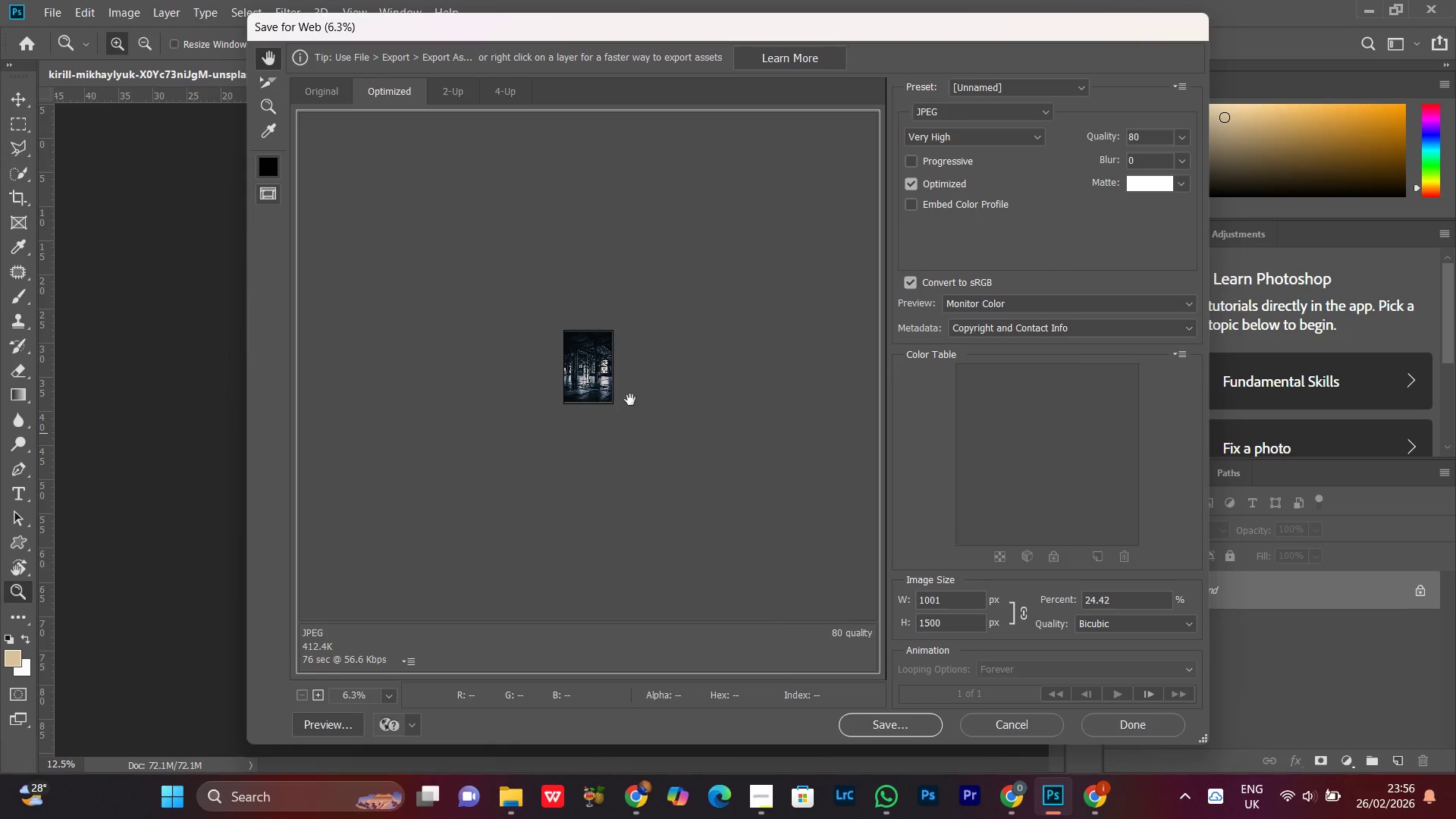 
key(Control+Equal)
 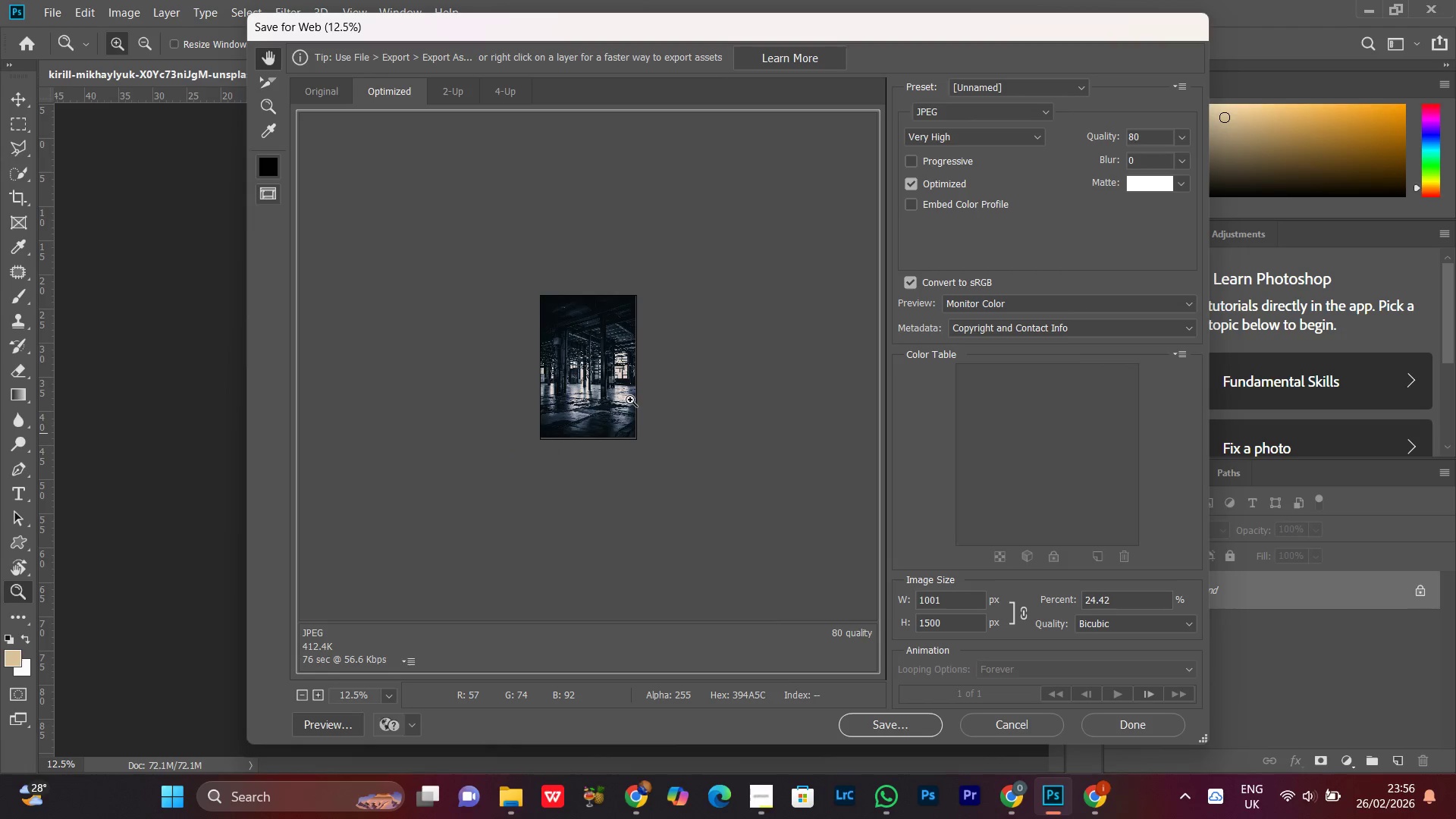 
key(Control+Equal)
 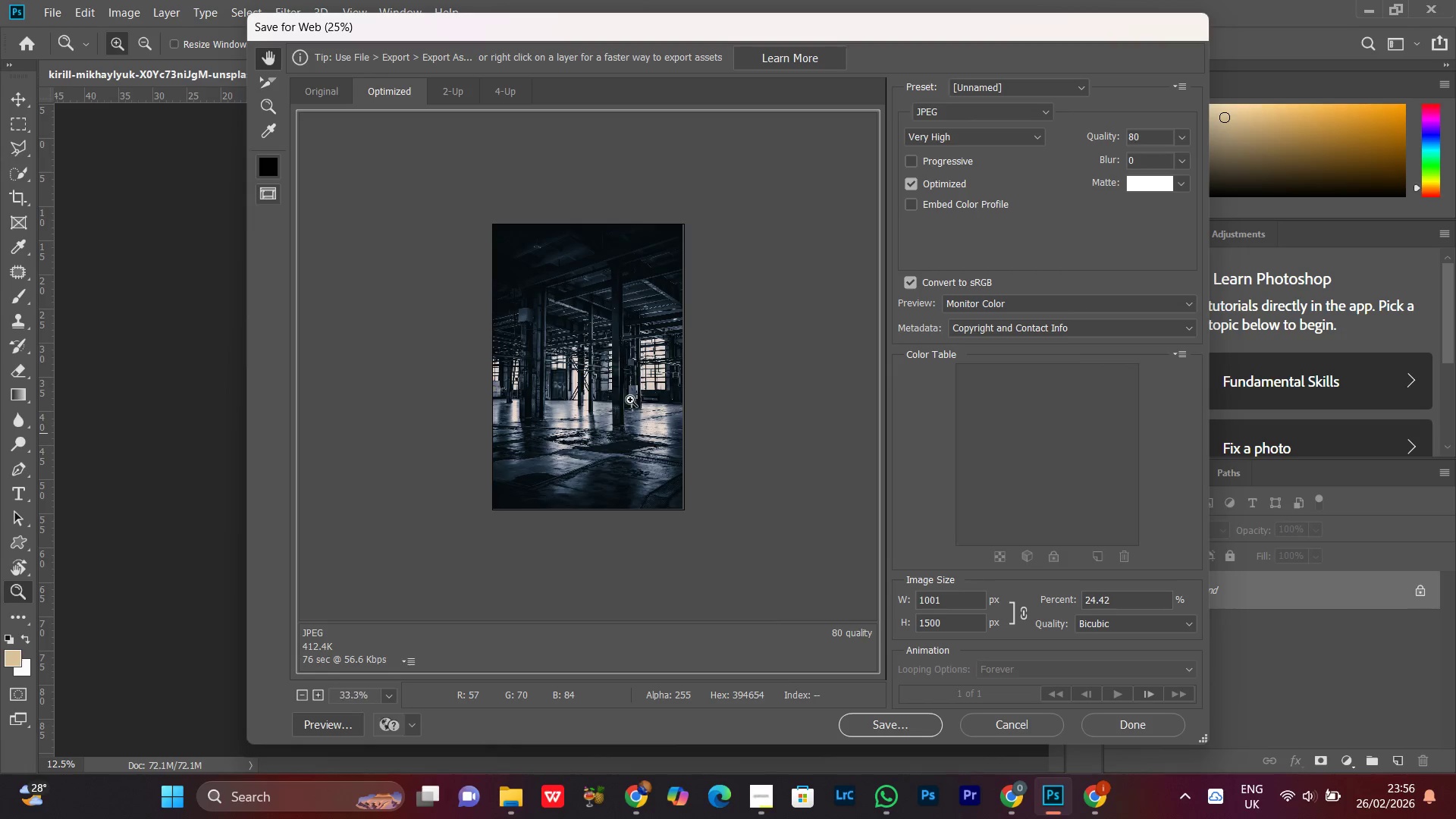 
key(Control+Equal)
 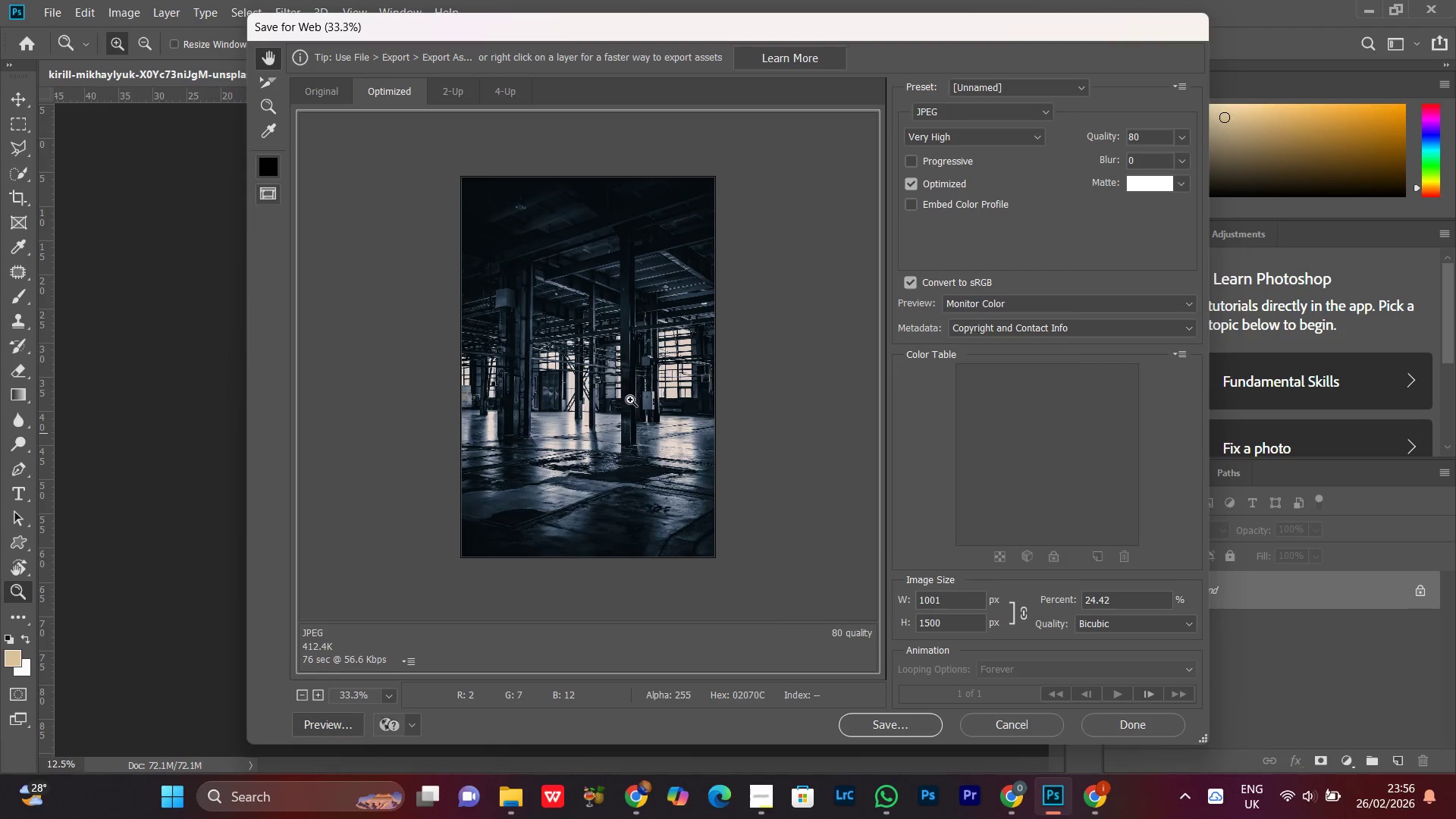 
key(Control+Equal)
 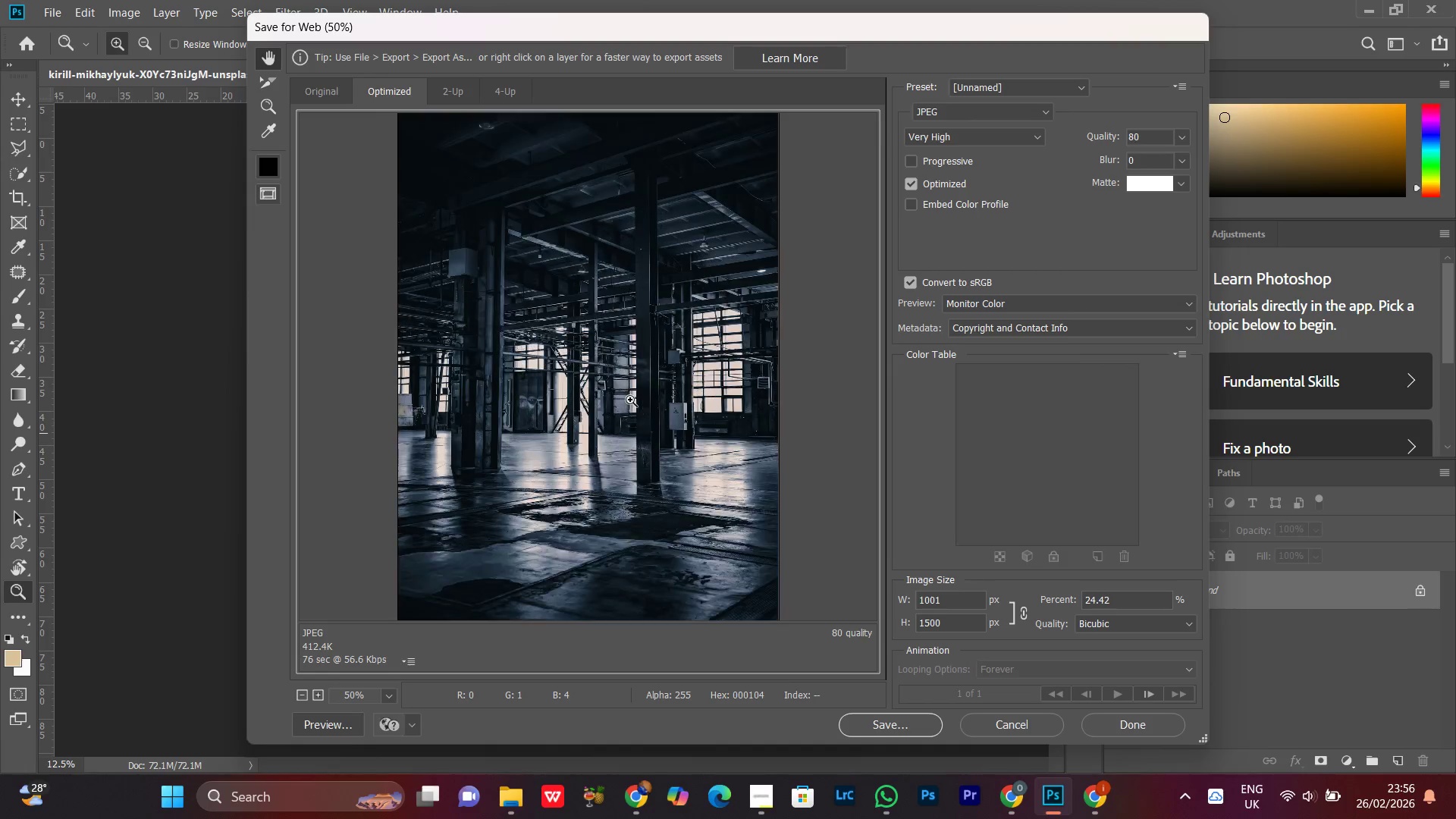 
key(Control+Equal)
 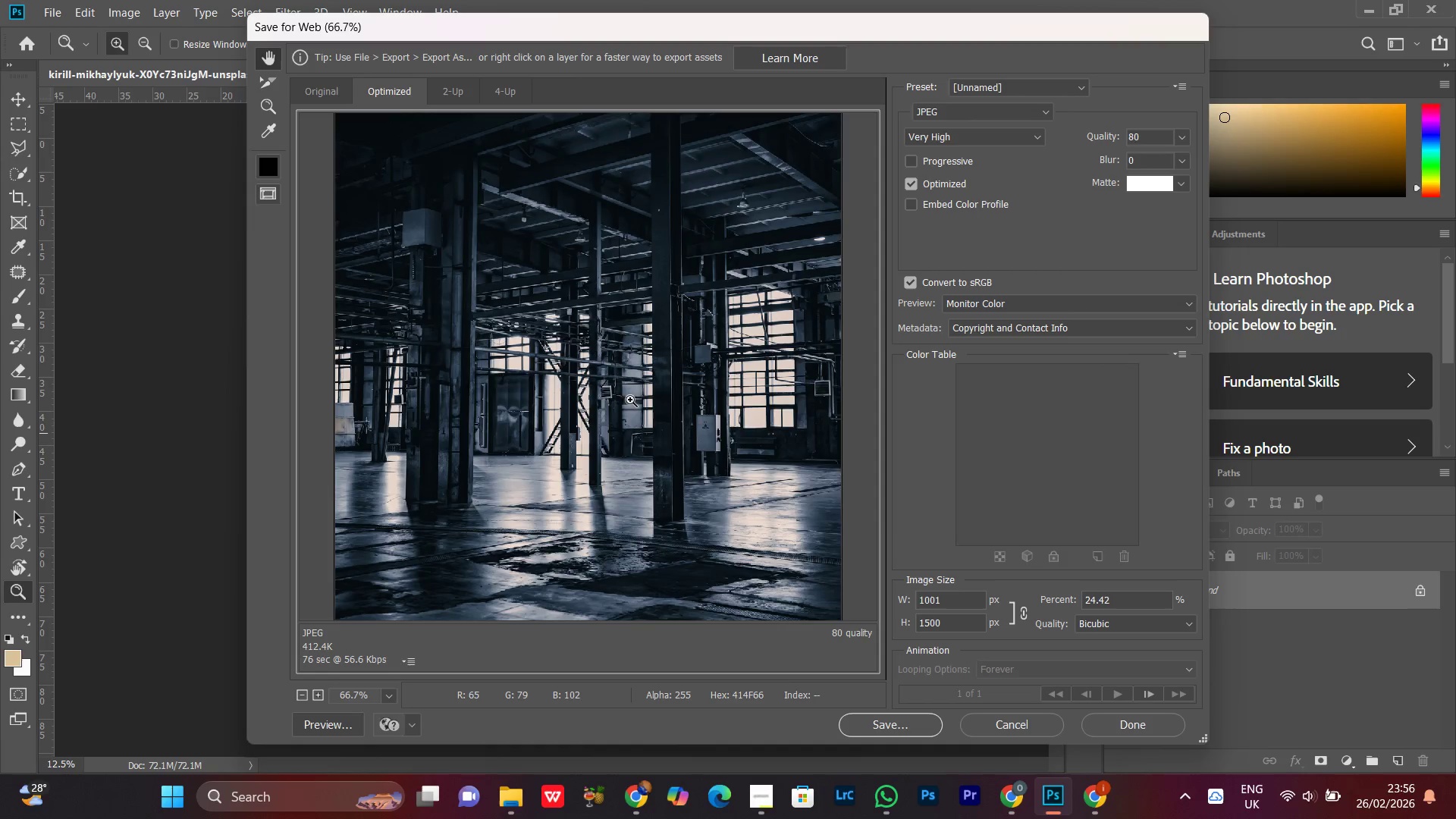 
key(Control+Minus)
 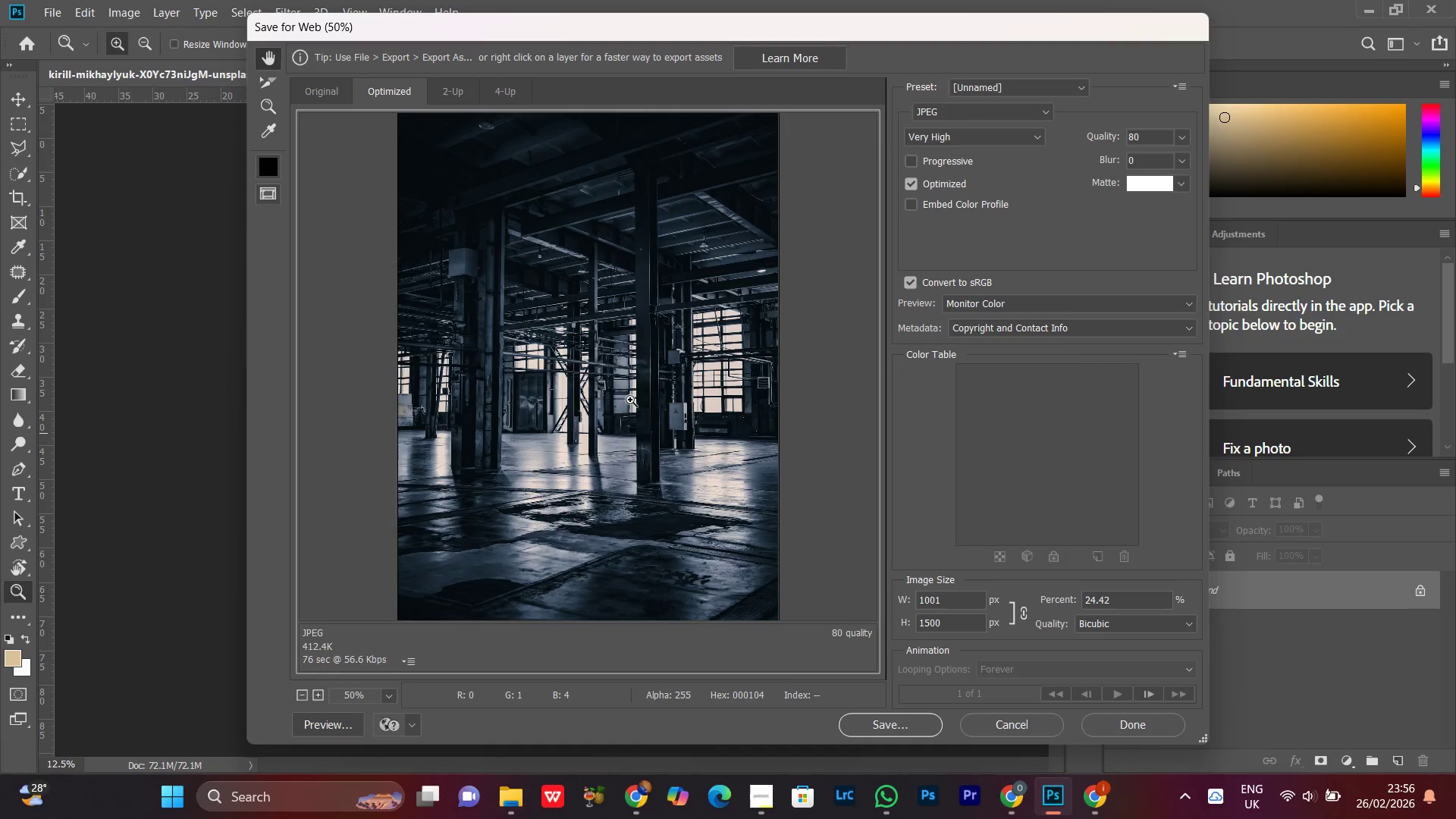 
key(Control+Minus)
 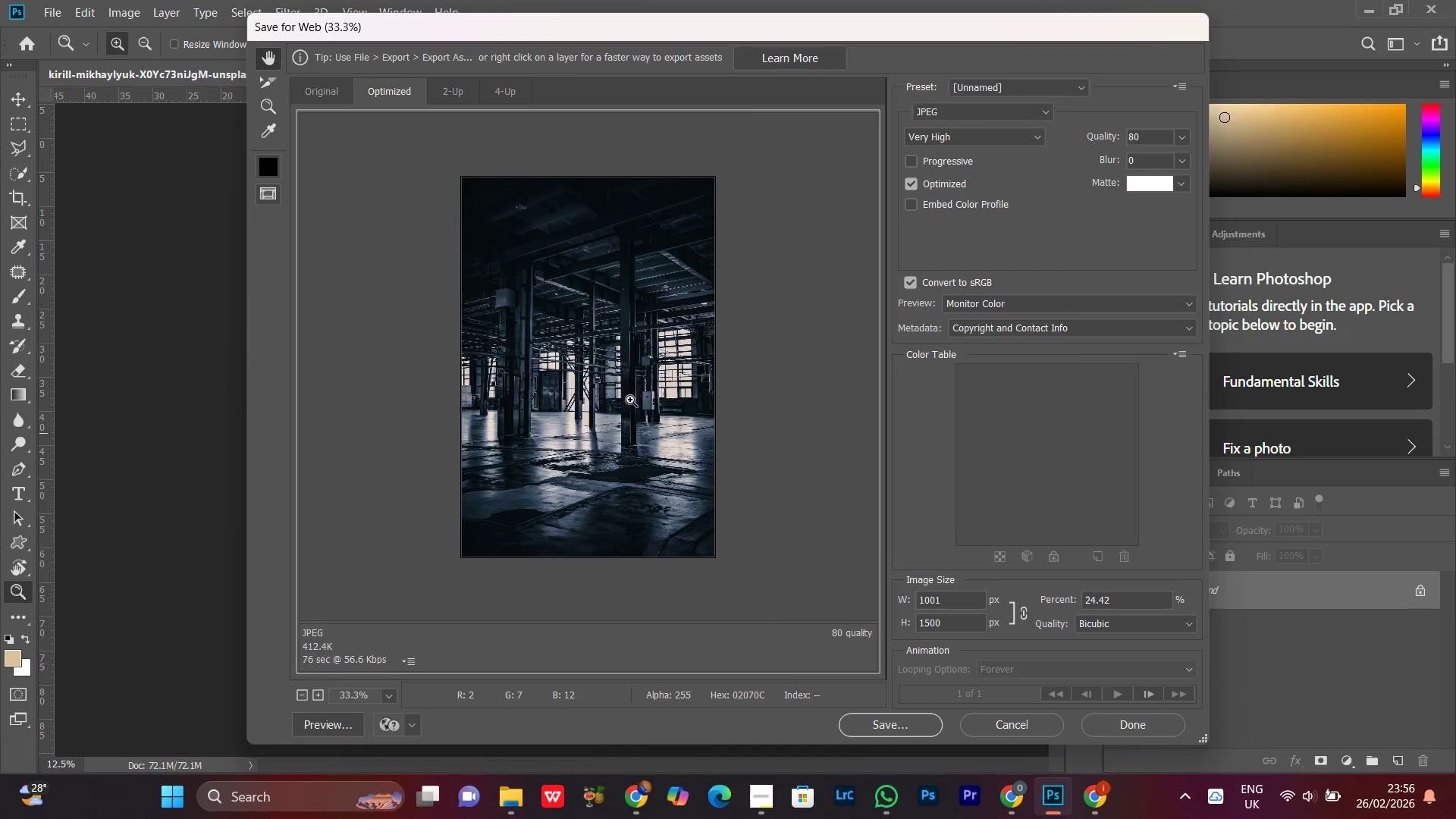 
key(Control+Minus)
 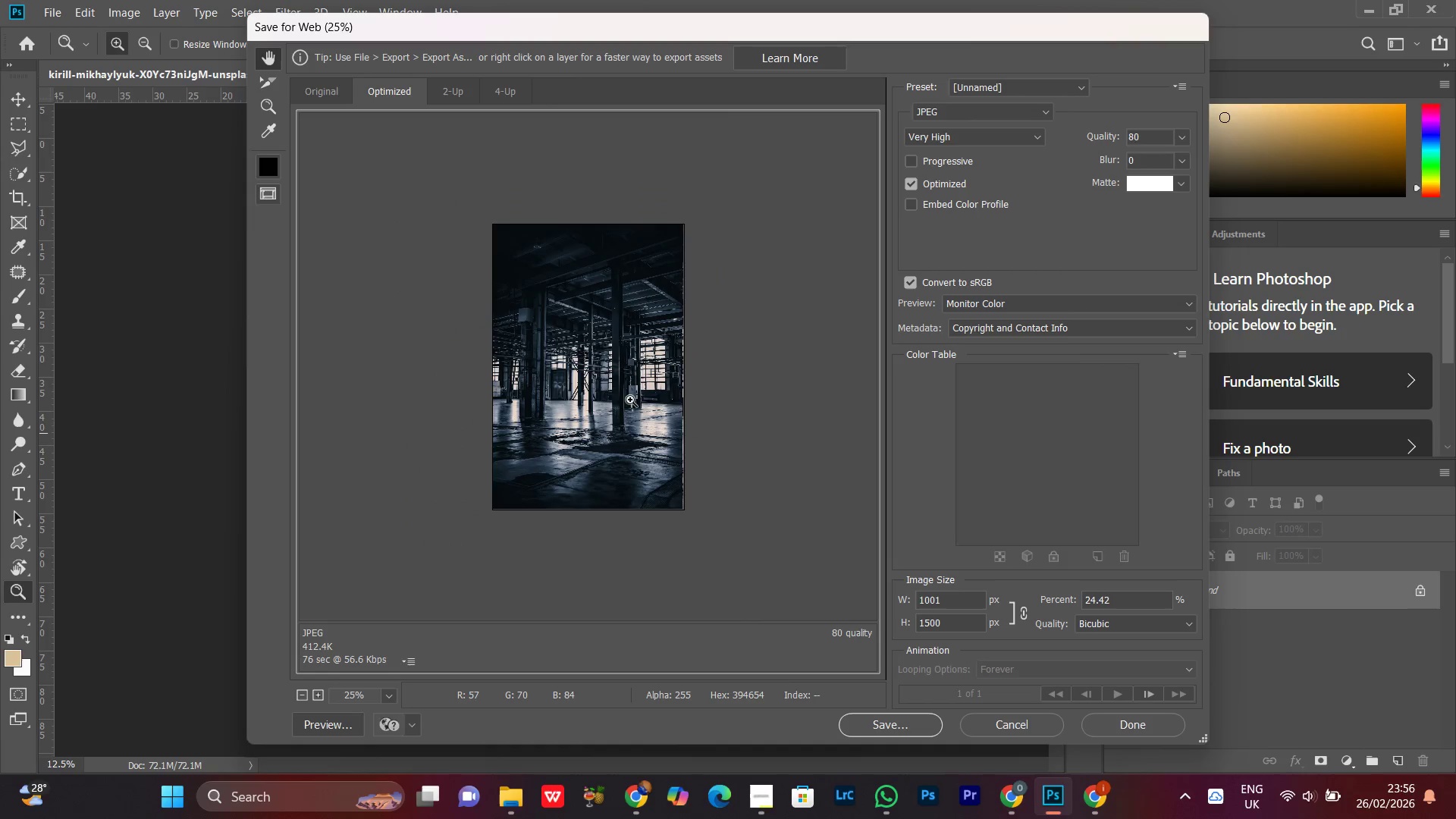 
key(Control+Equal)
 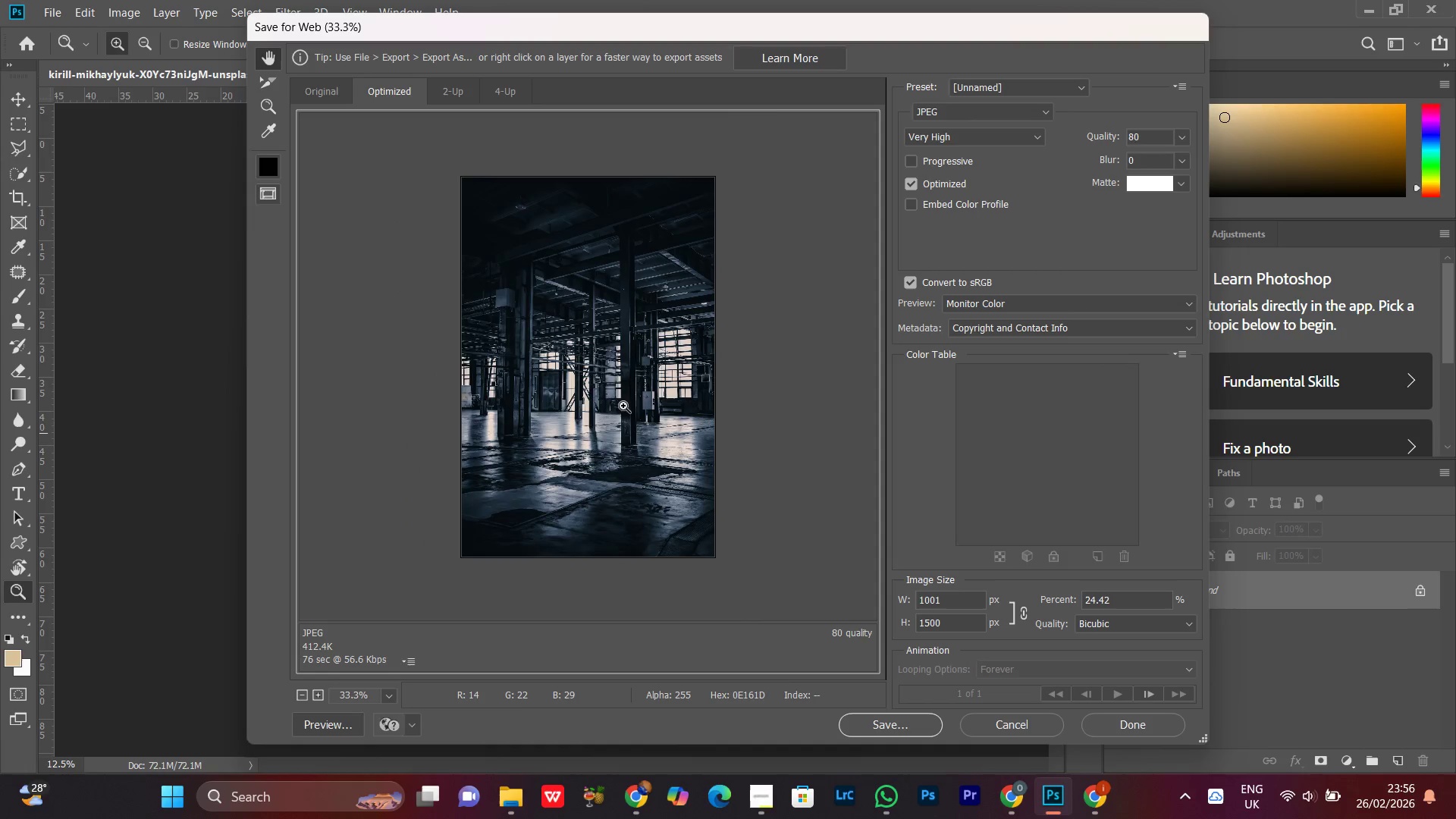 
key(Control+Equal)
 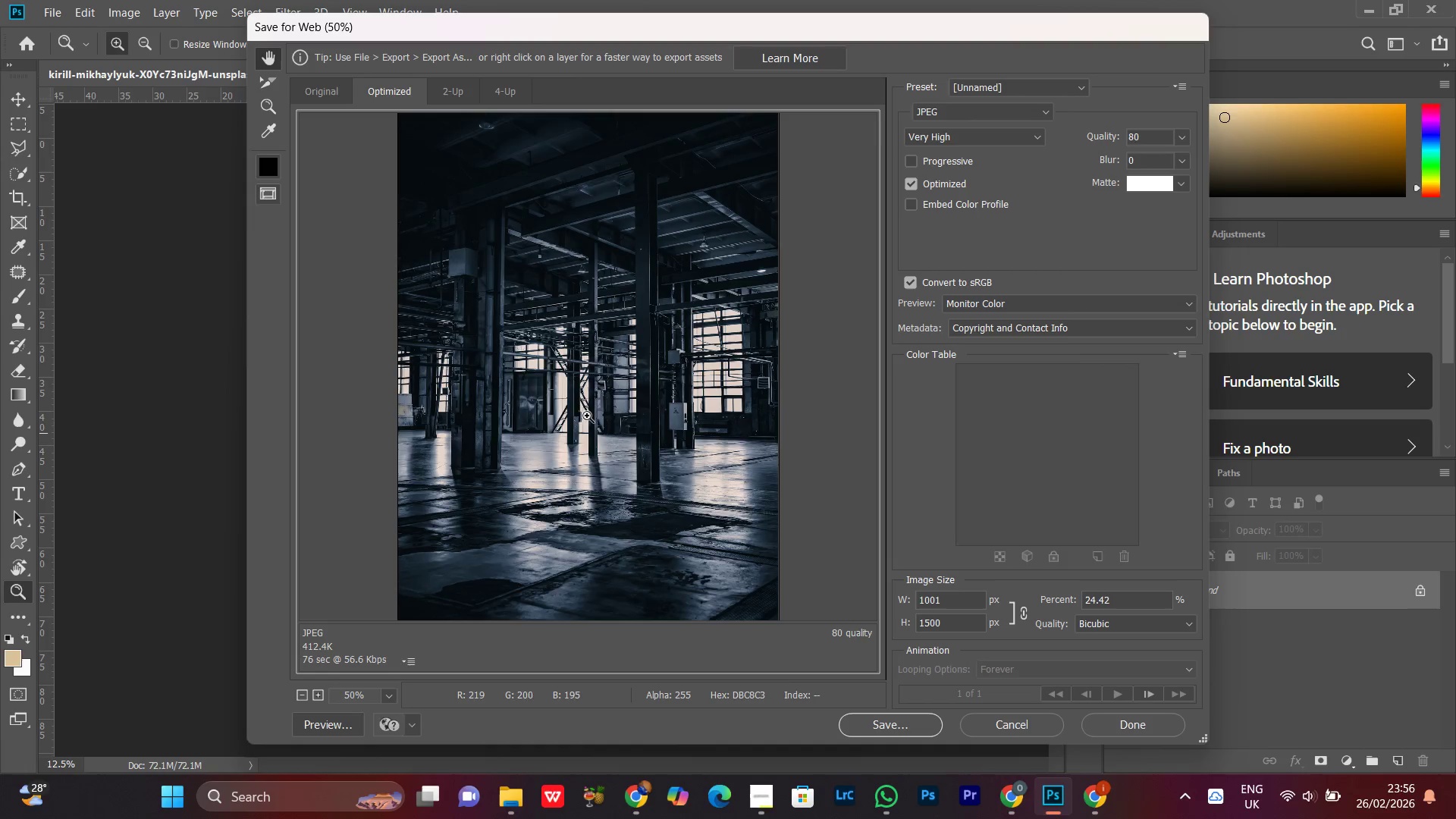 
key(Control+Minus)
 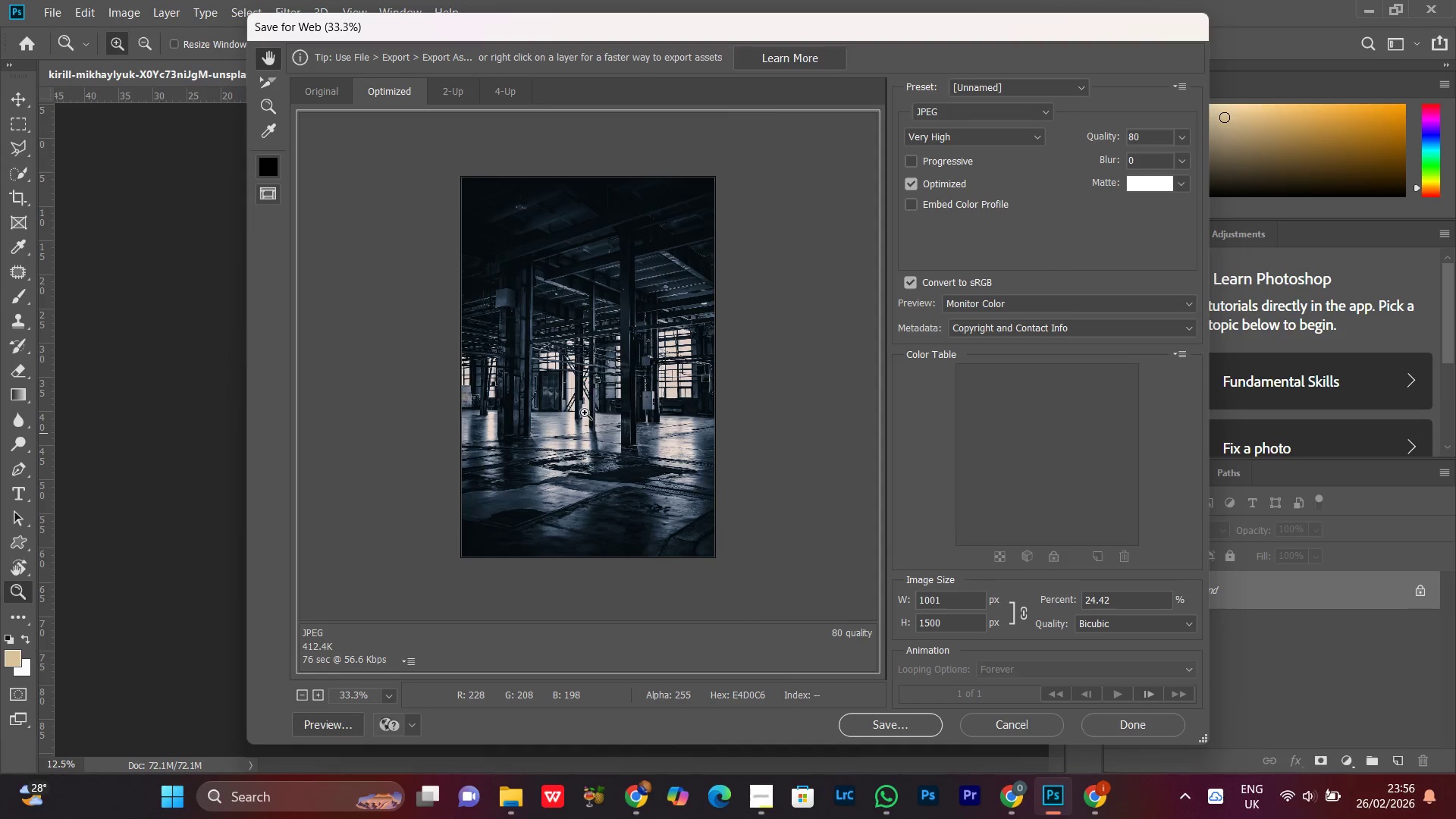 
key(Control+Equal)
 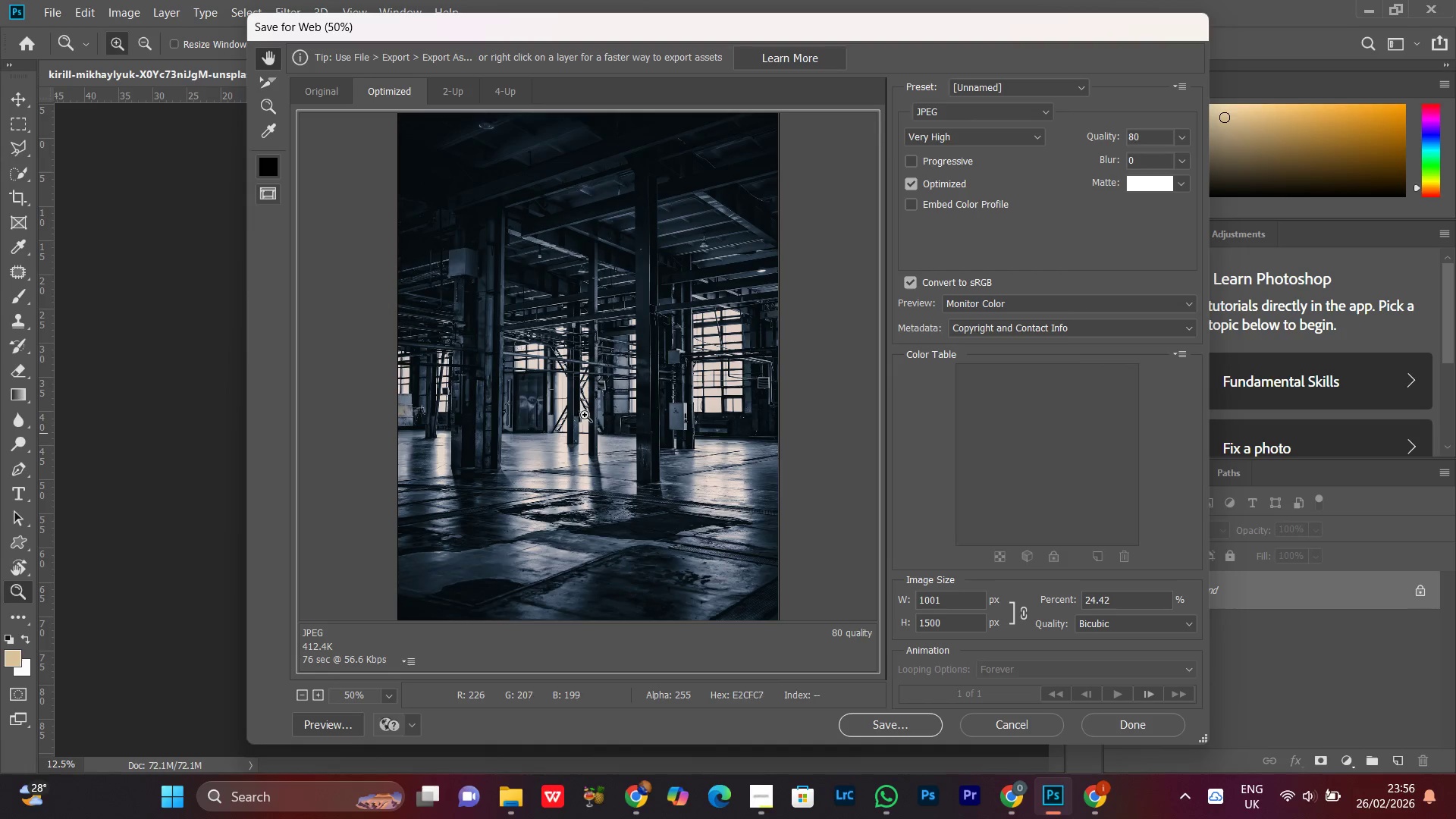 
key(Control+Minus)
 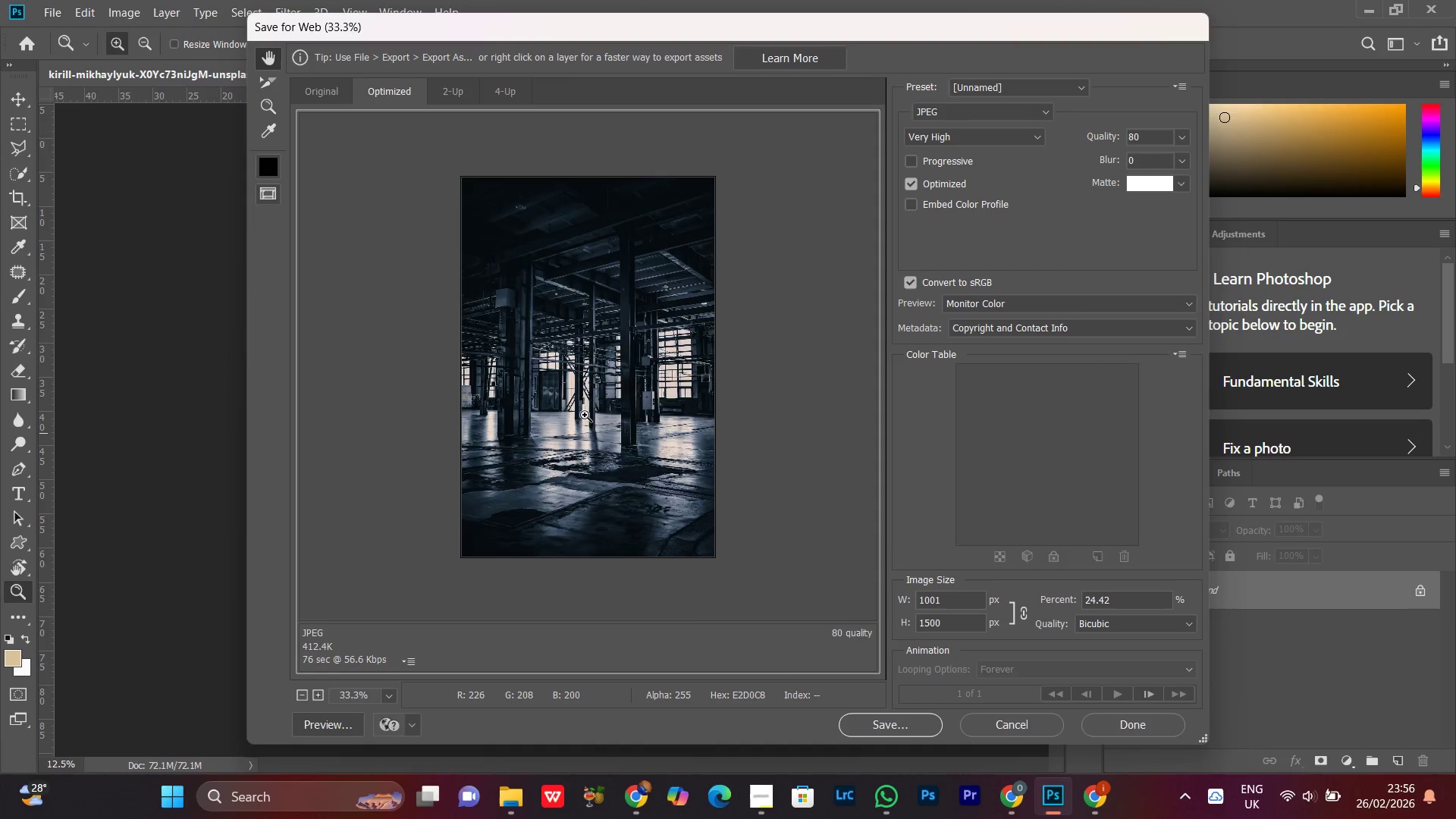 
key(Control+Equal)
 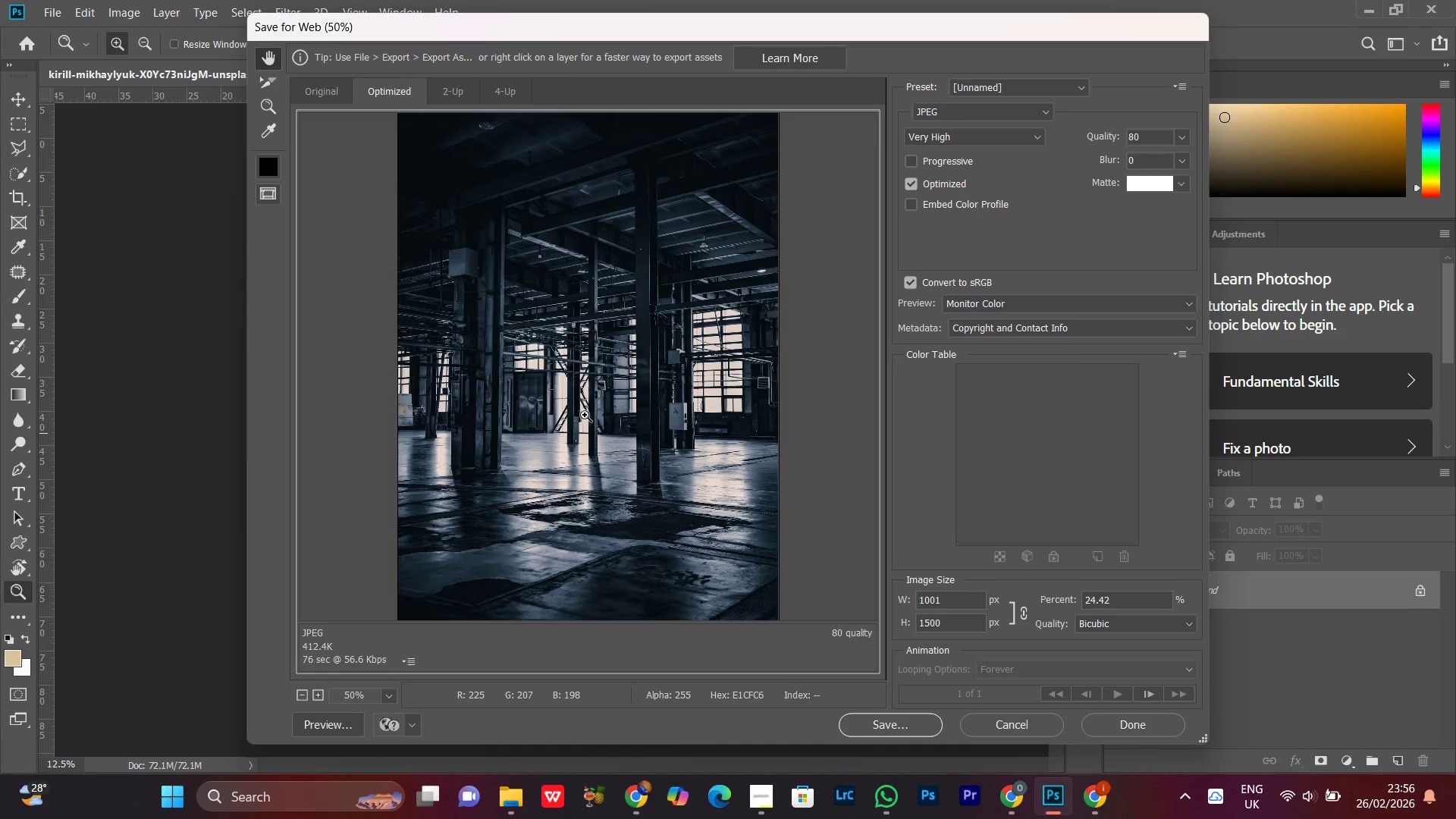 
key(Control+Minus)
 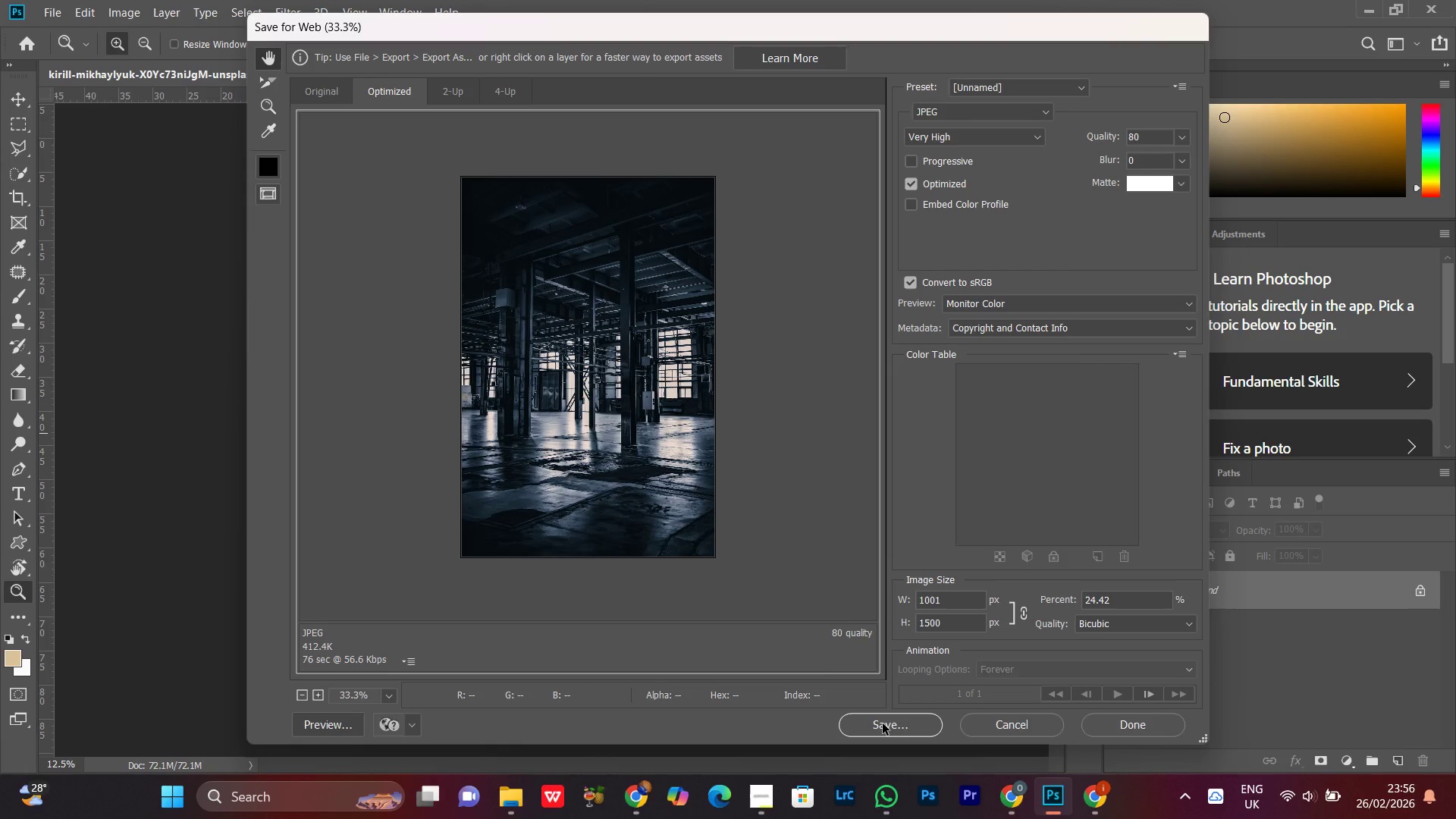 
left_click([883, 723])
 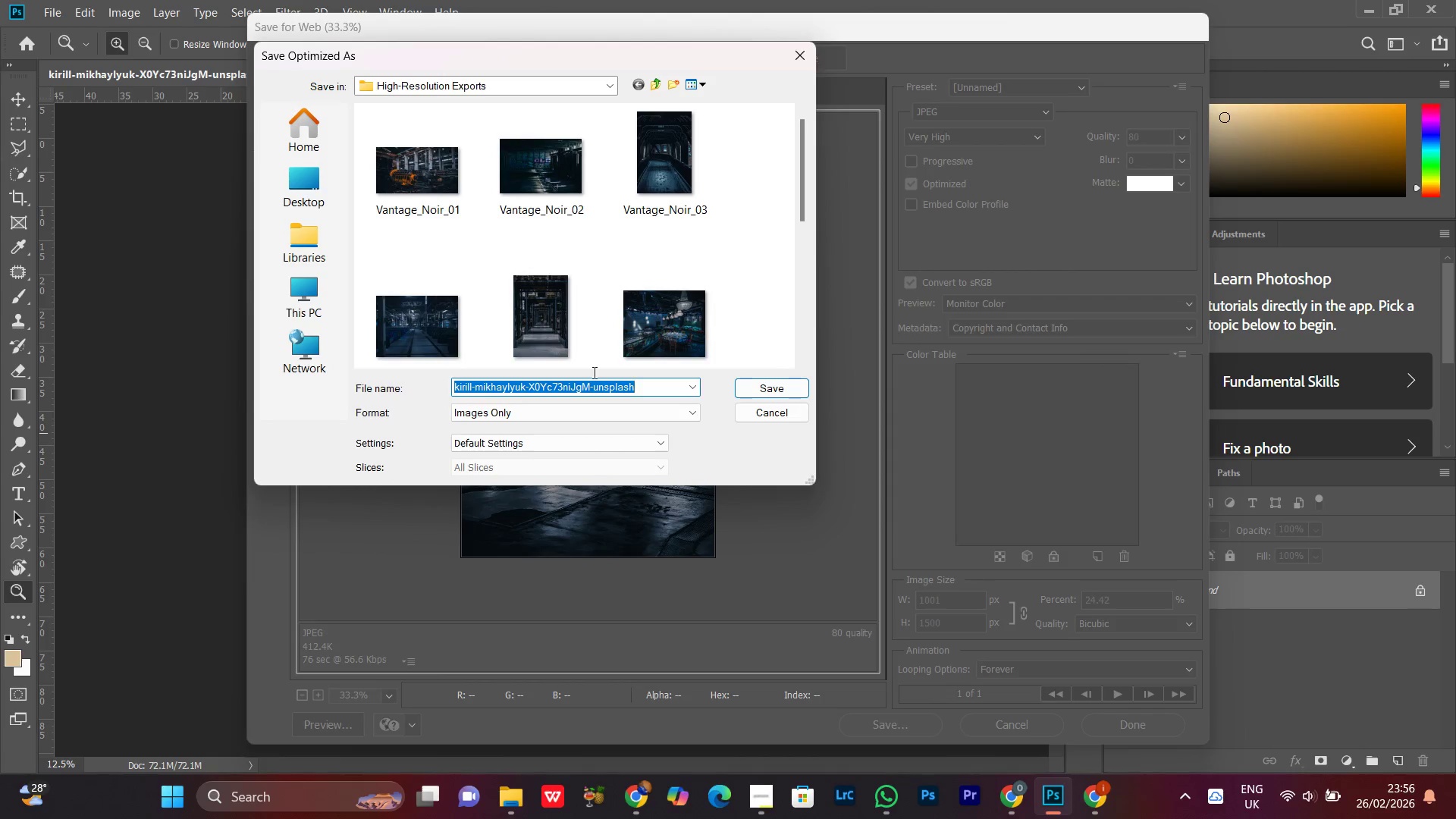 
scroll: coordinate [585, 221], scroll_direction: down, amount: 5.0
 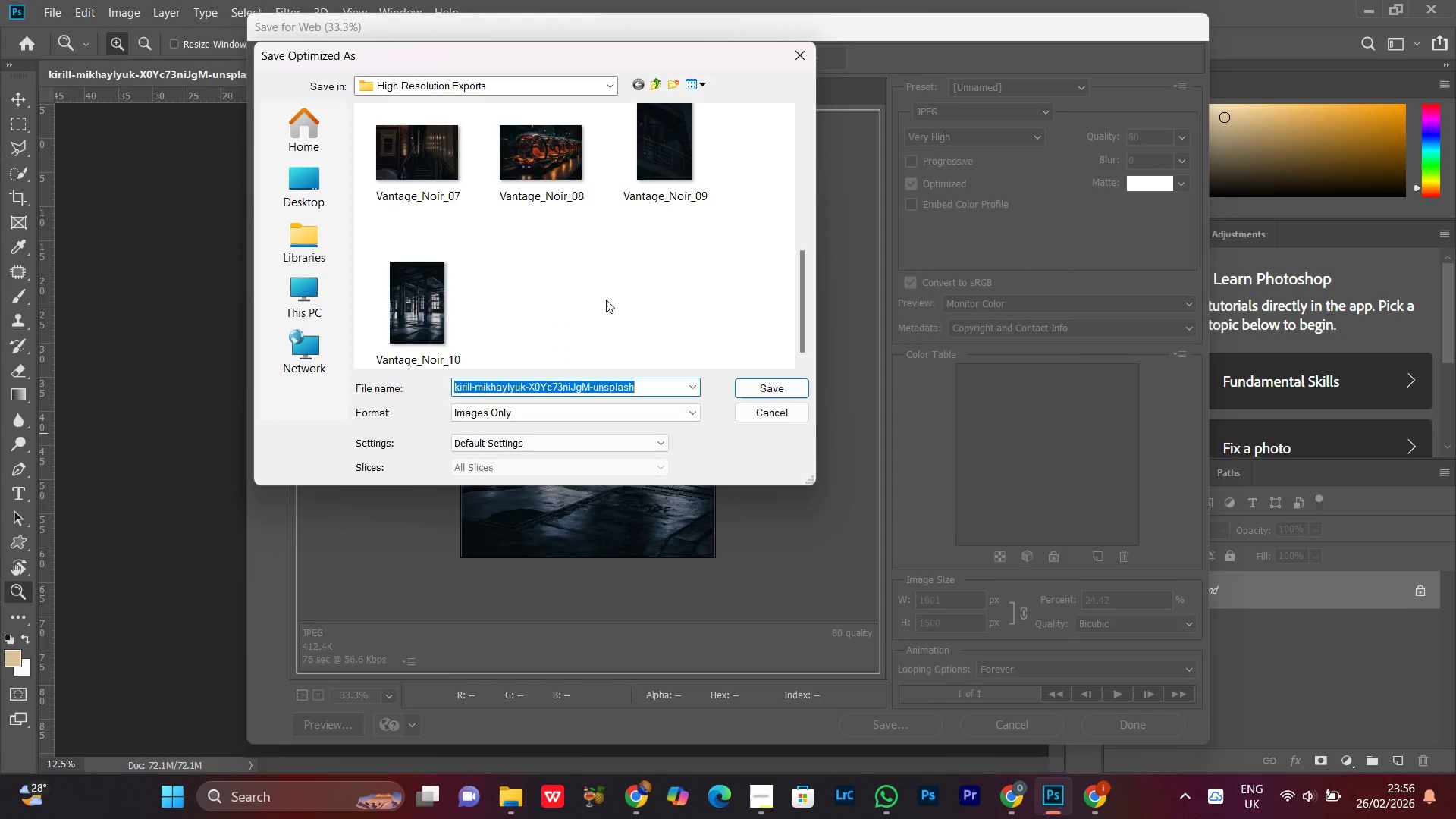 
scroll: coordinate [606, 300], scroll_direction: up, amount: 4.0
 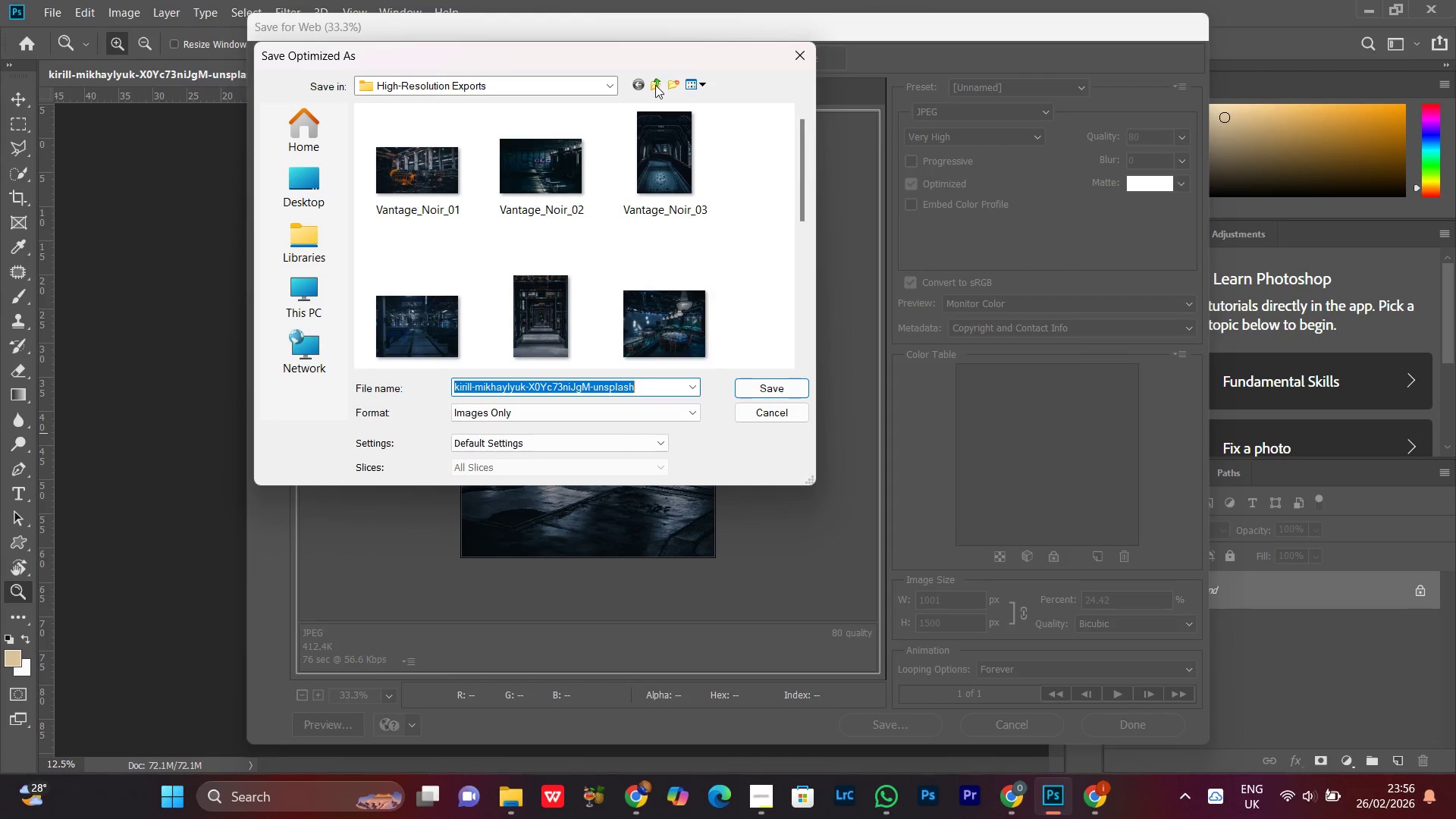 
left_click([655, 85])
 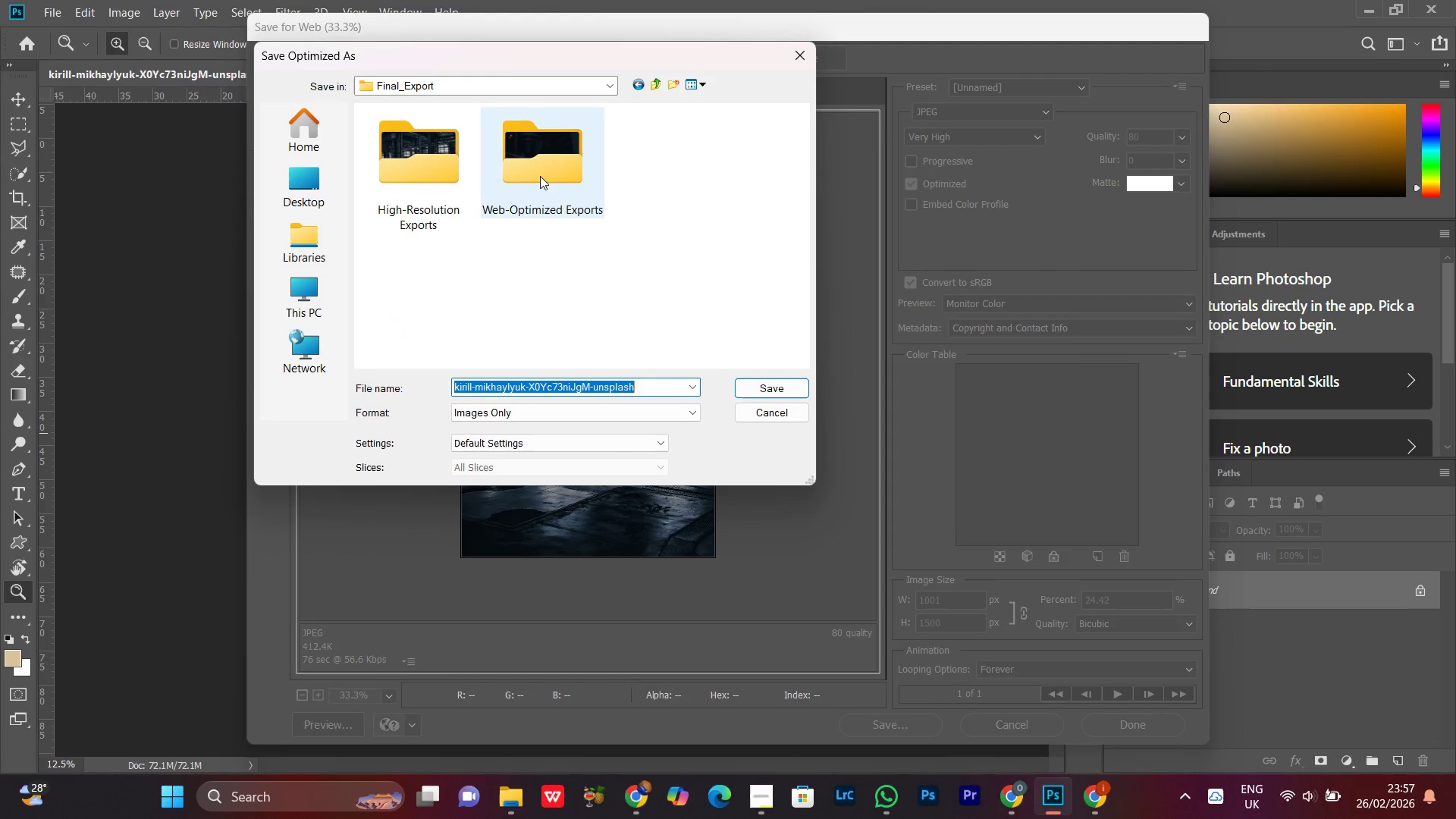 
double_click([541, 172])
 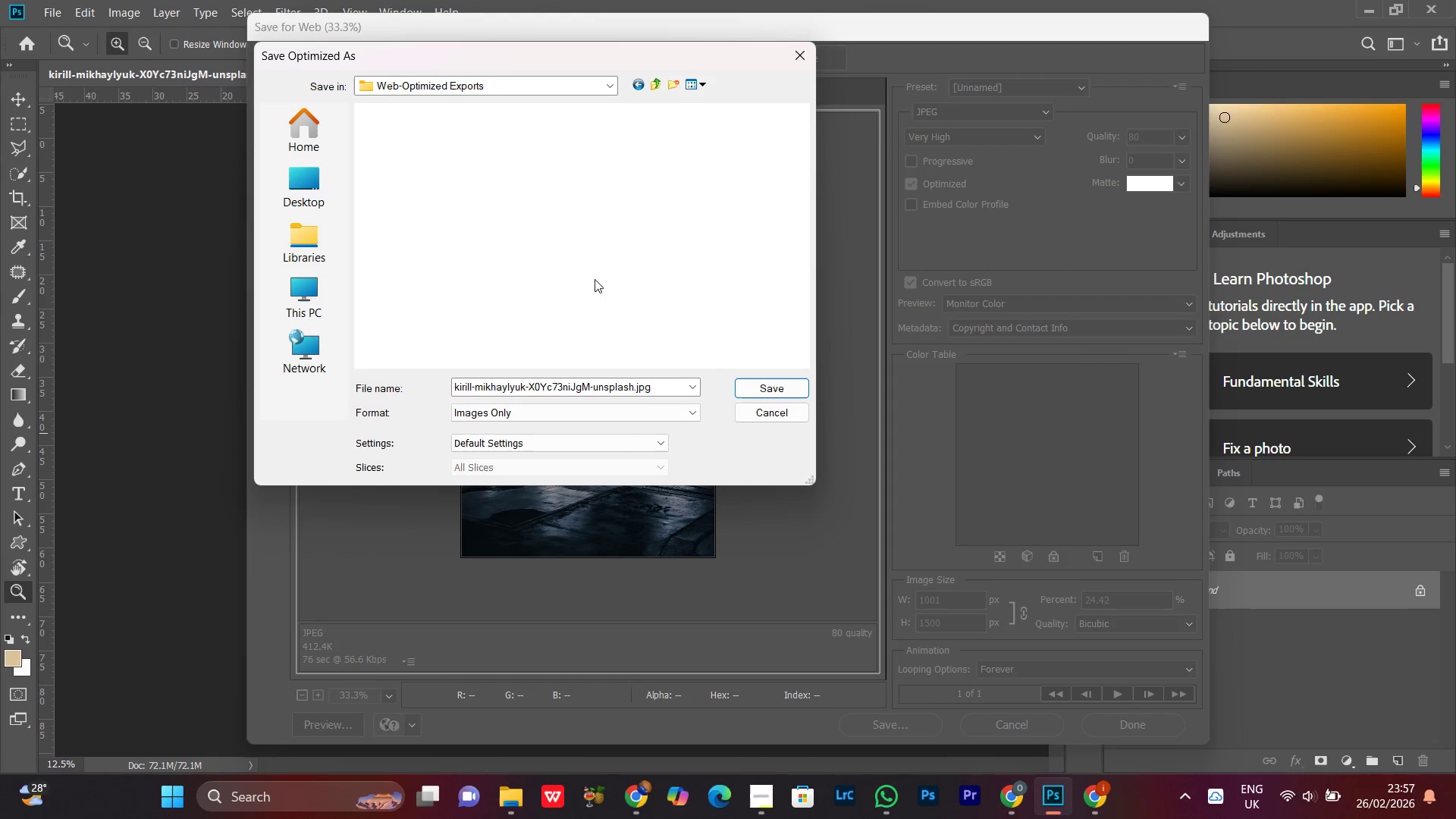 
scroll: coordinate [598, 262], scroll_direction: down, amount: 8.0
 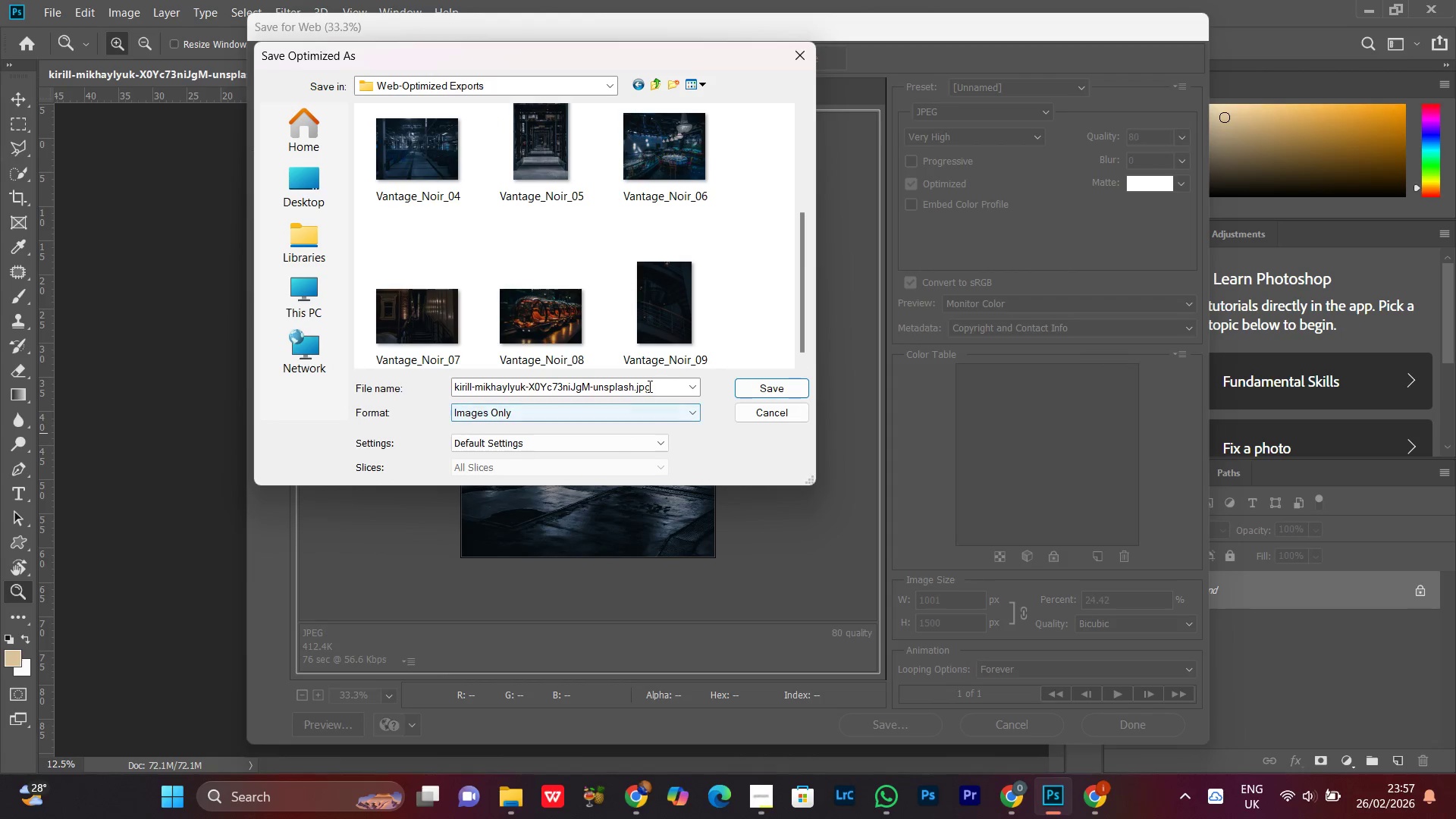 
left_click([646, 385])
 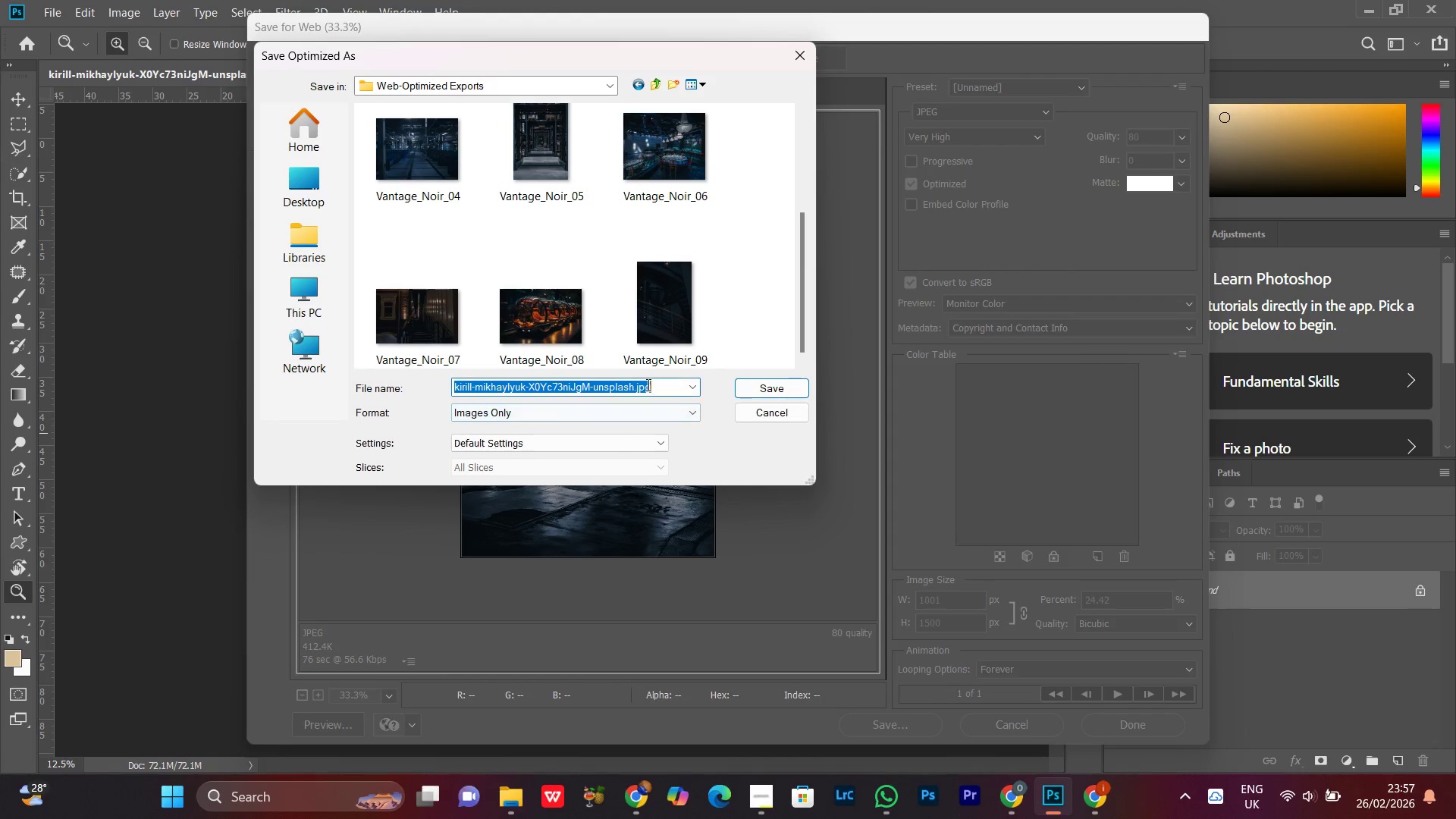 
key(Control+V)
 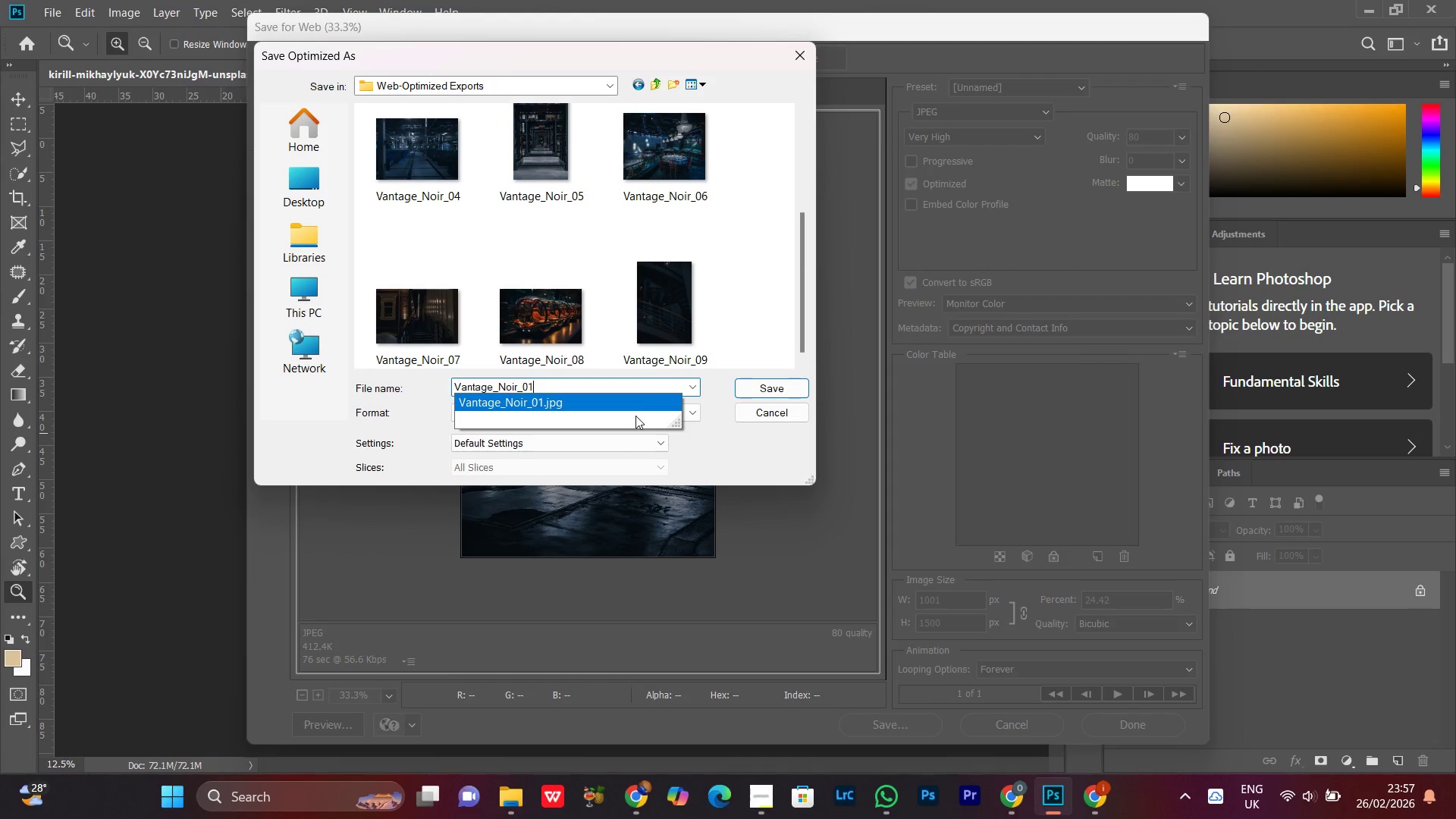 
key(Backspace)
key(Backspace)
type(10)
 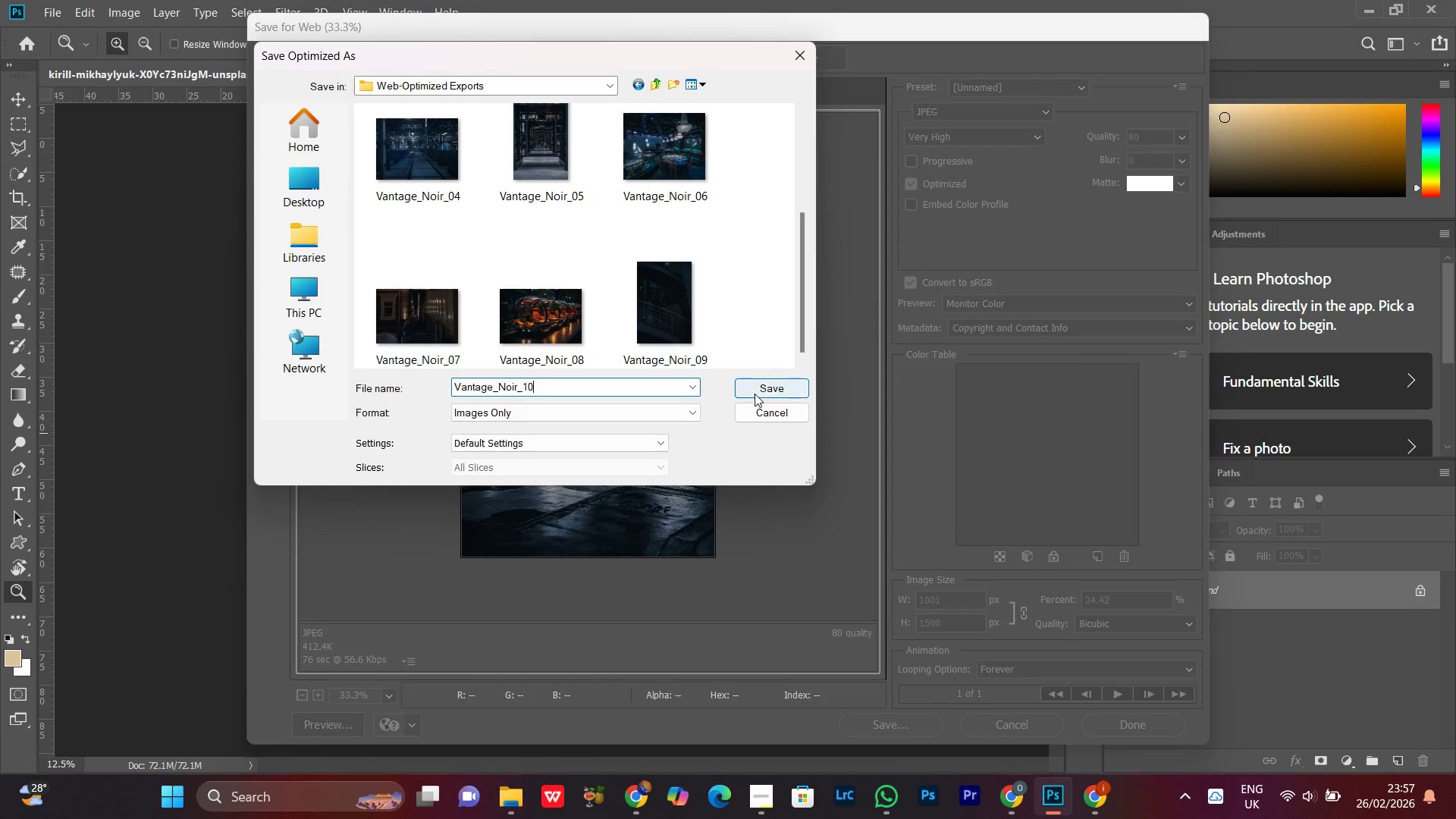 
left_click([765, 382])
 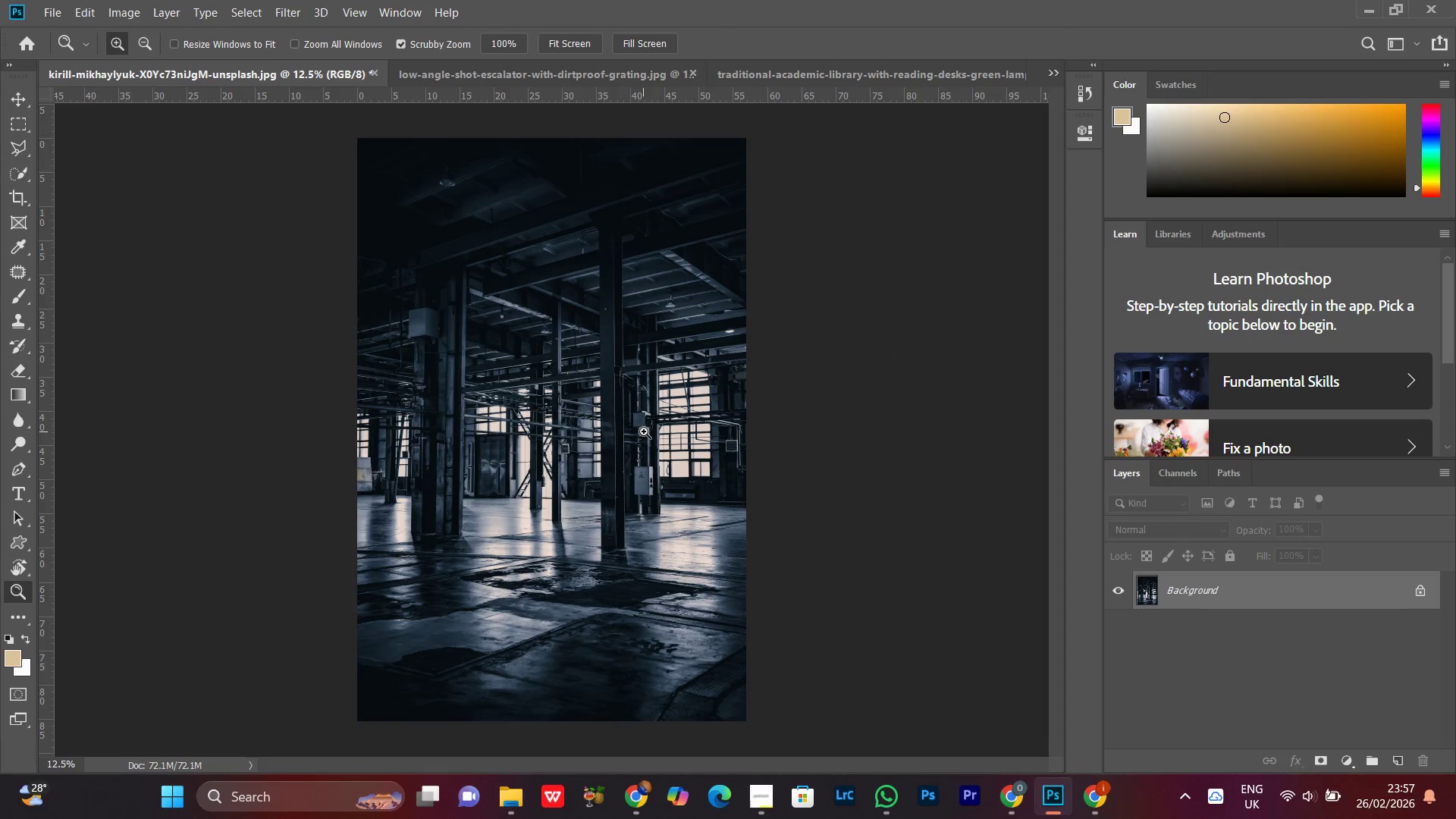 
left_click_drag(start_coordinate=[683, 439], to_coordinate=[667, 441])
 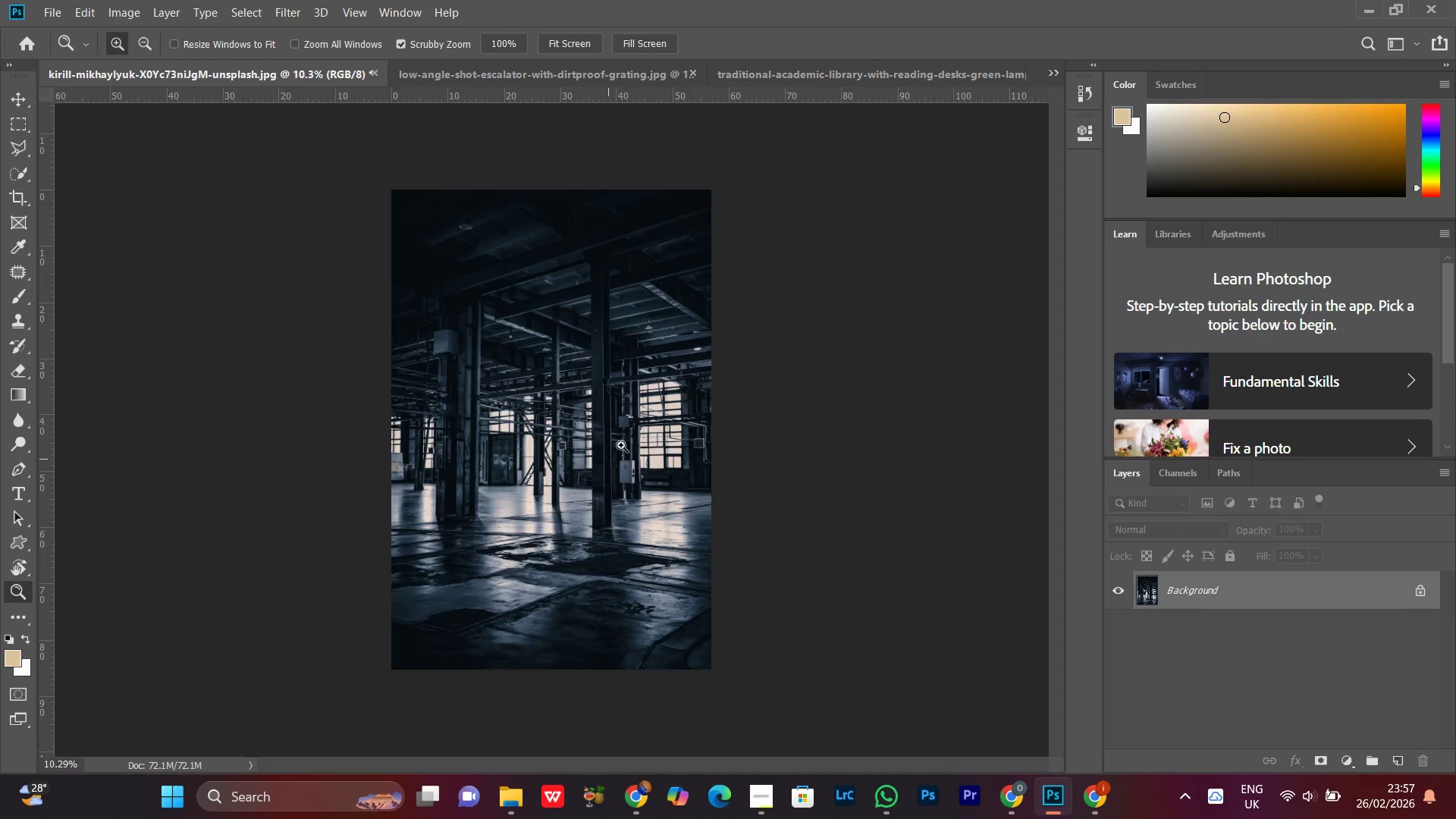 
left_click([621, 444])
 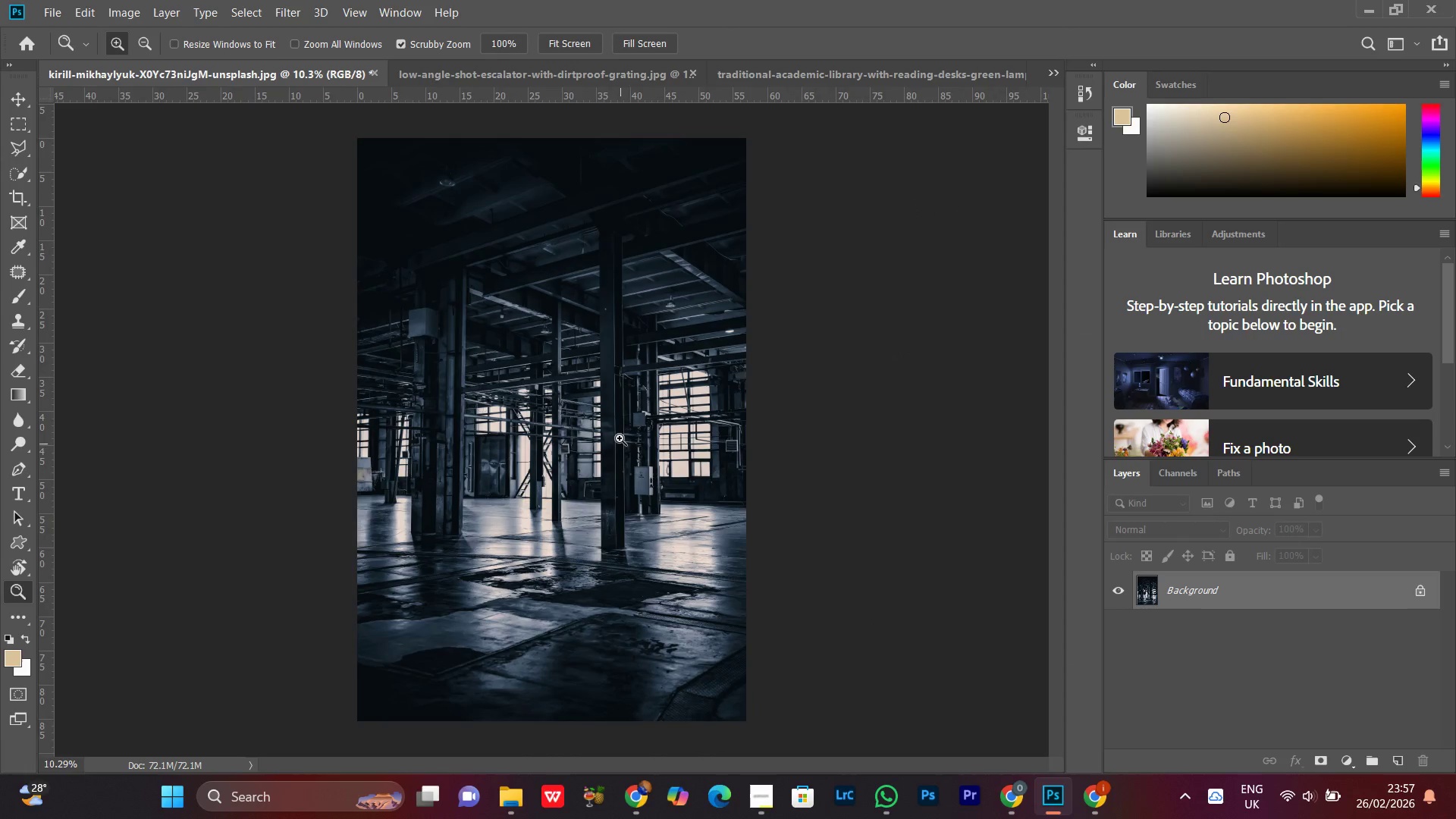 
hold_key(key=ControlLeft, duration=0.42)
 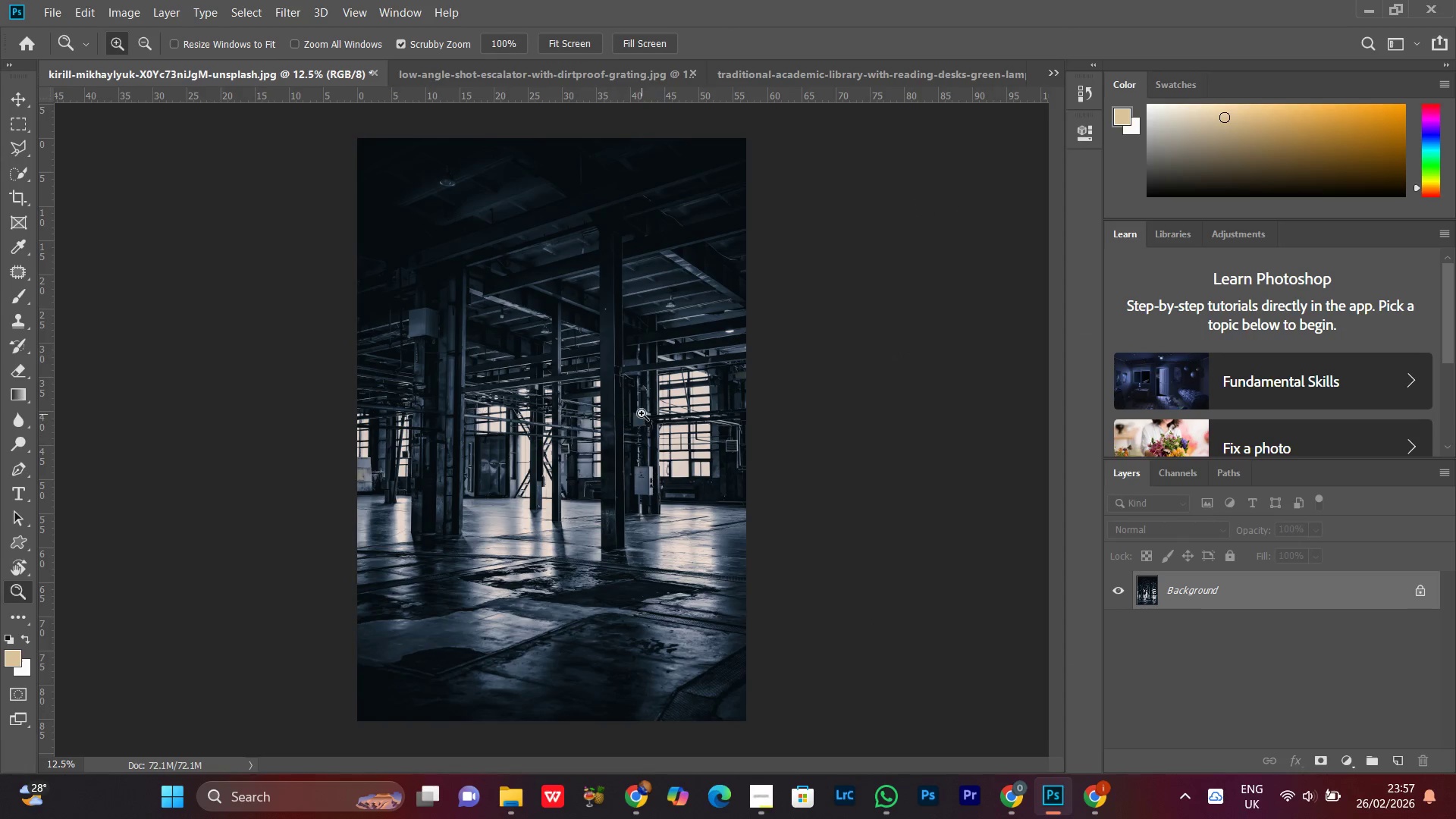 
left_click_drag(start_coordinate=[642, 413], to_coordinate=[622, 447])
 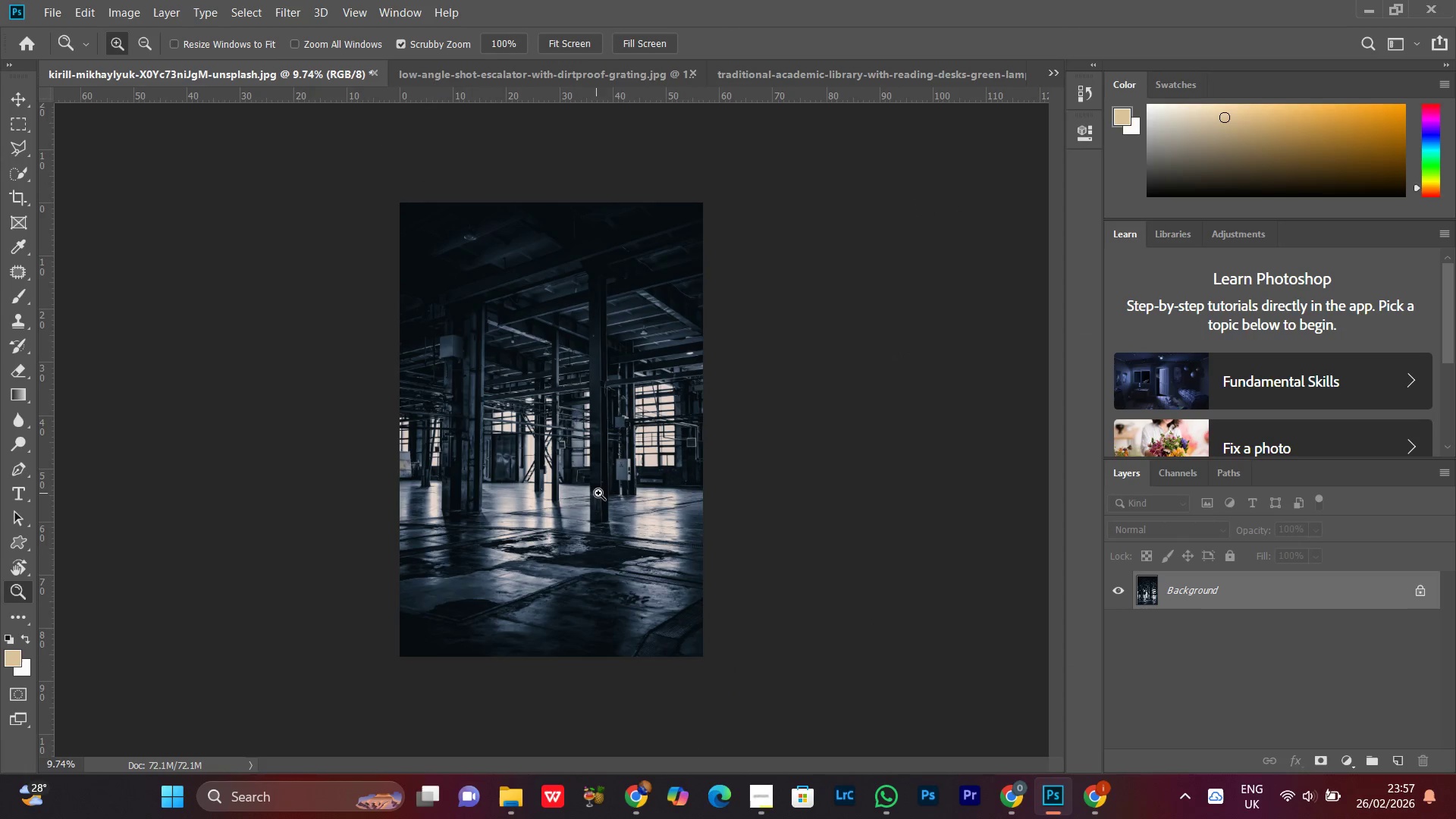 
key(Control+W)
 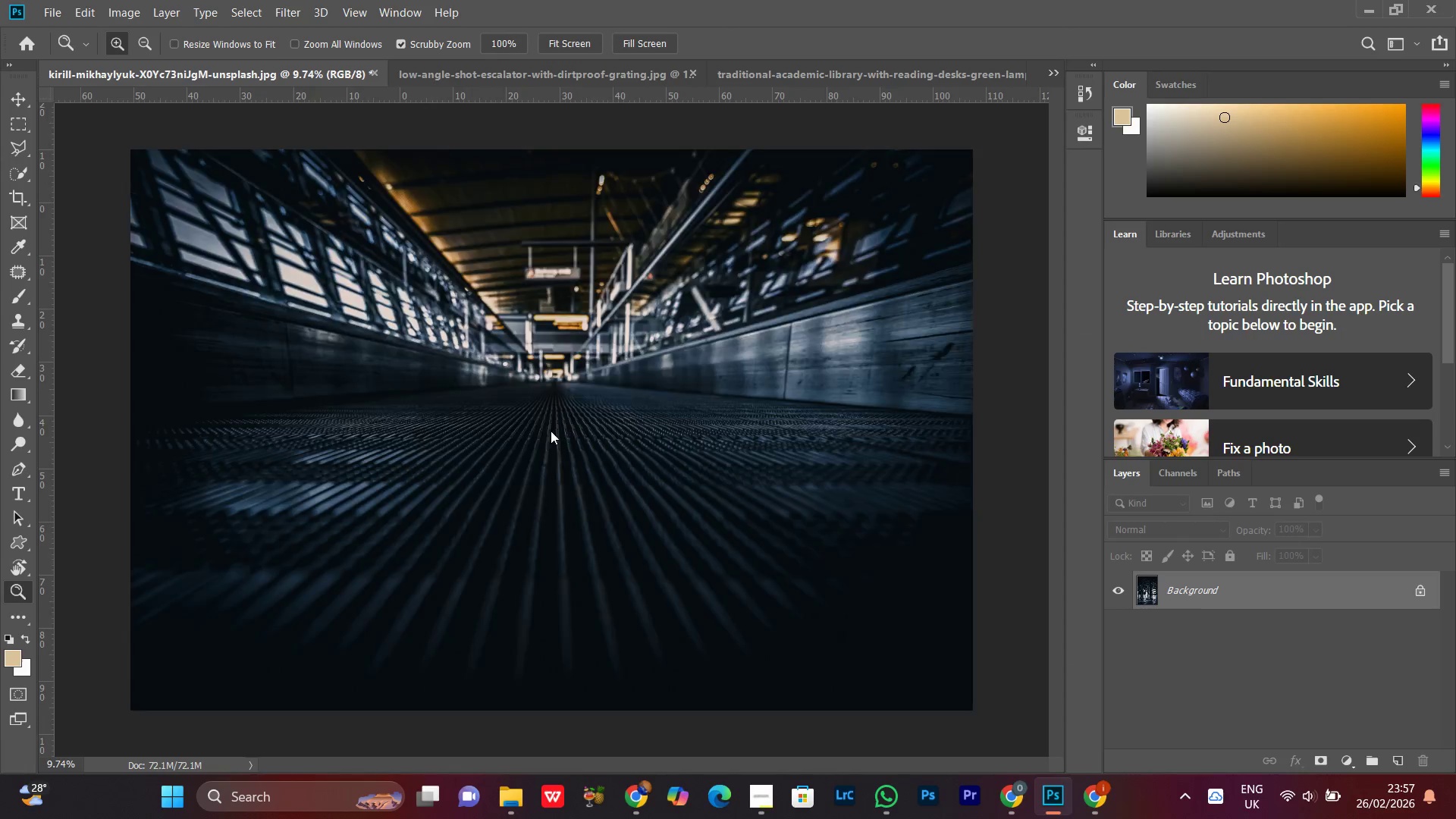 
left_click_drag(start_coordinate=[599, 425], to_coordinate=[563, 454])
 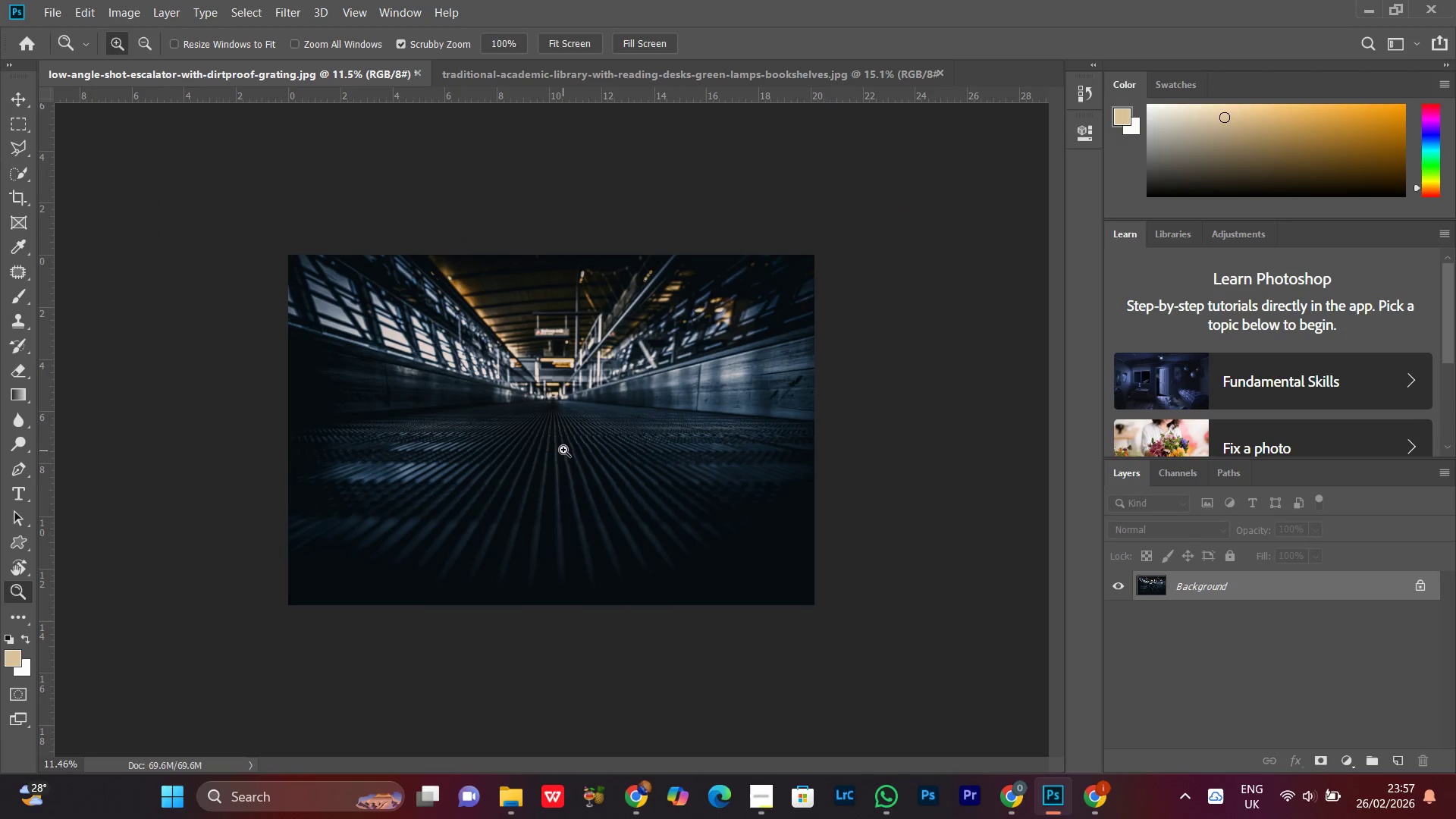 
key(Alt+Control+Shift+S)
 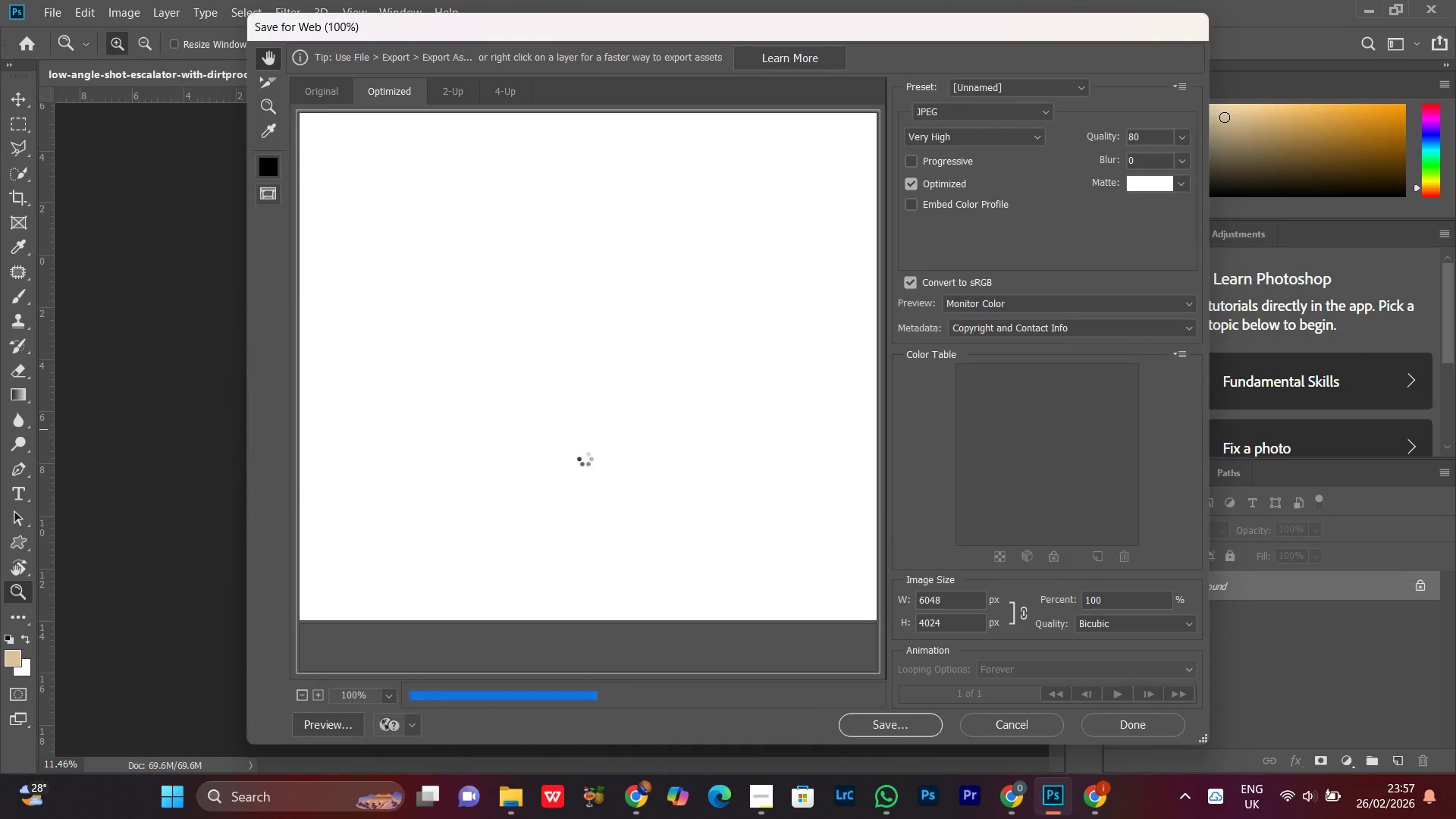 
left_click([586, 424])
 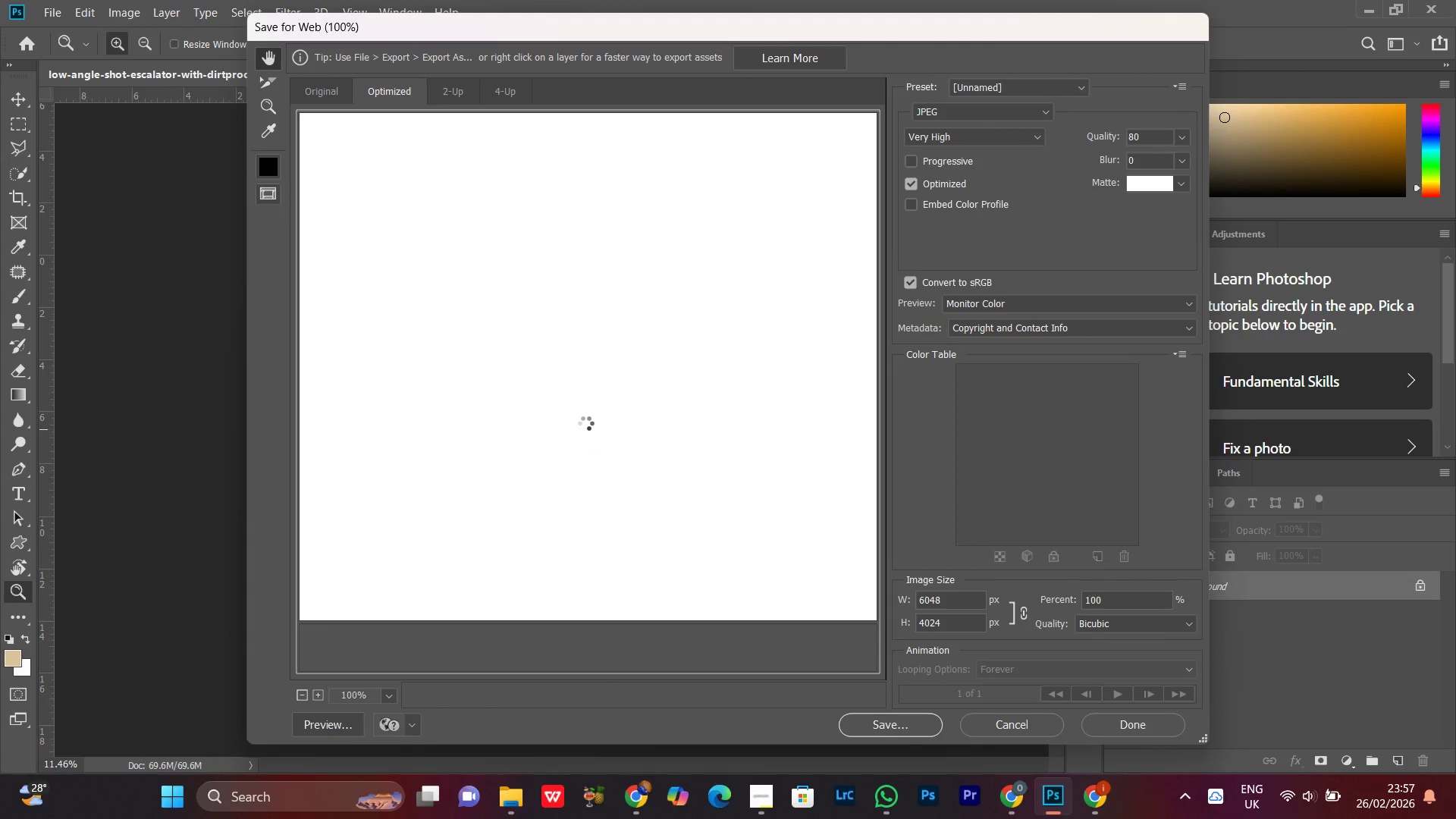 
double_click([585, 423])
 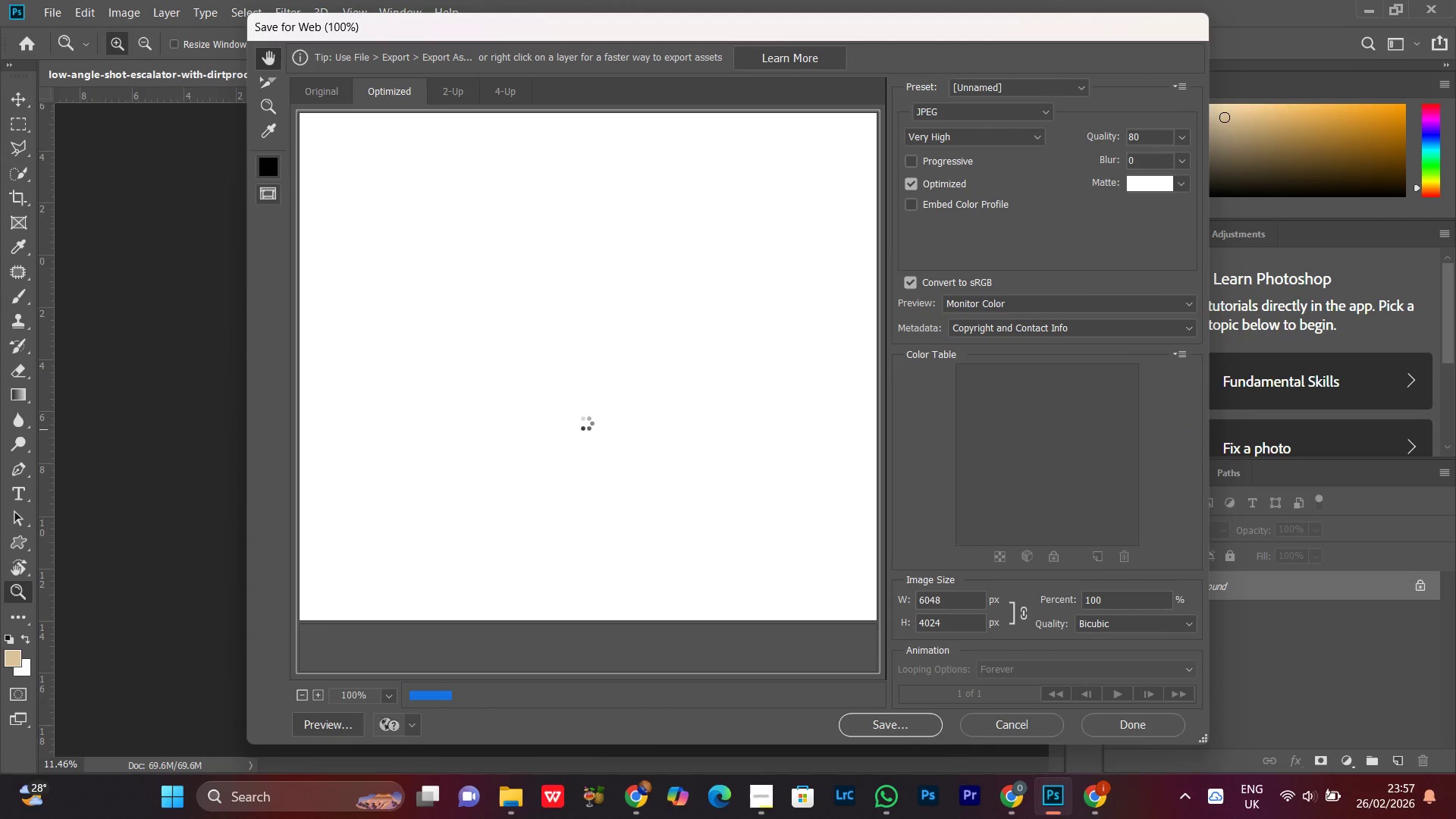 
triple_click([585, 423])
 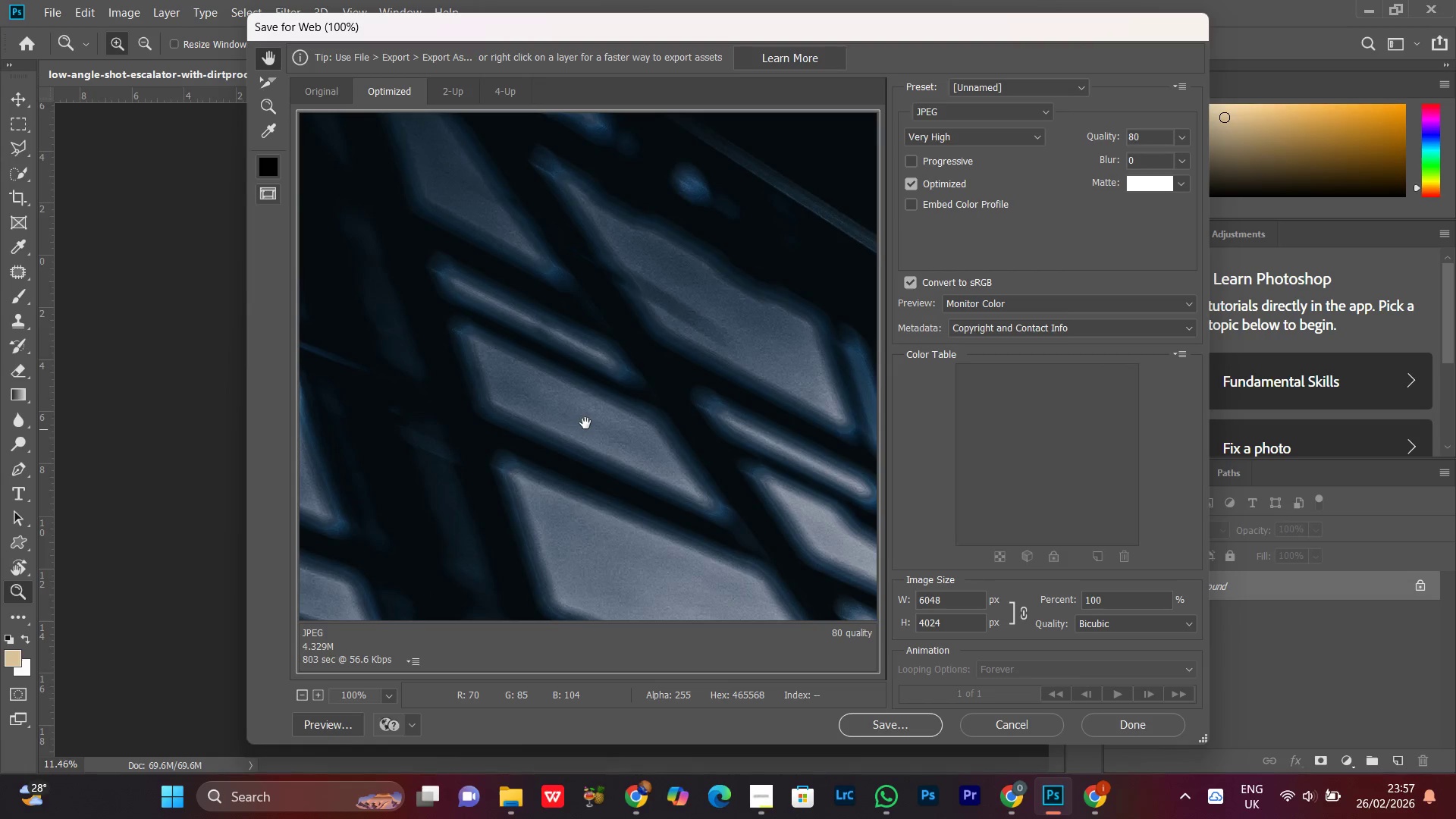 
left_click([594, 449])
 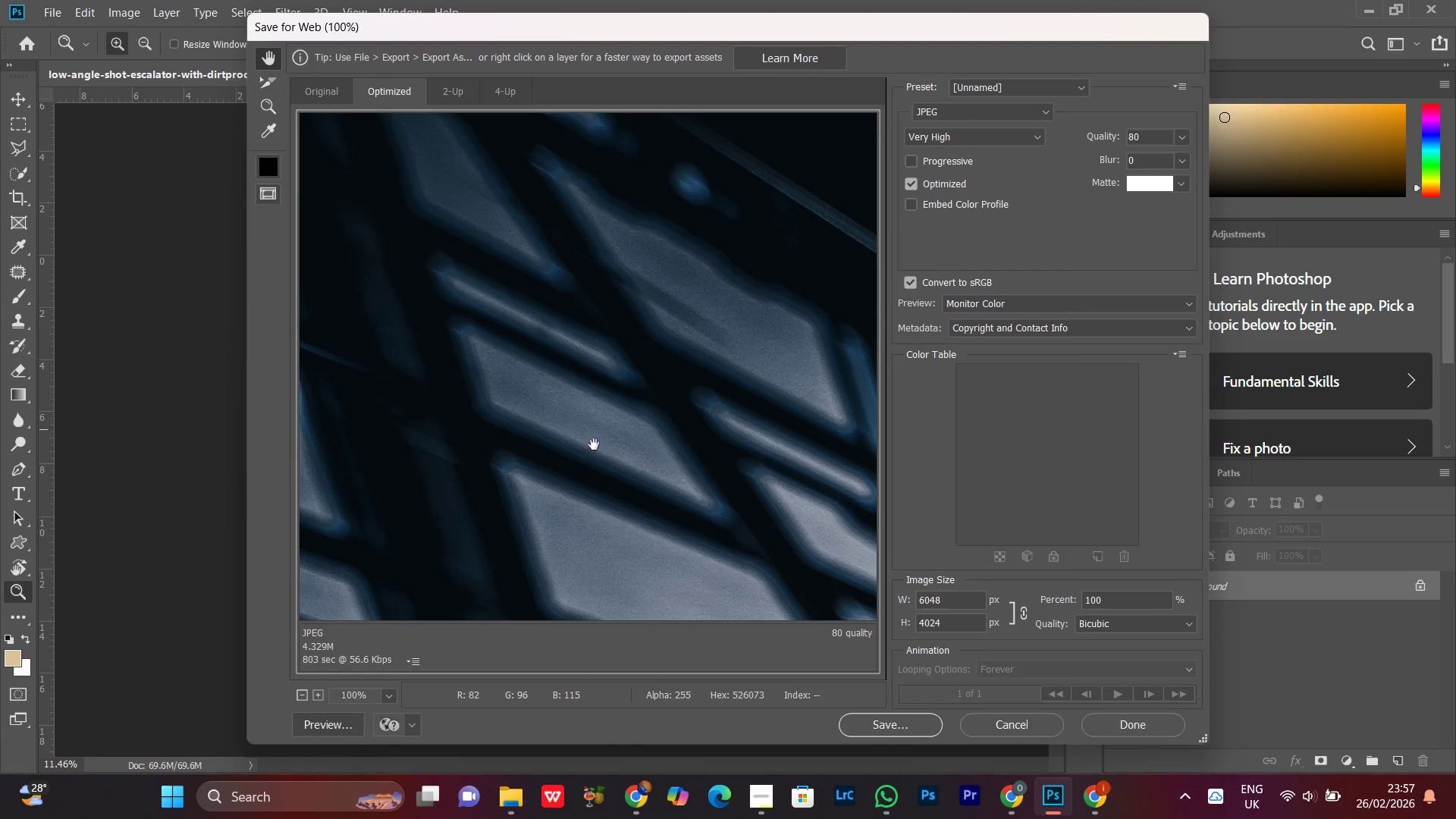 
key(Control+Minus)
 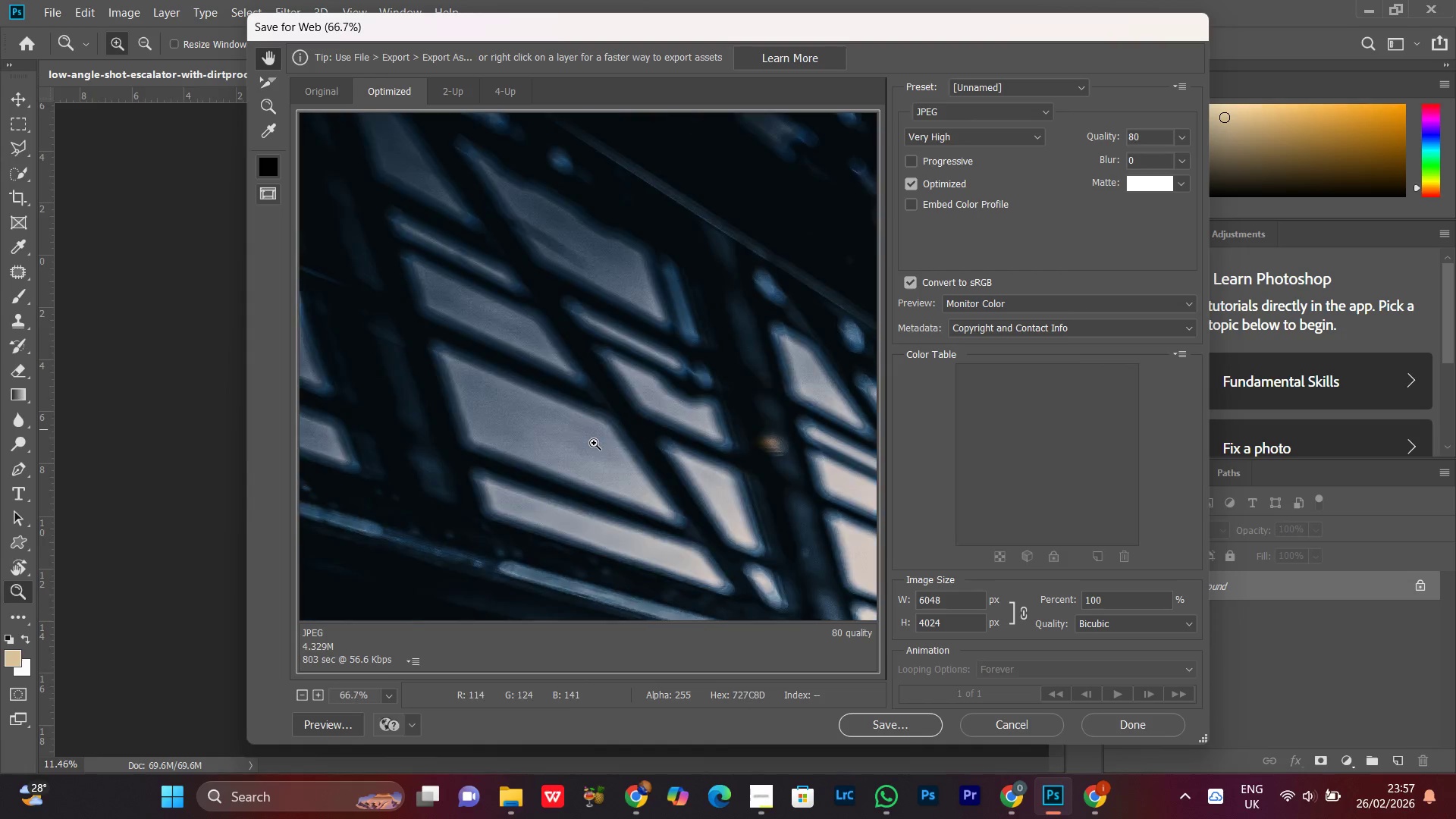 
key(Control+Minus)
 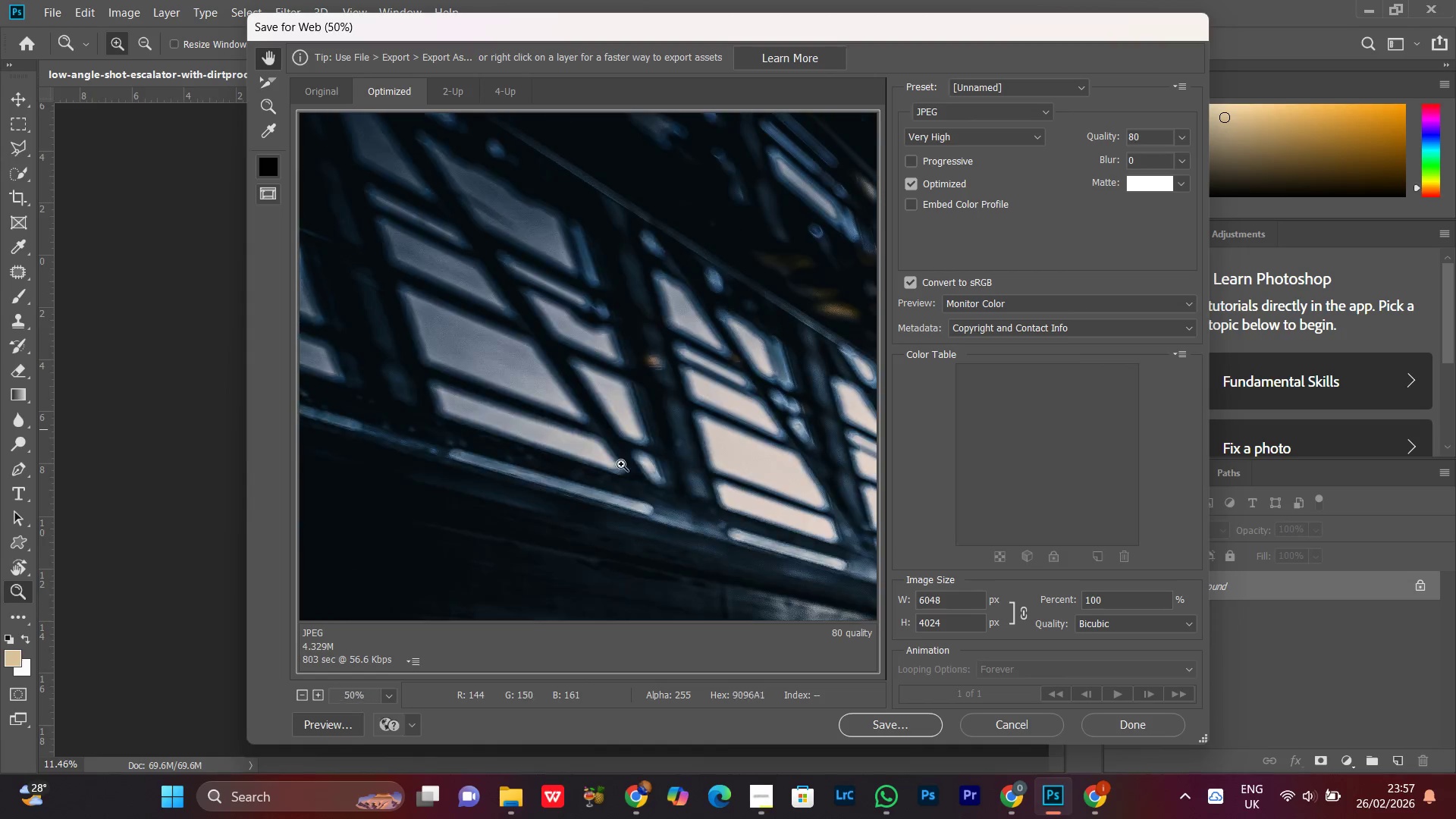 
key(Control+Minus)
 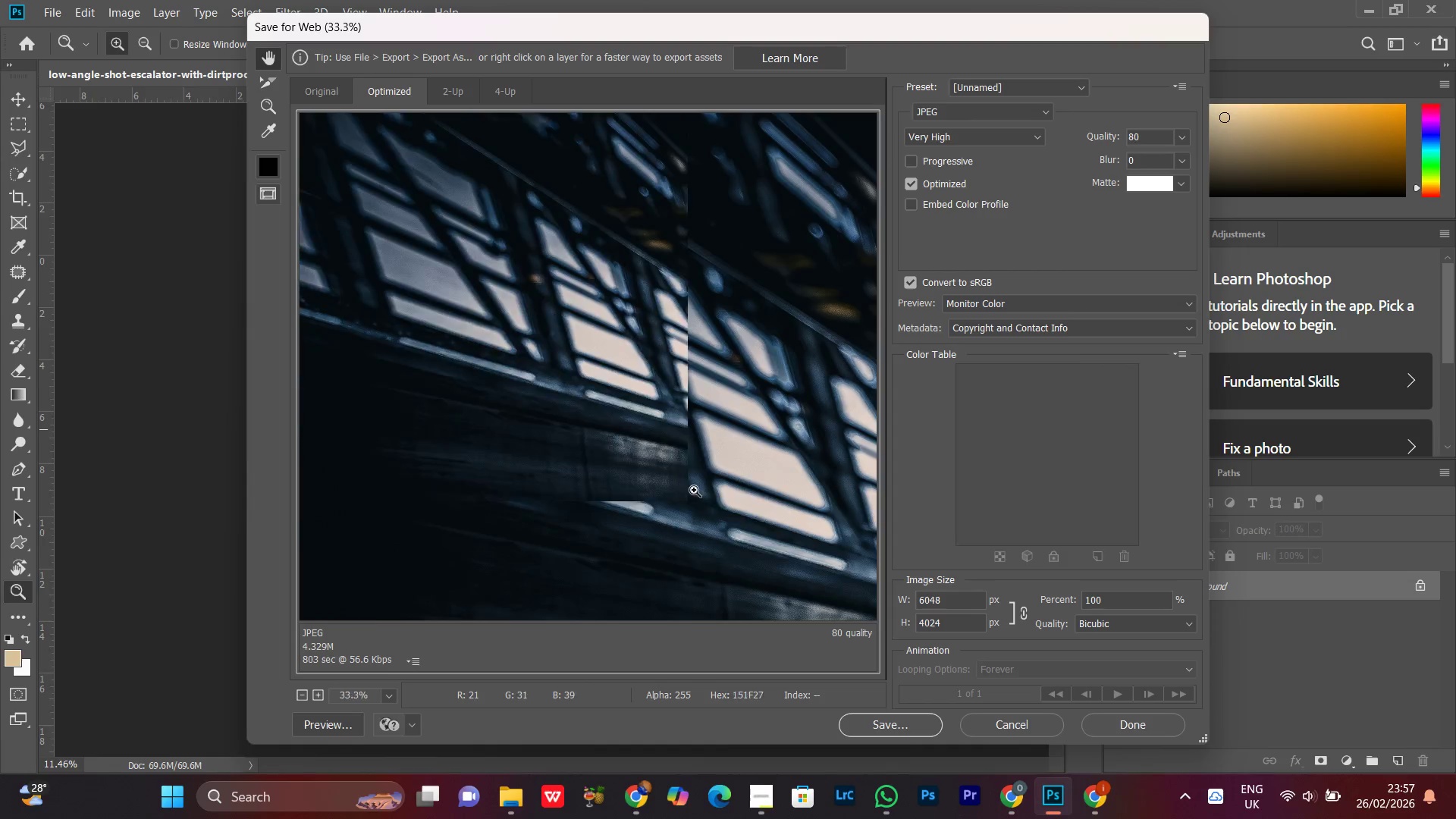 
key(Control+Minus)
 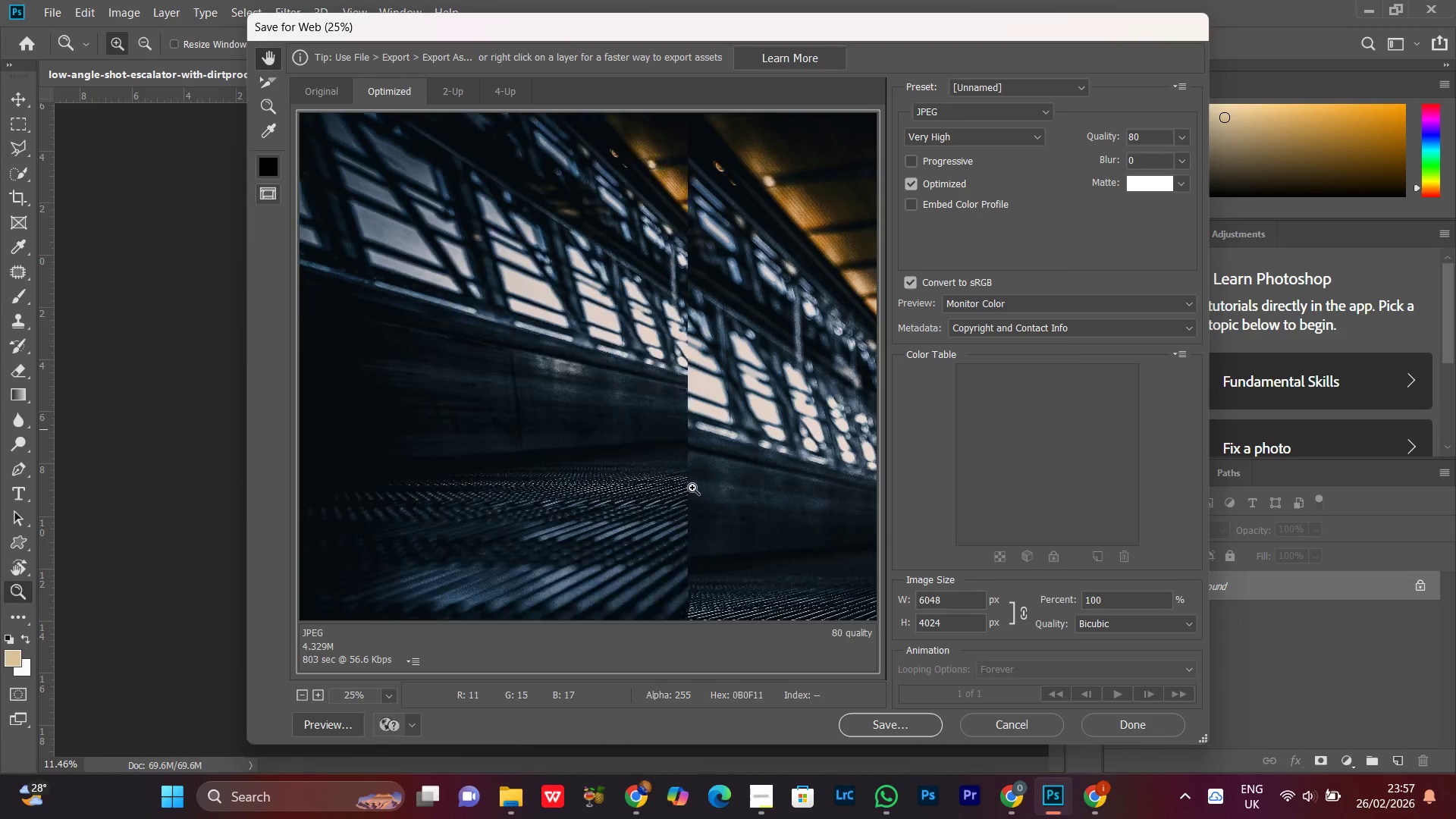 
key(Control+Minus)
 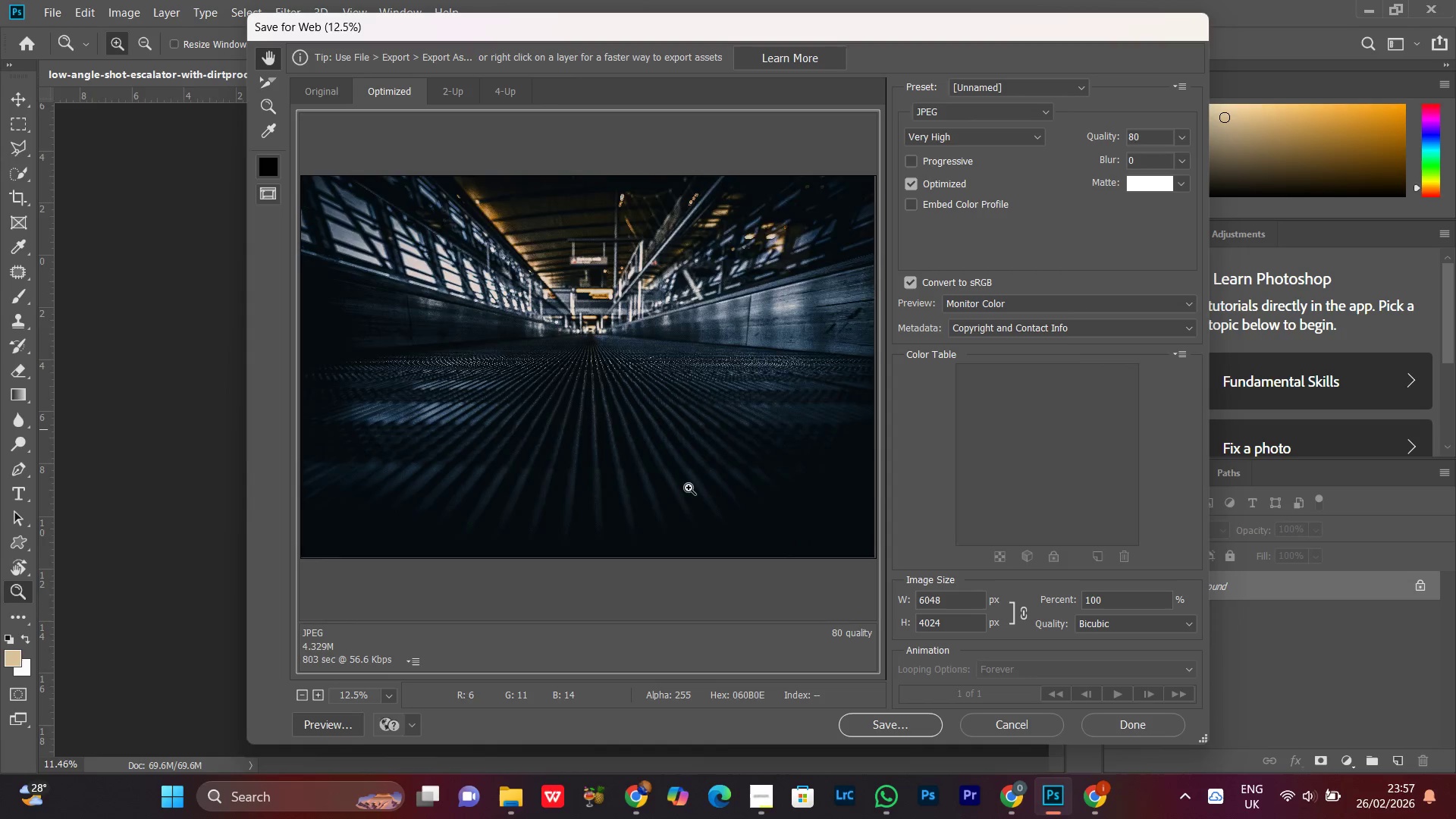 
key(Control+Minus)
 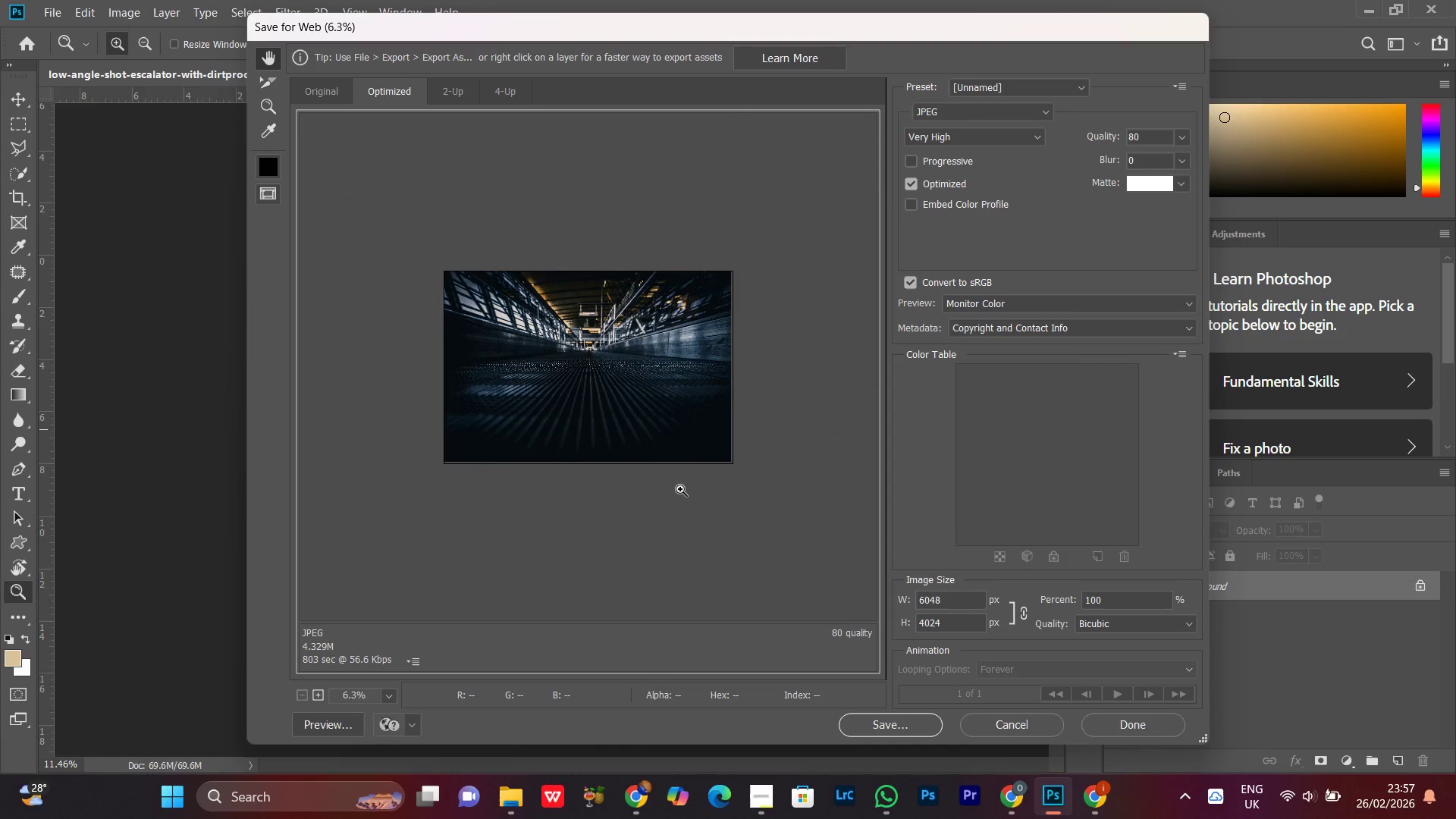 
key(Control+Minus)
 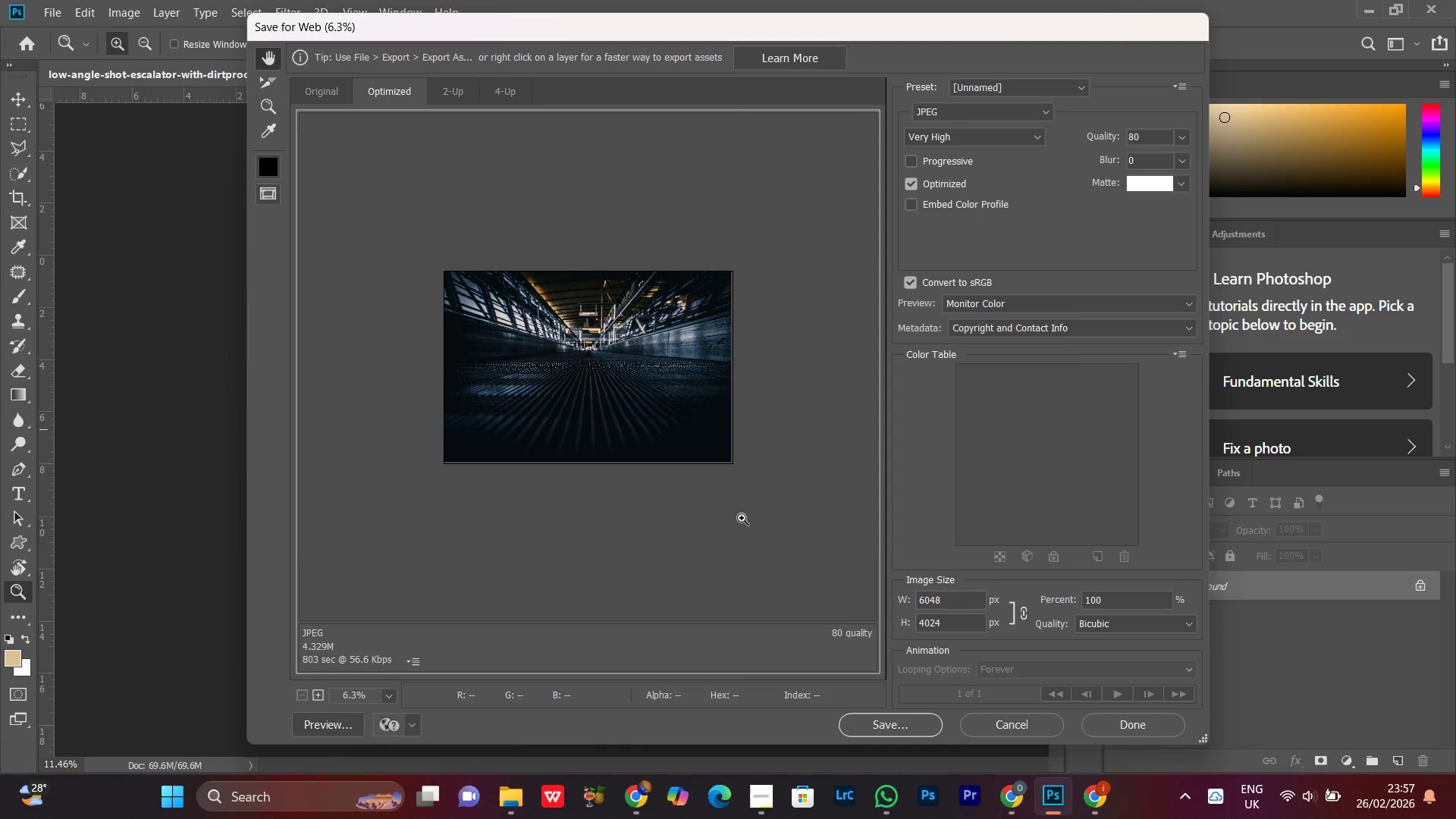 
key(Control+Equal)
 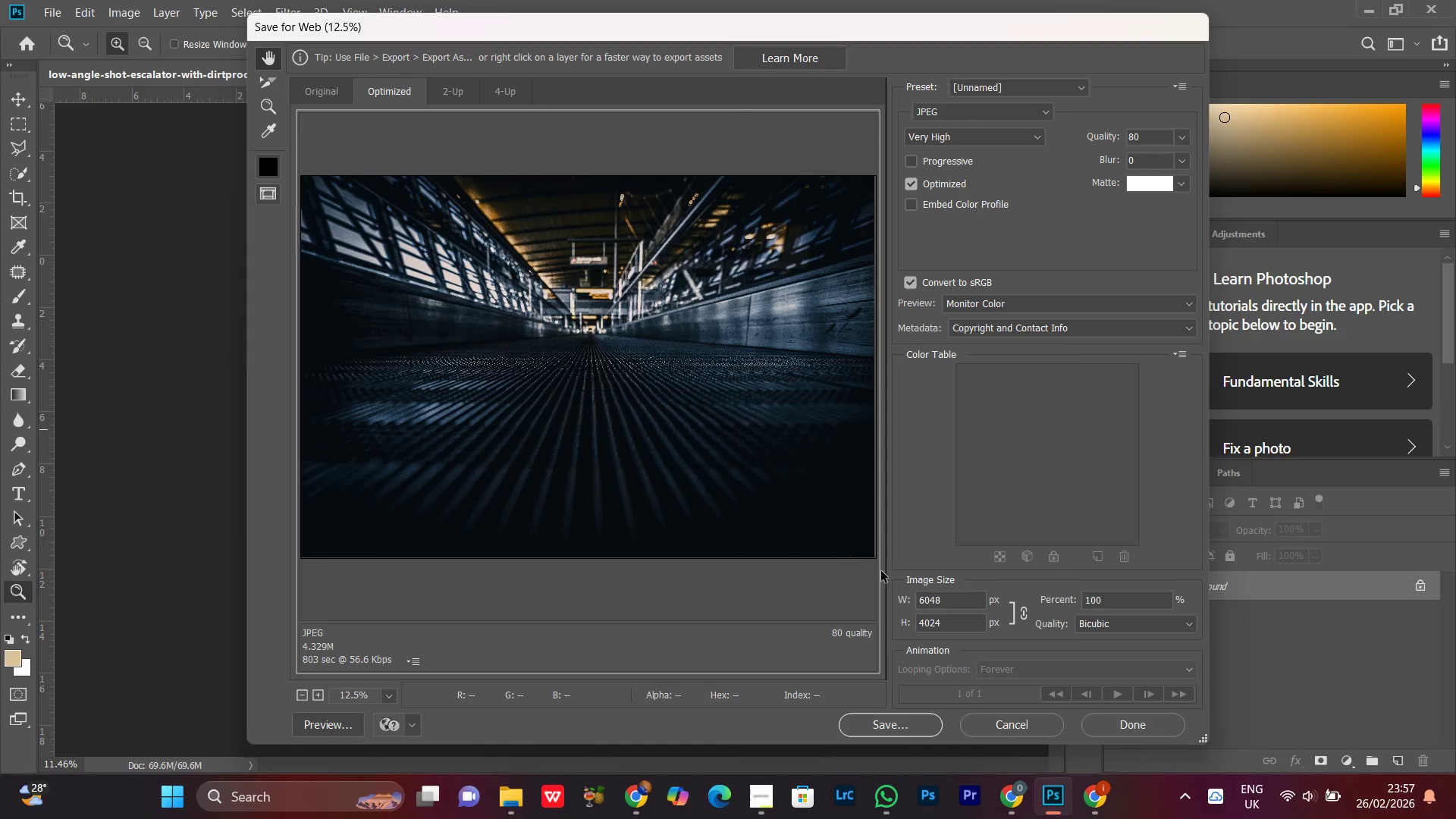 
key(Control+Minus)
 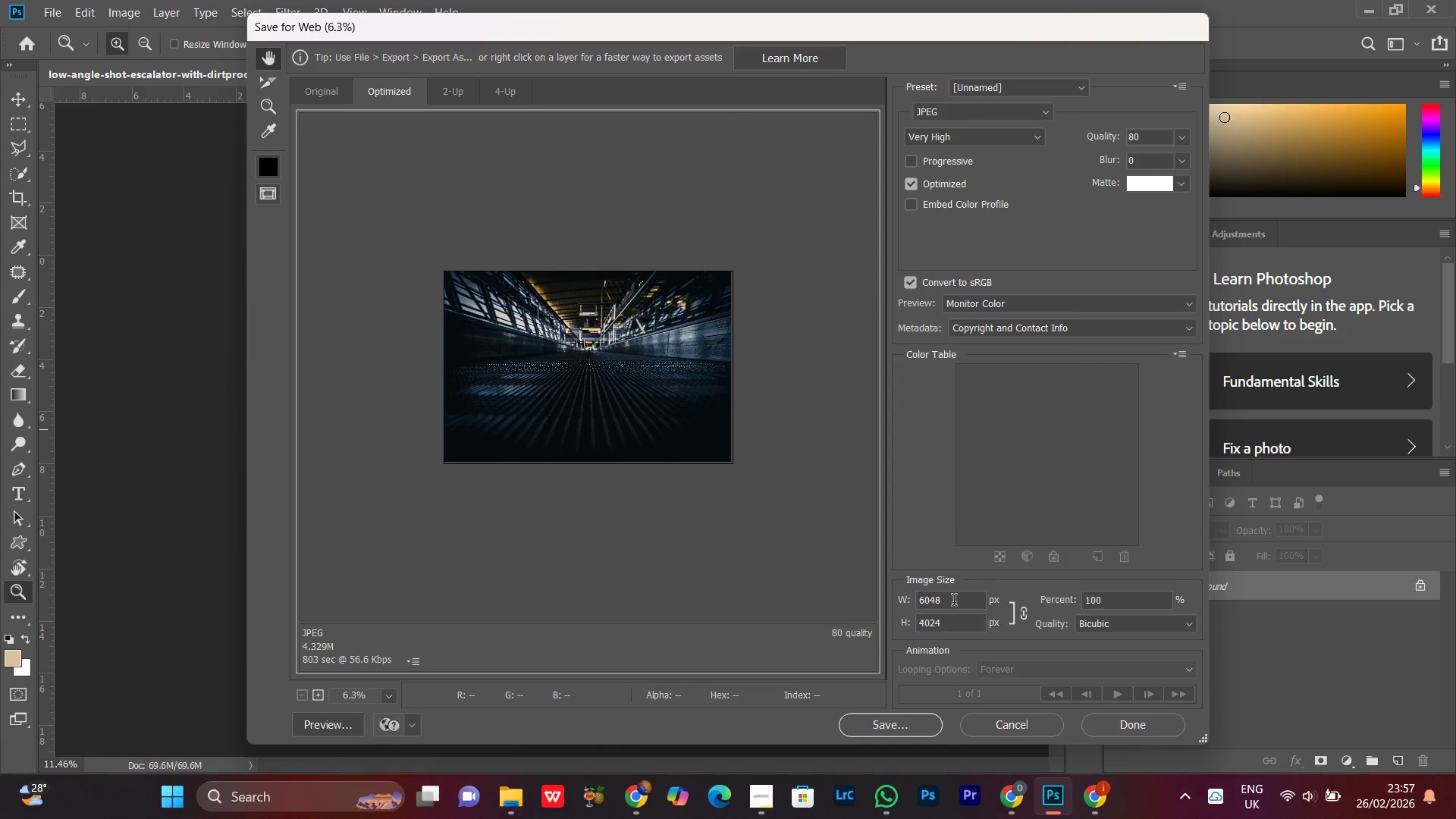 
left_click_drag(start_coordinate=[954, 602], to_coordinate=[861, 613])
 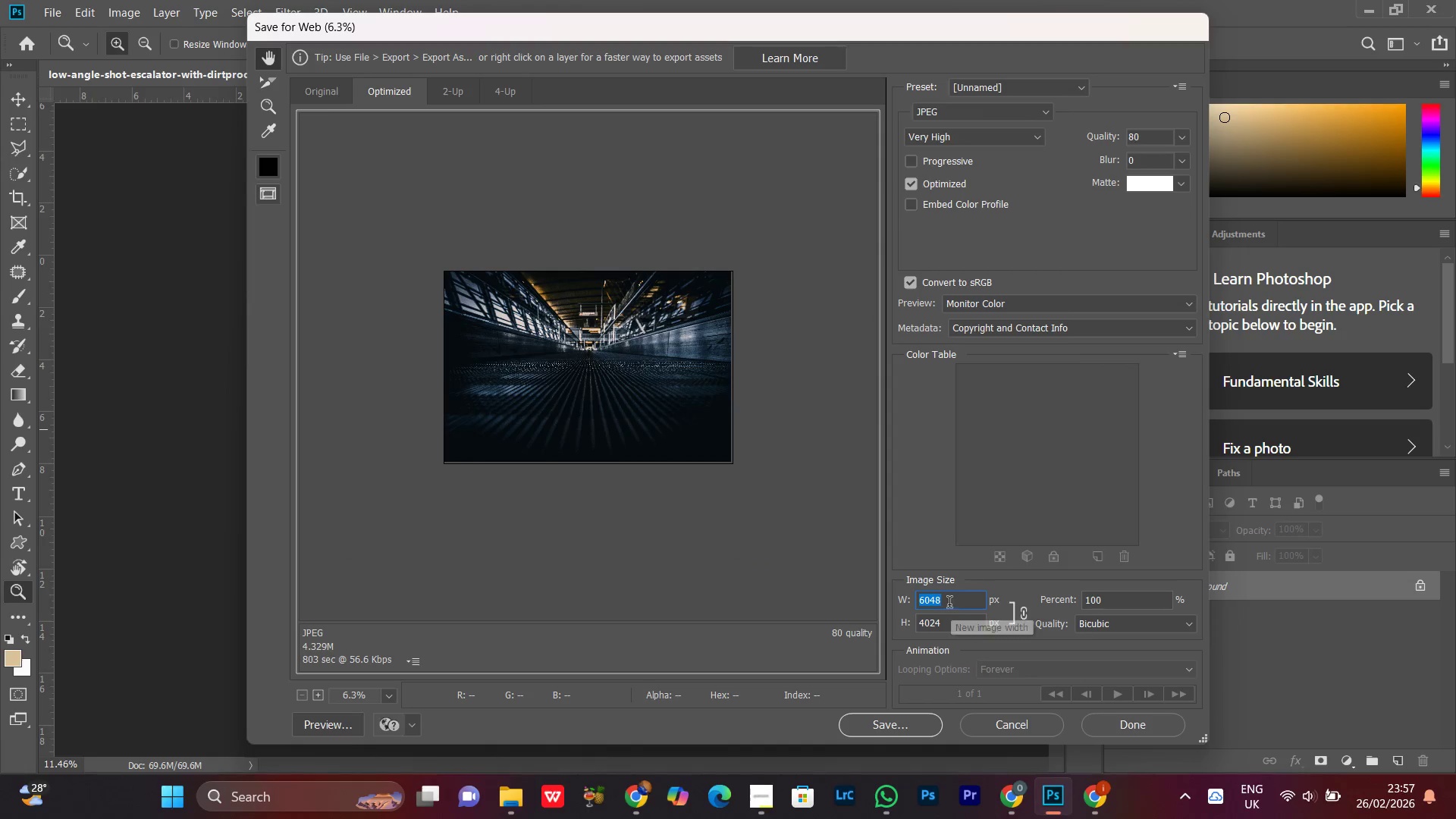 
type(150)
 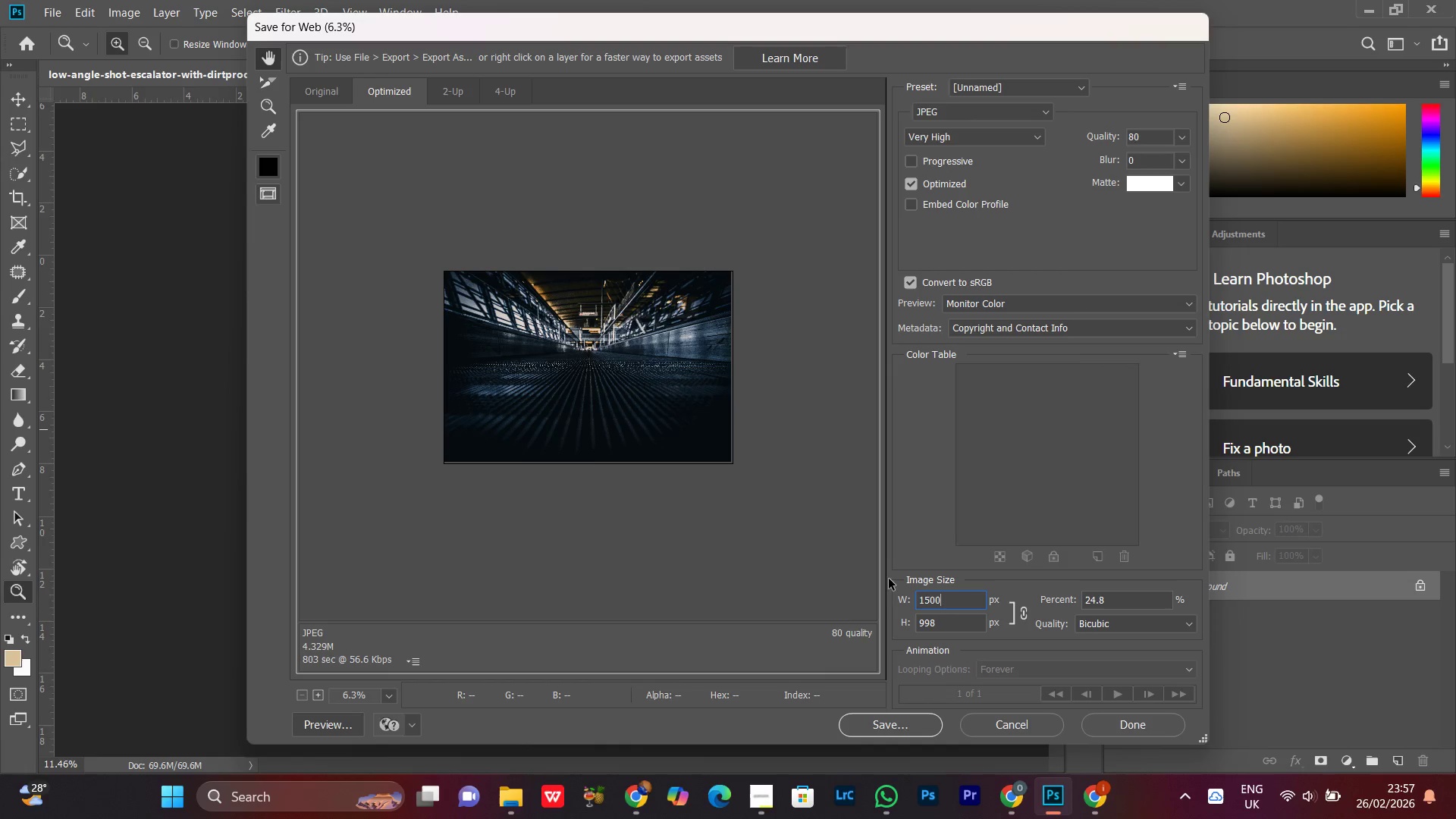 
key(0)
 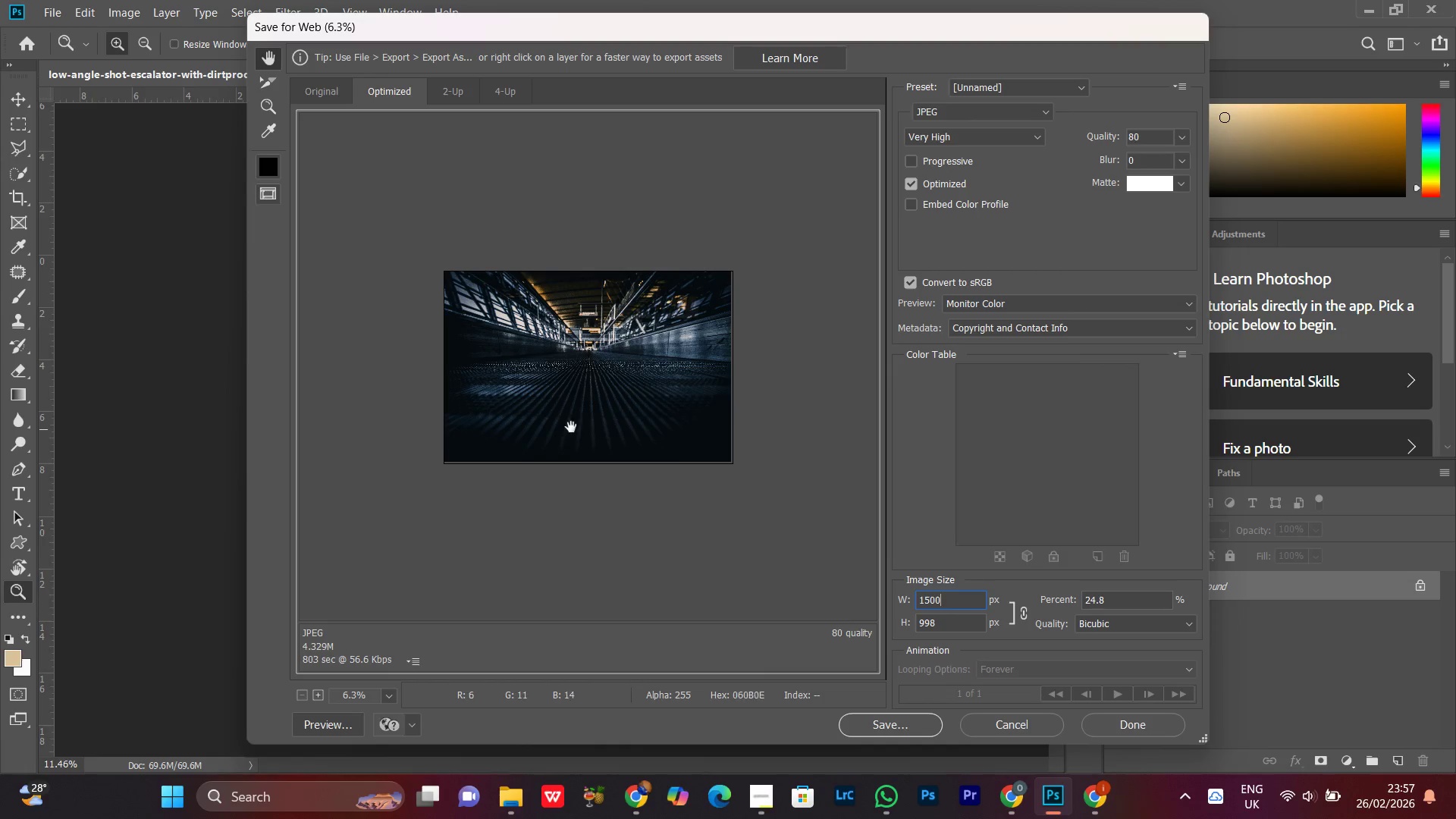 
left_click([571, 420])
 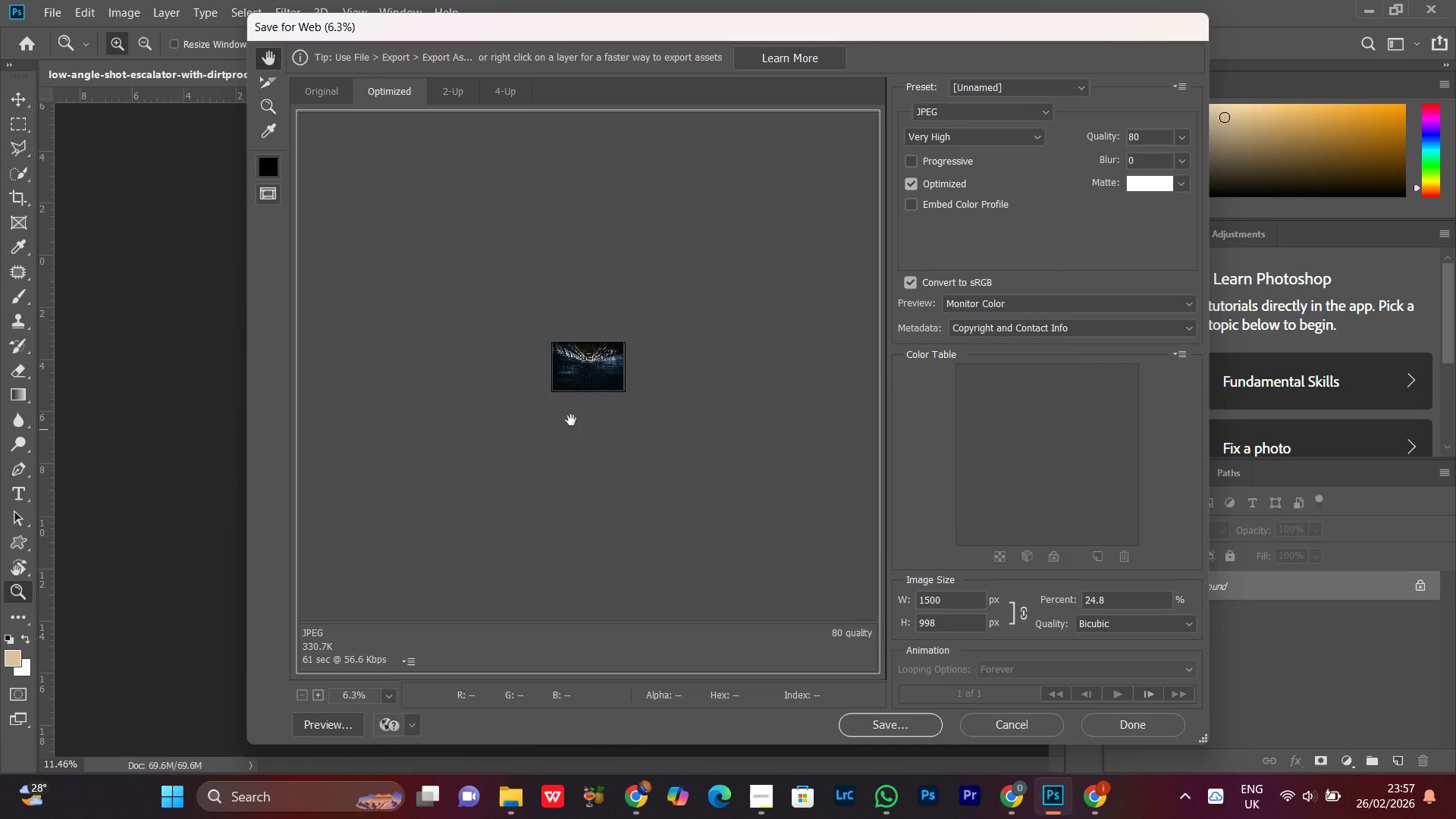 
left_click([624, 380])
 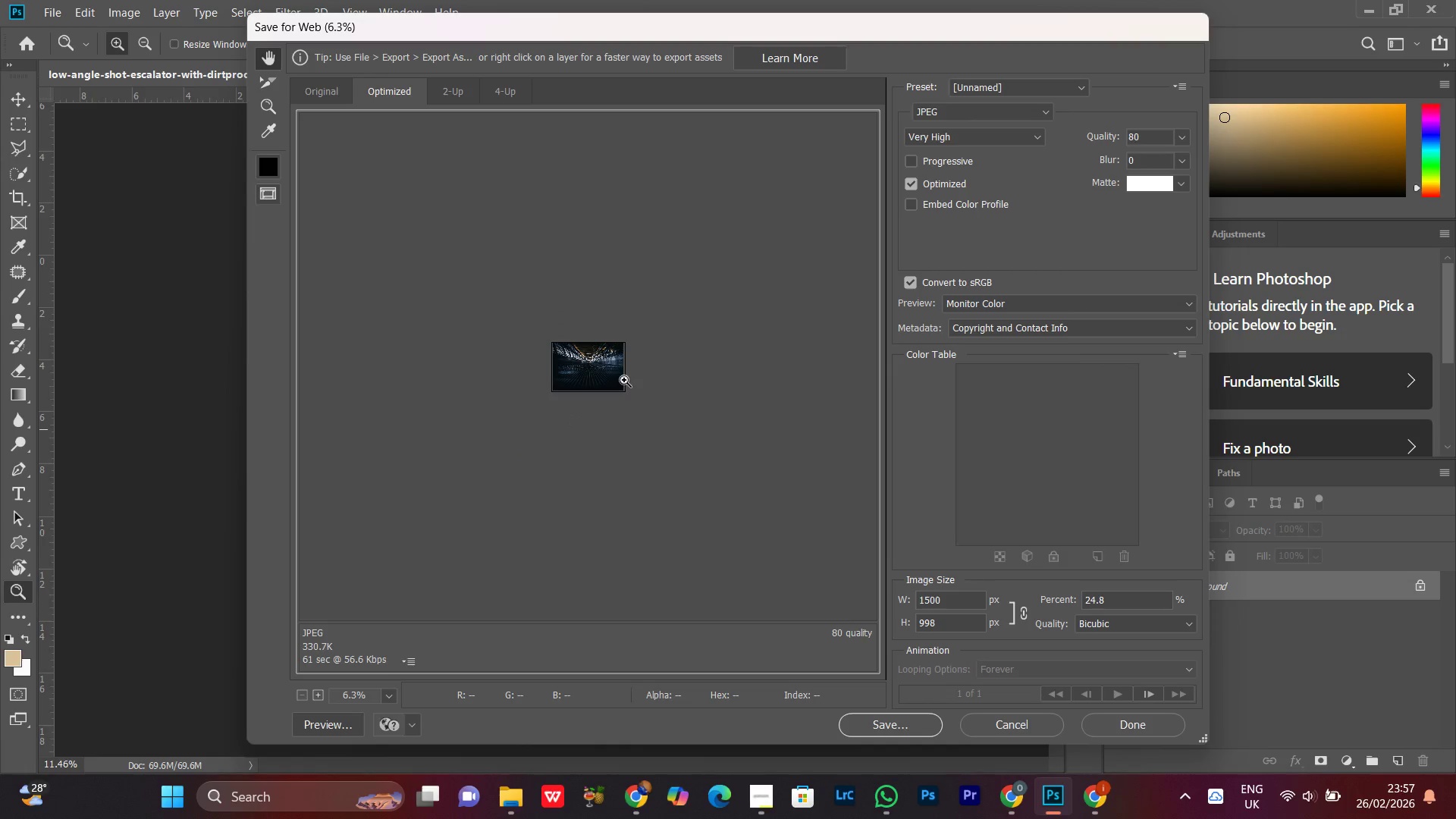 
key(Control+Equal)
 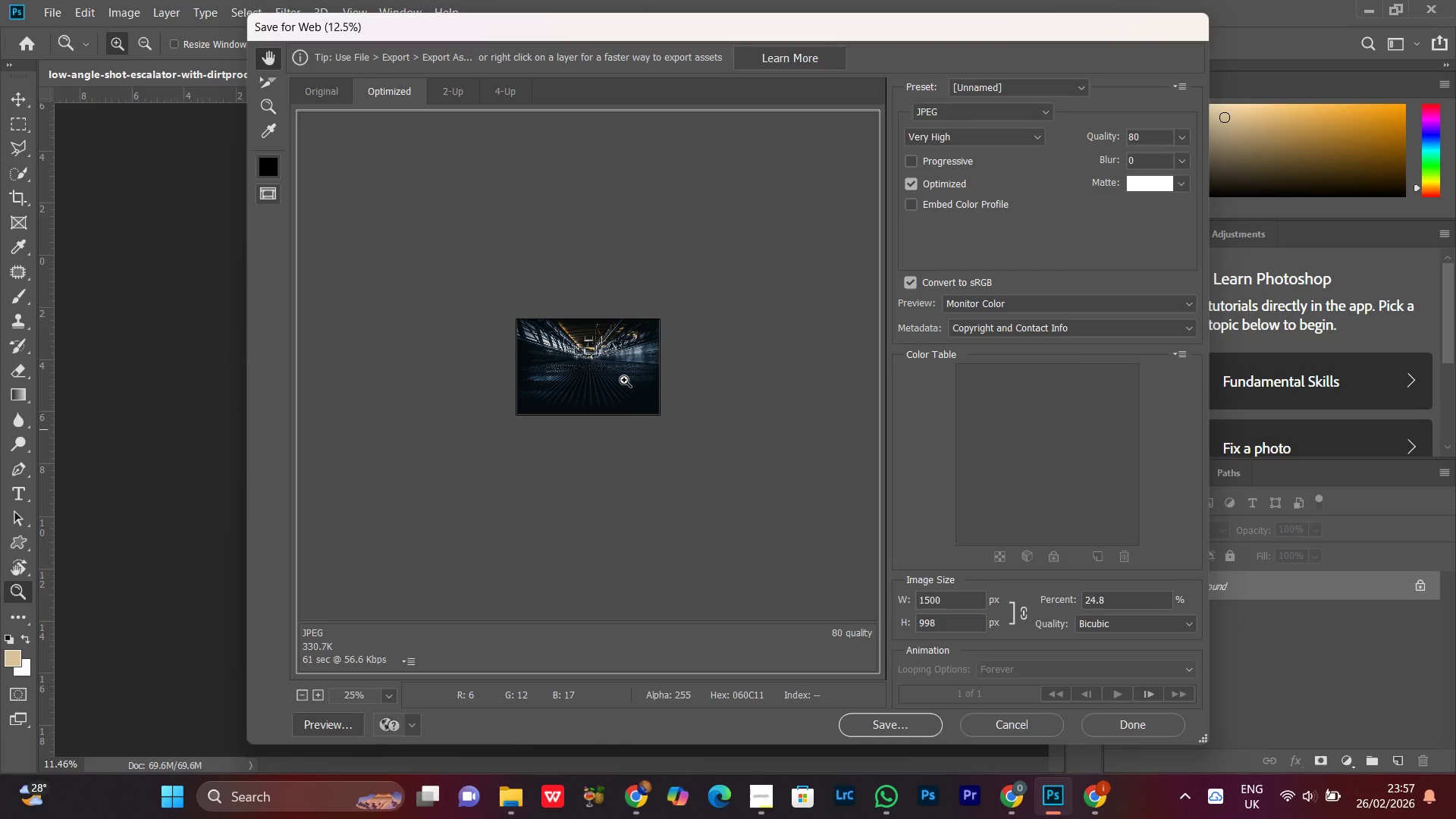 
key(Control+Equal)
 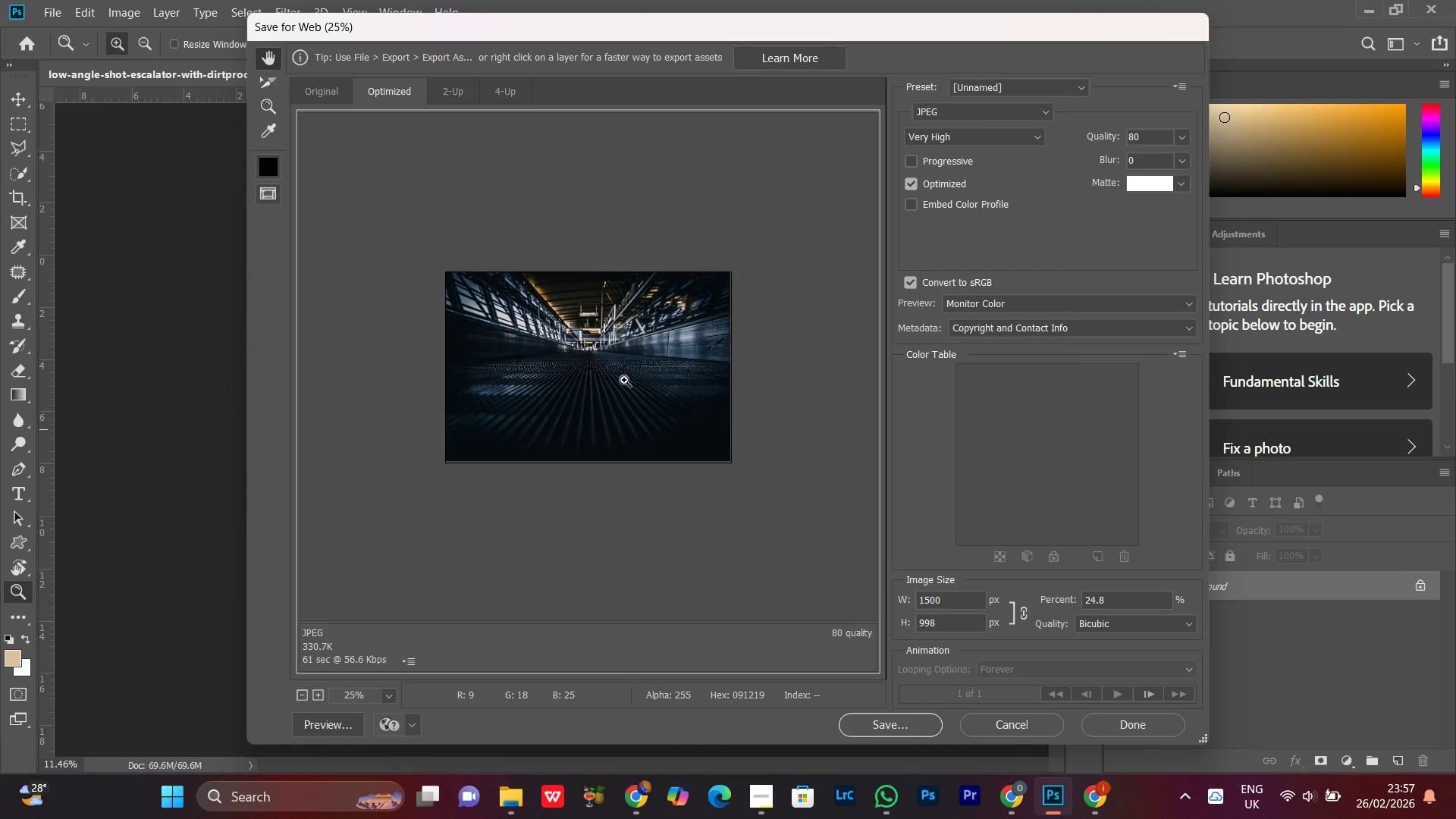 
key(Control+Equal)
 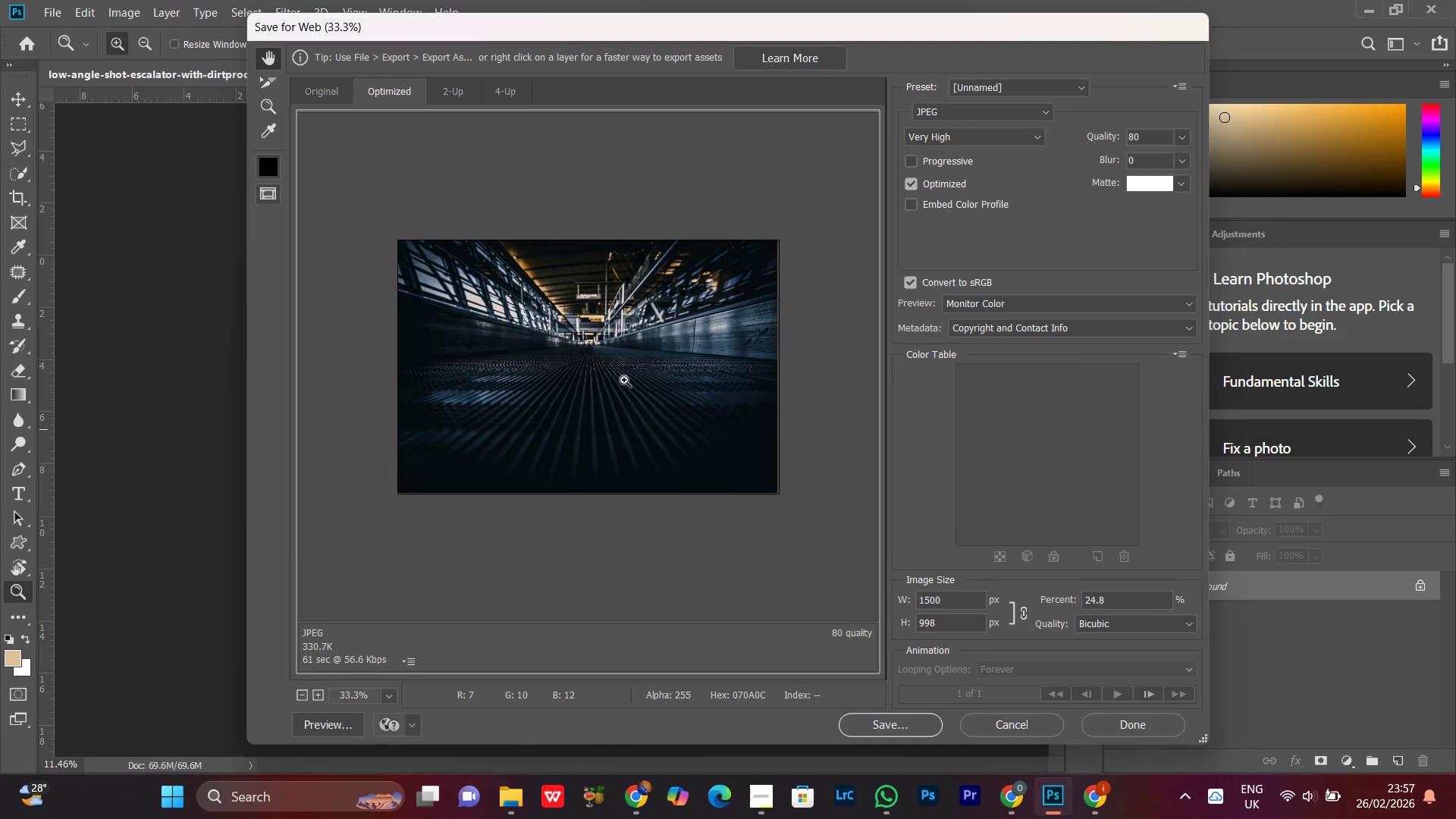 
key(Control+Equal)
 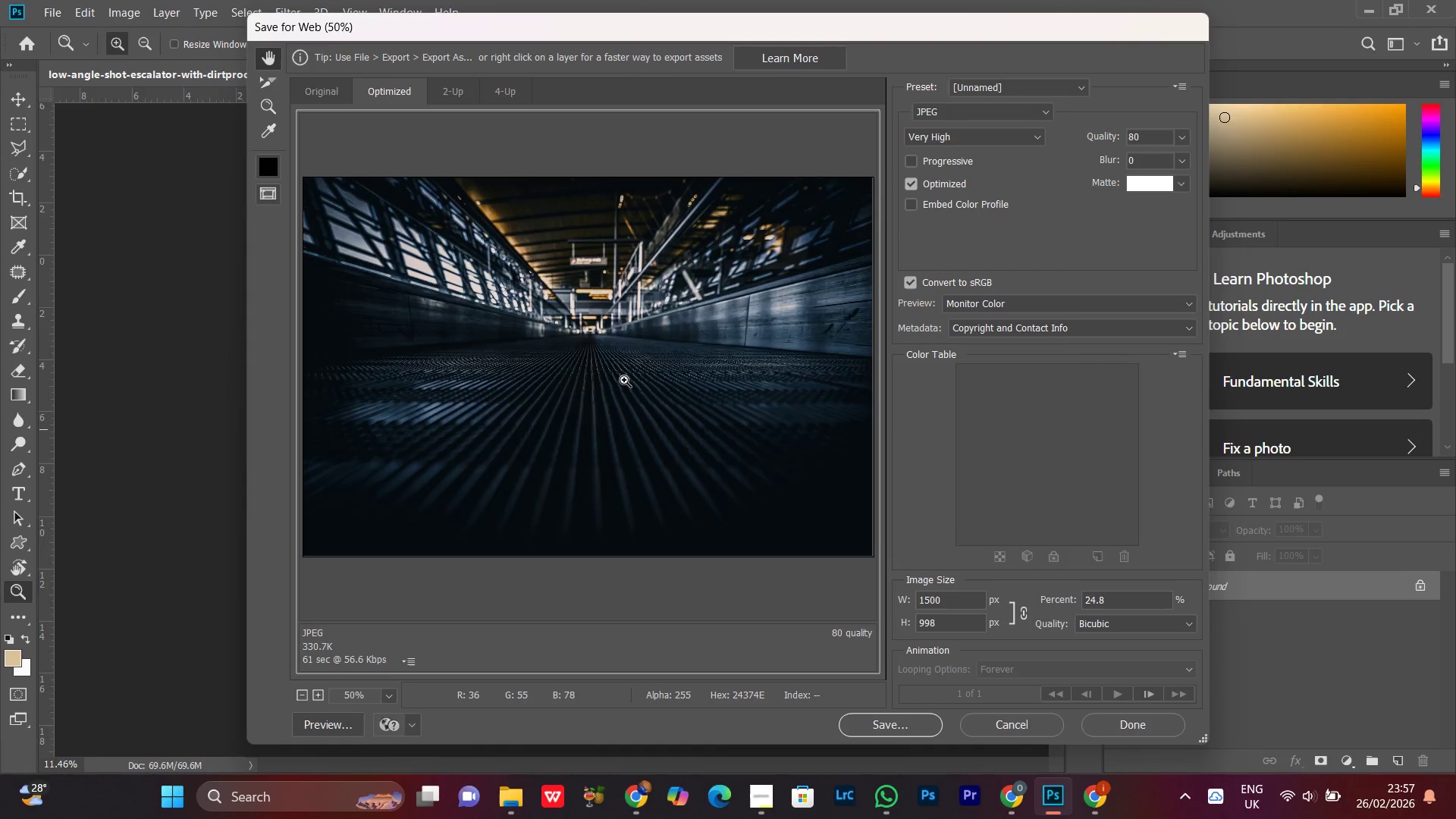 
key(Control+Equal)
 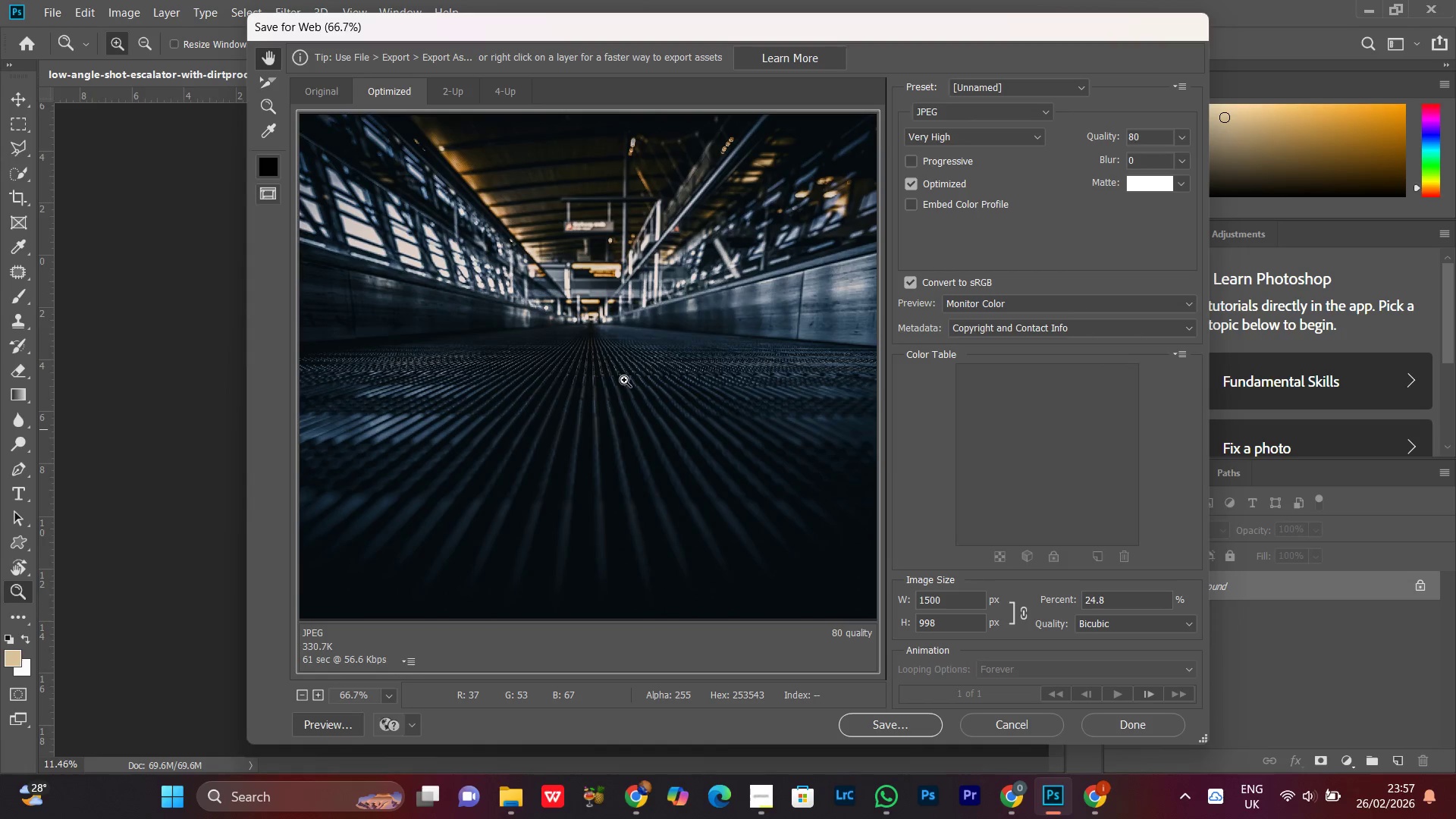 
key(Control+Minus)
 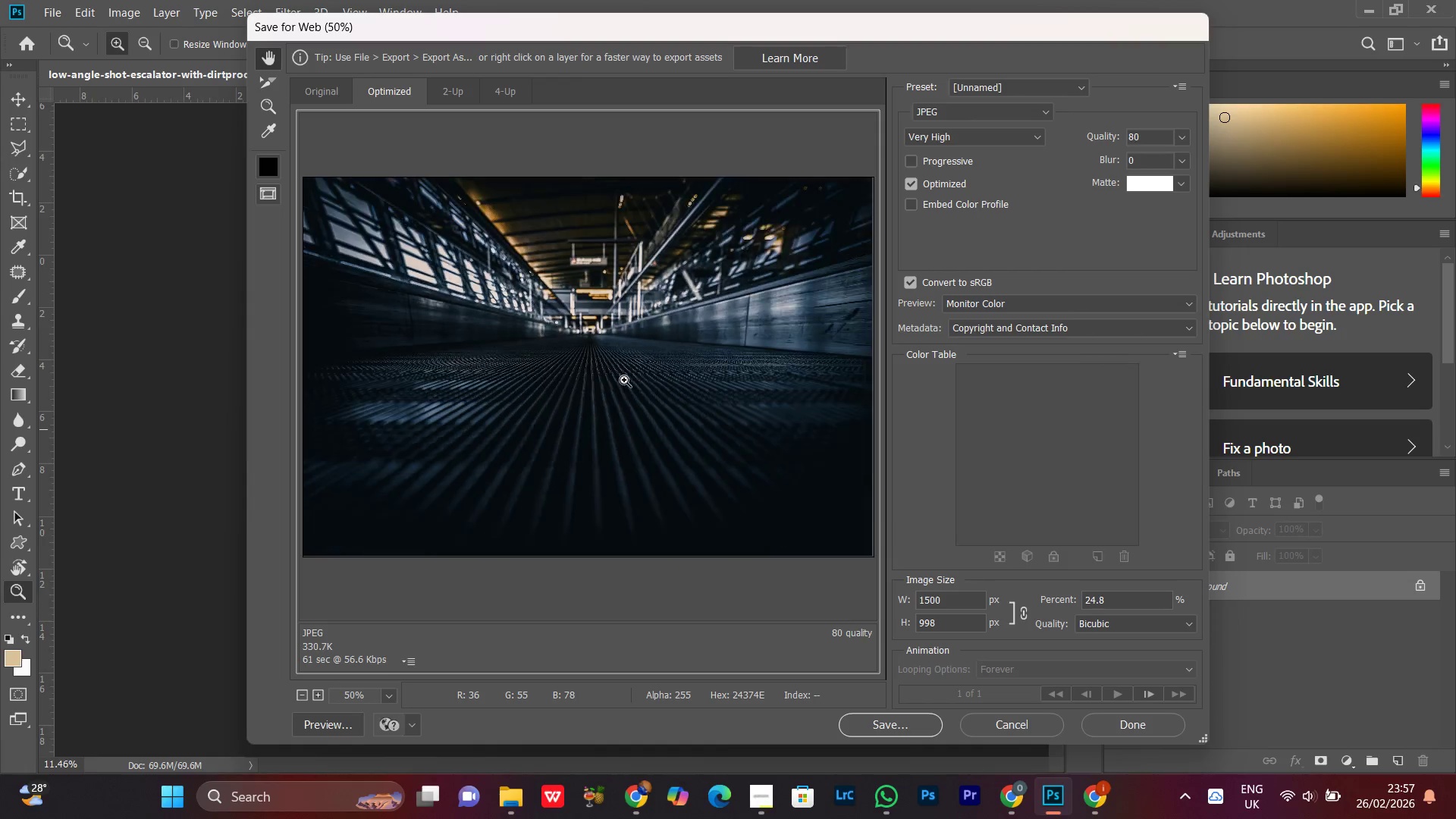 
key(Control+Minus)
 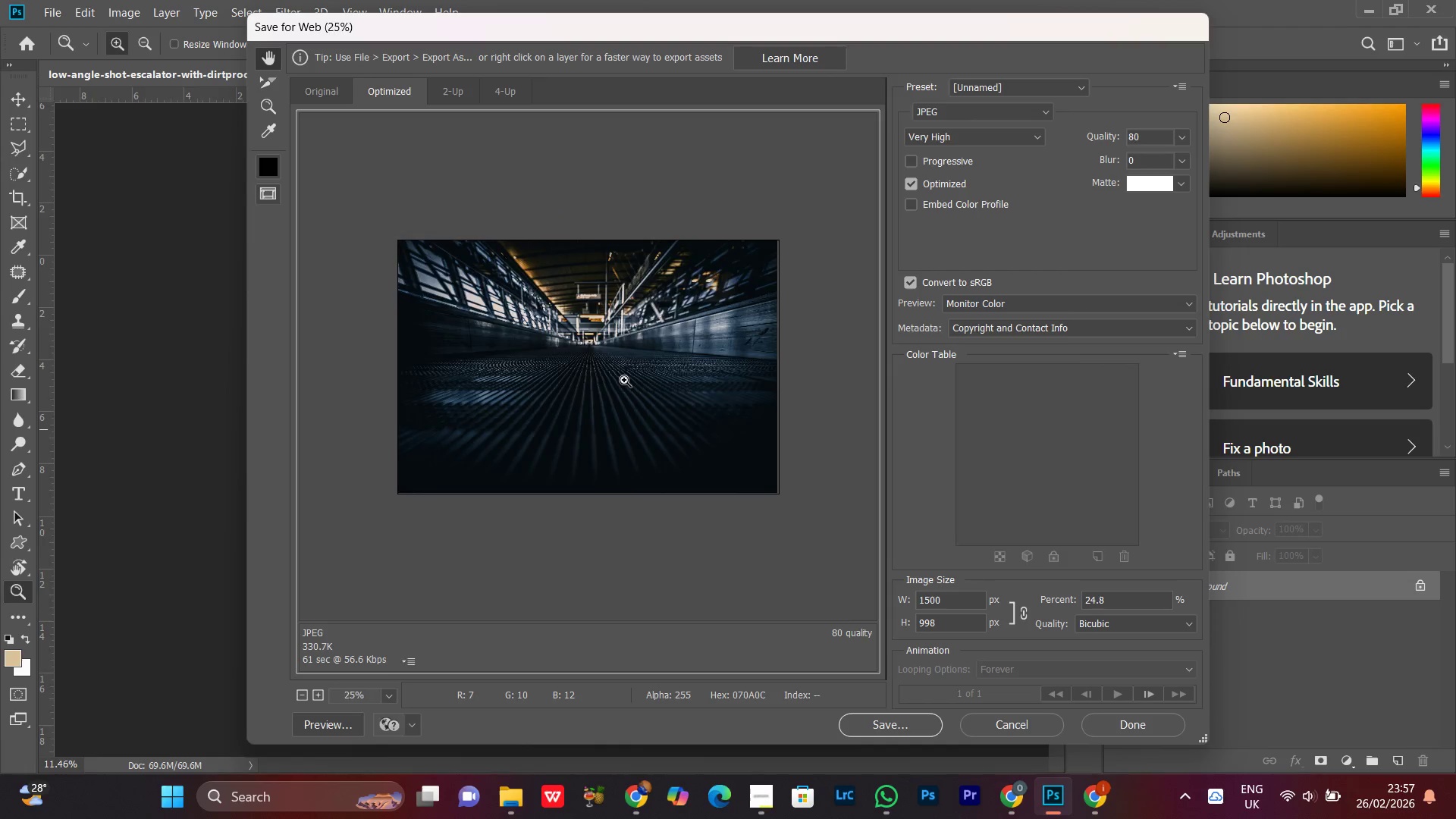 
key(Control+Minus)
 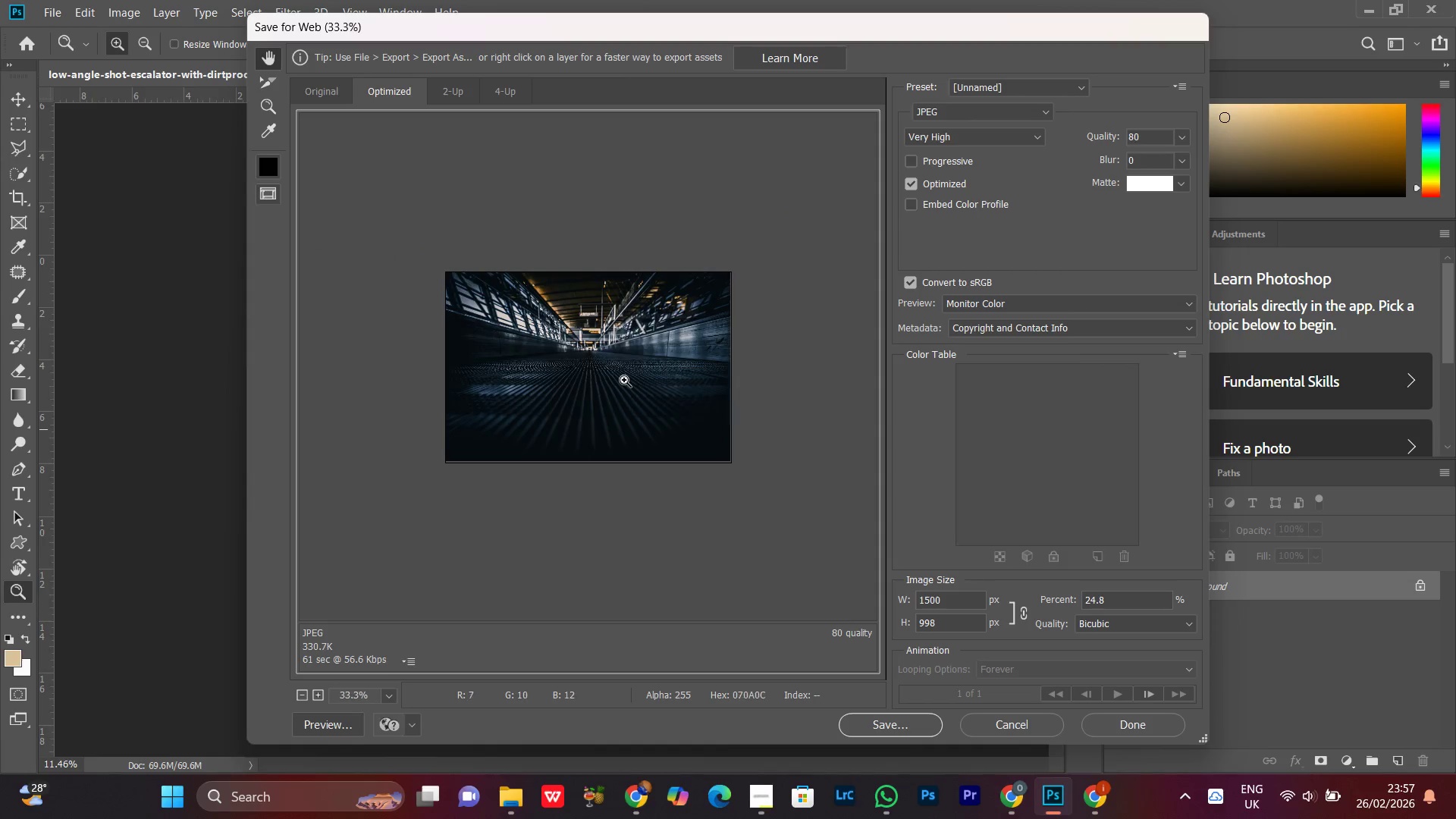 
key(Control+Equal)
 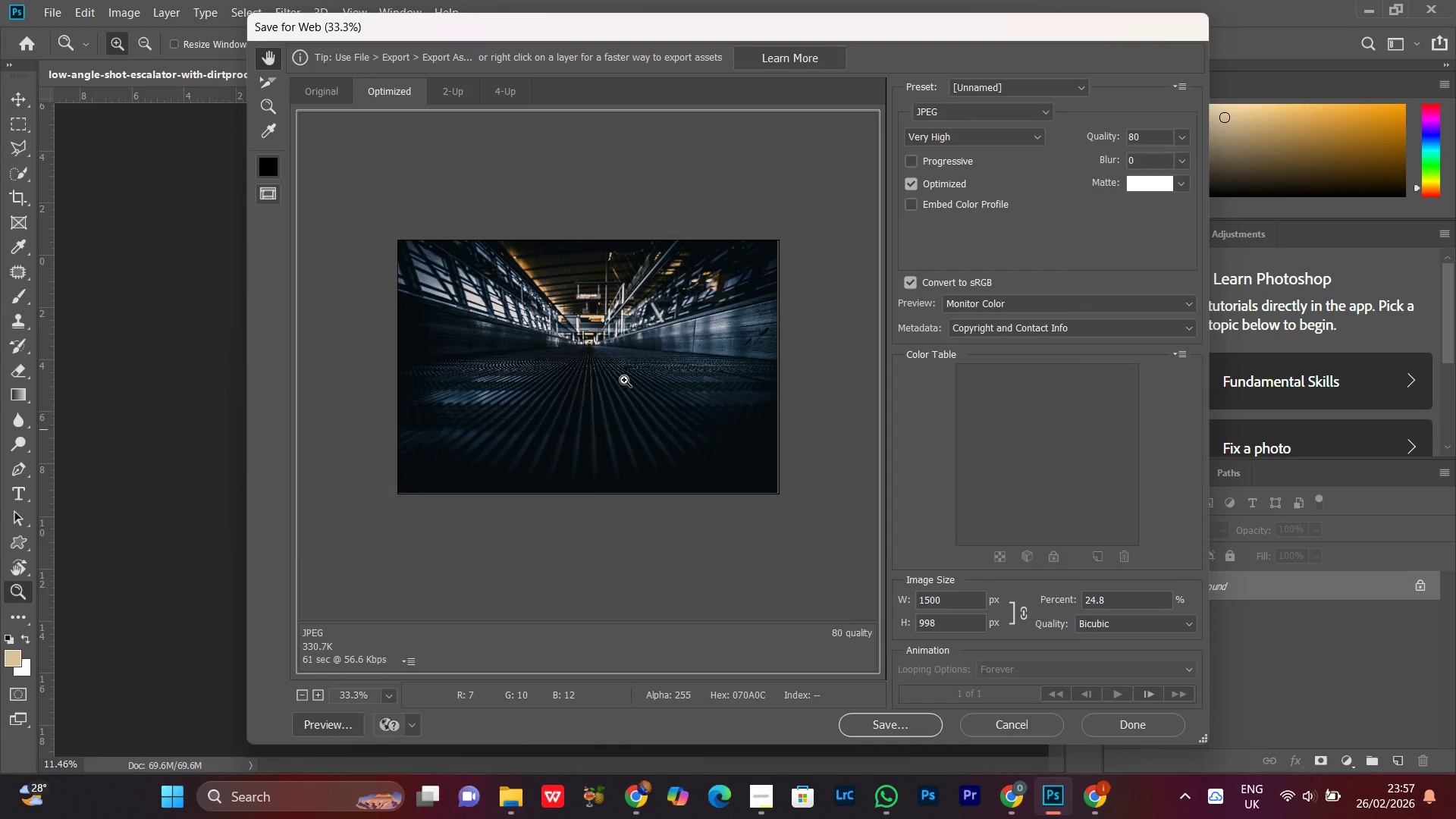 
key(Control+Equal)
 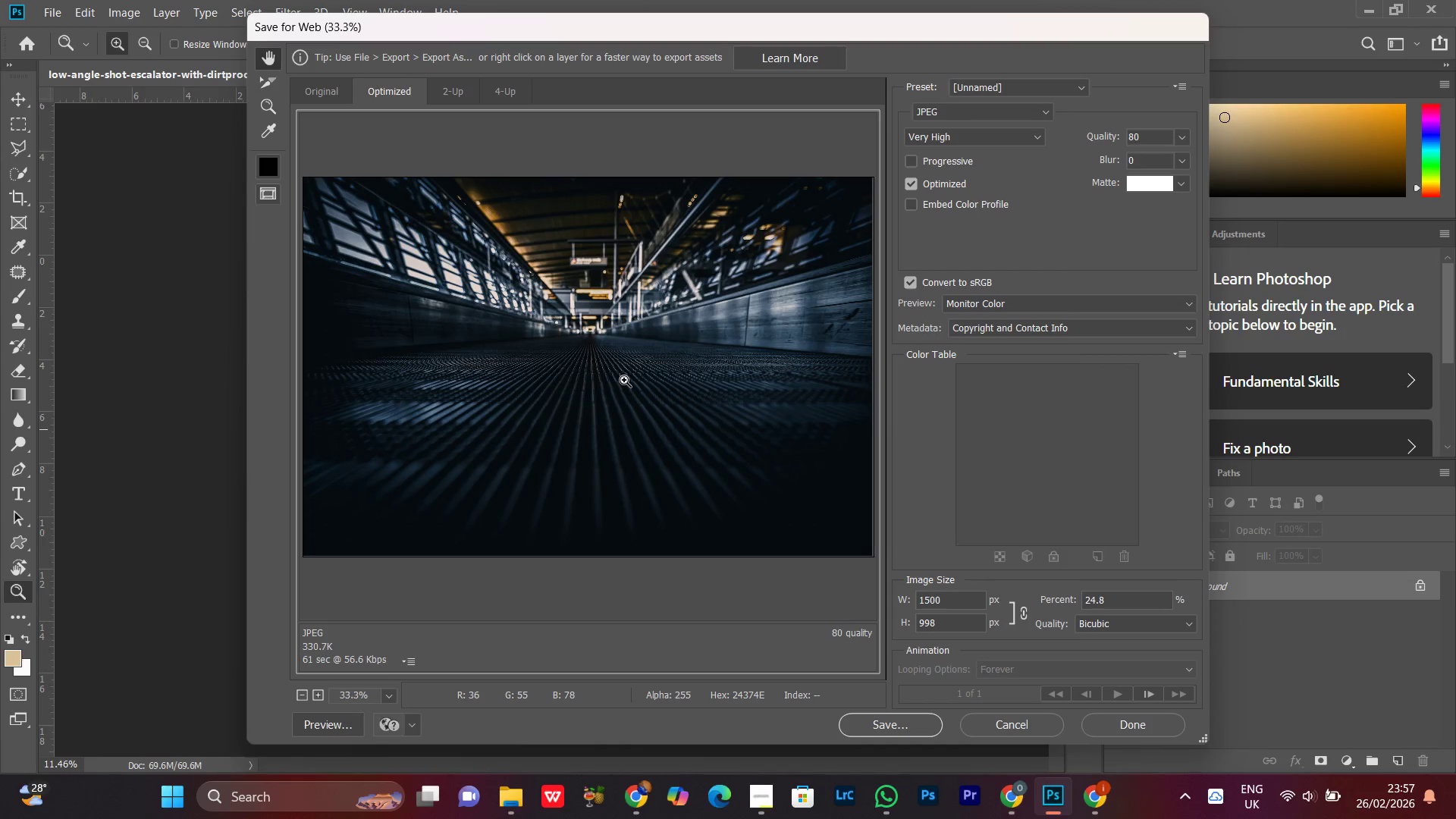 
key(Control+Minus)
 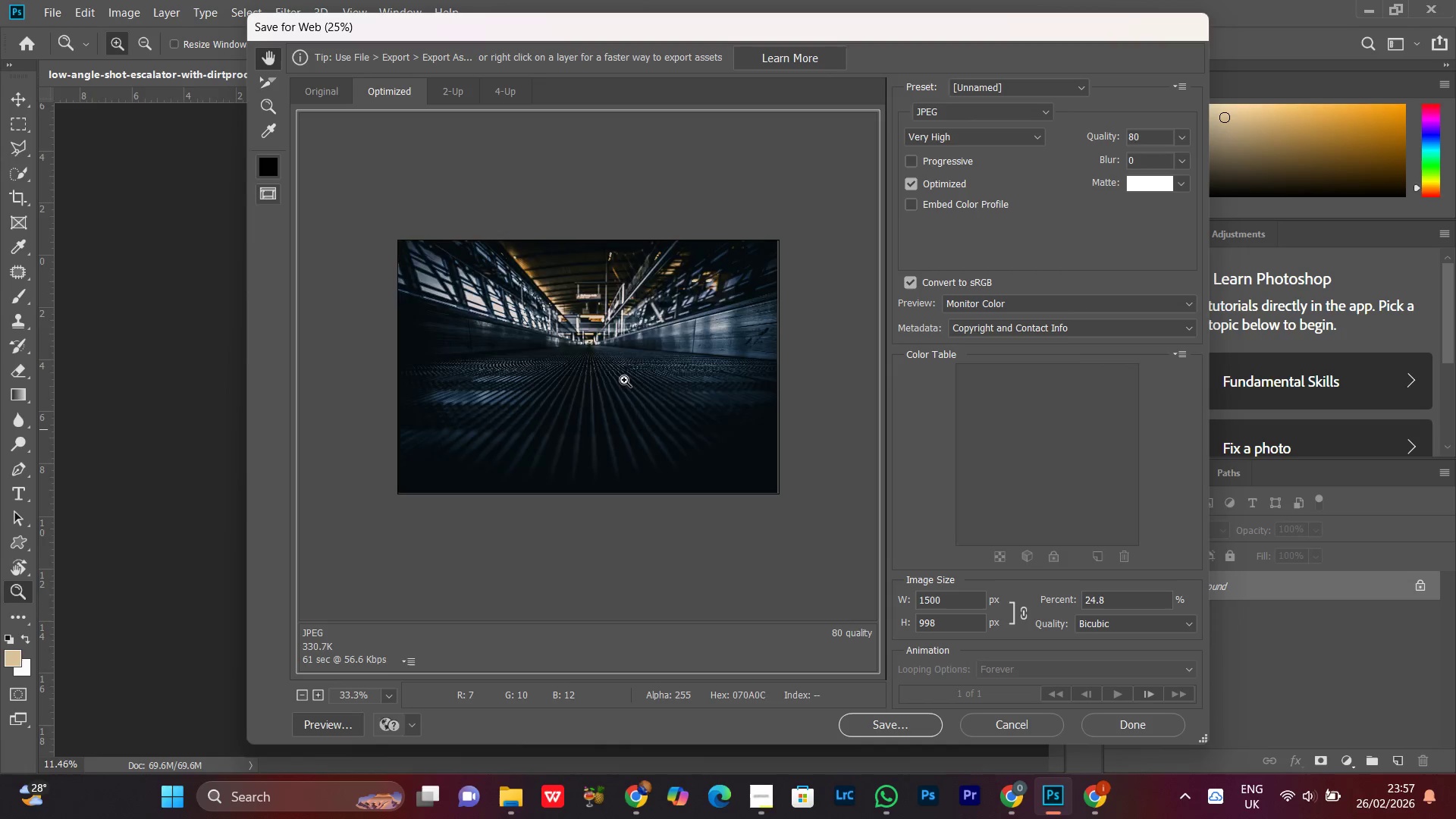 
key(Control+Minus)
 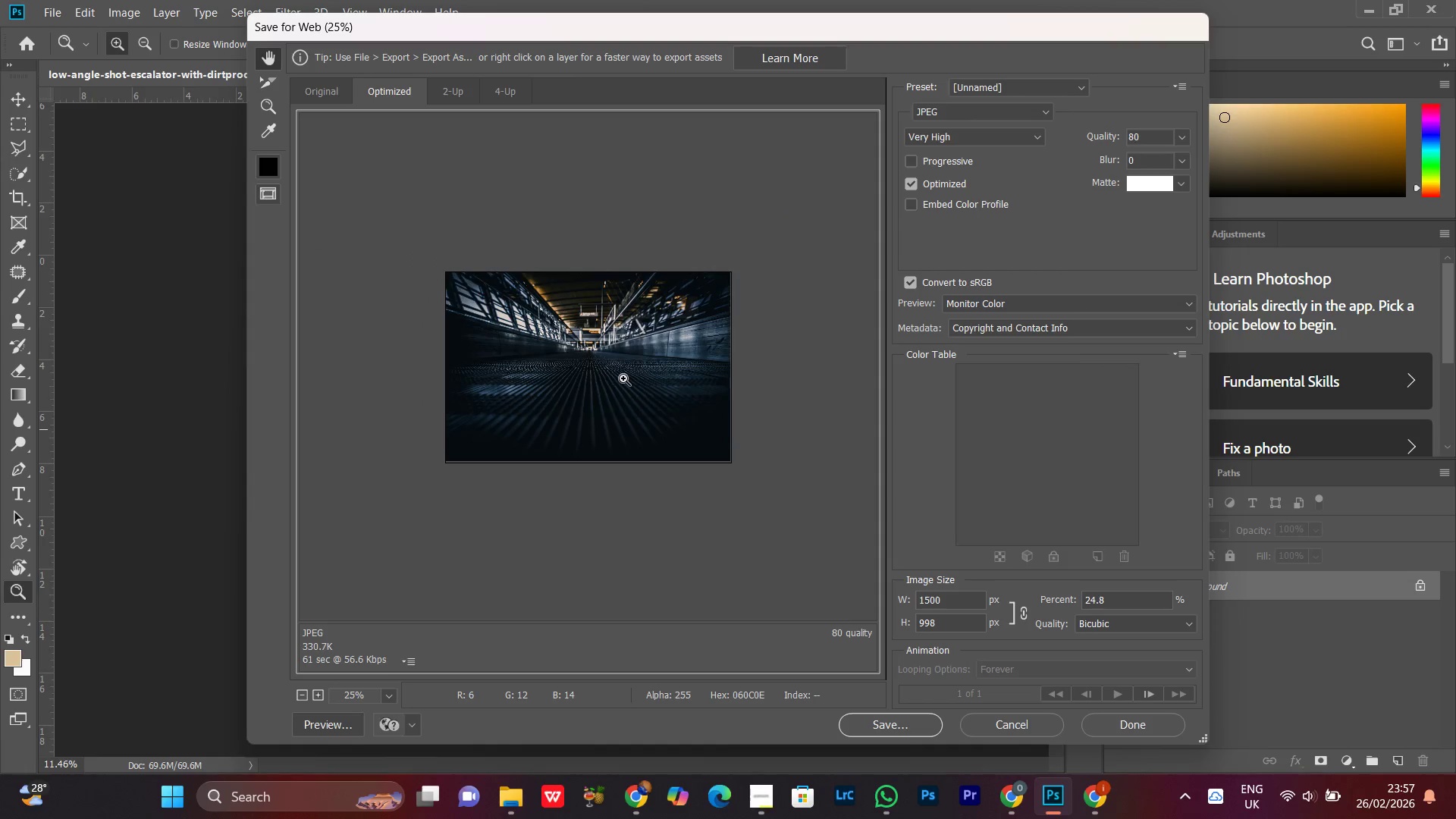 
key(Control+Minus)
 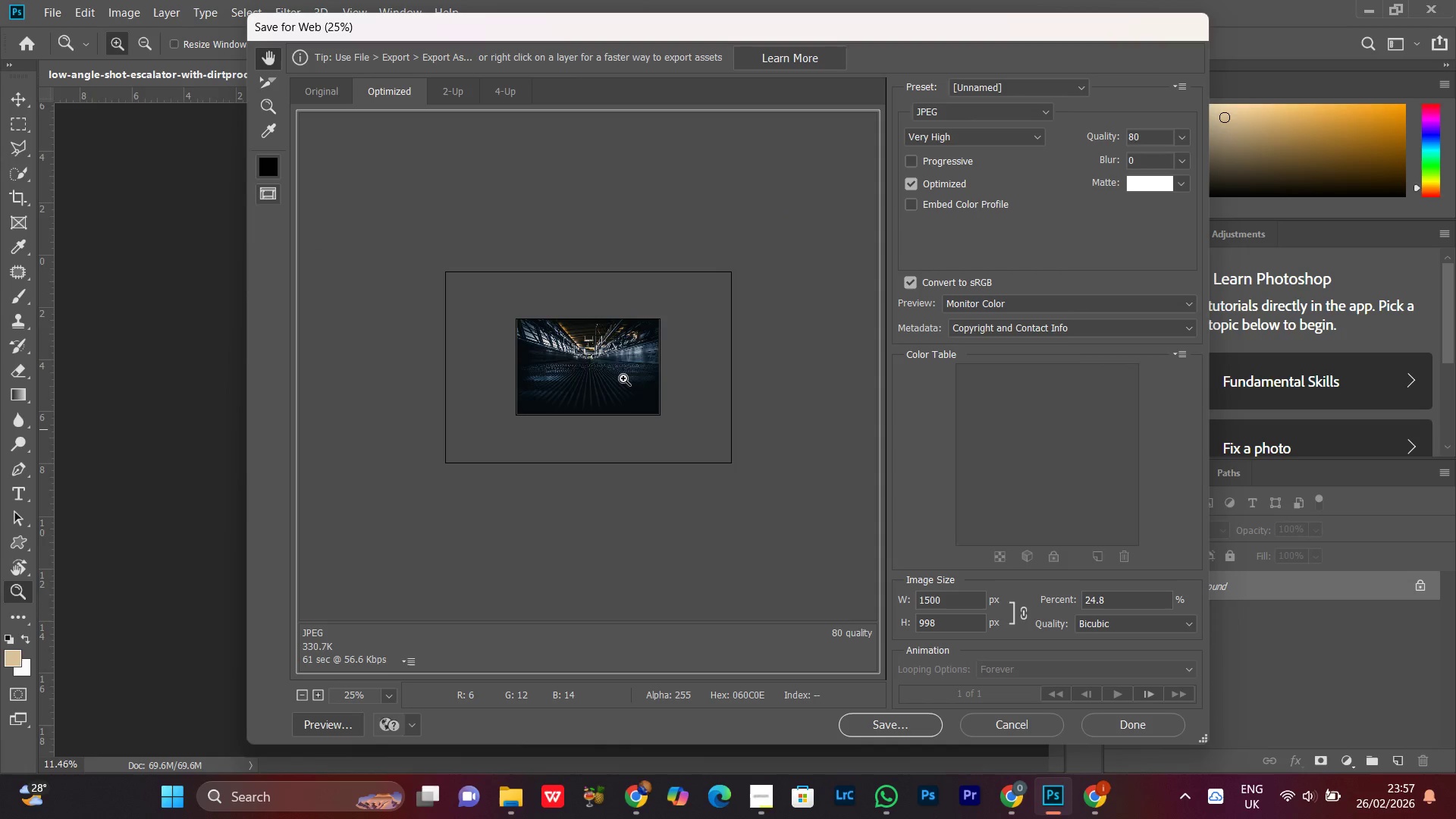 
key(Control+Equal)
 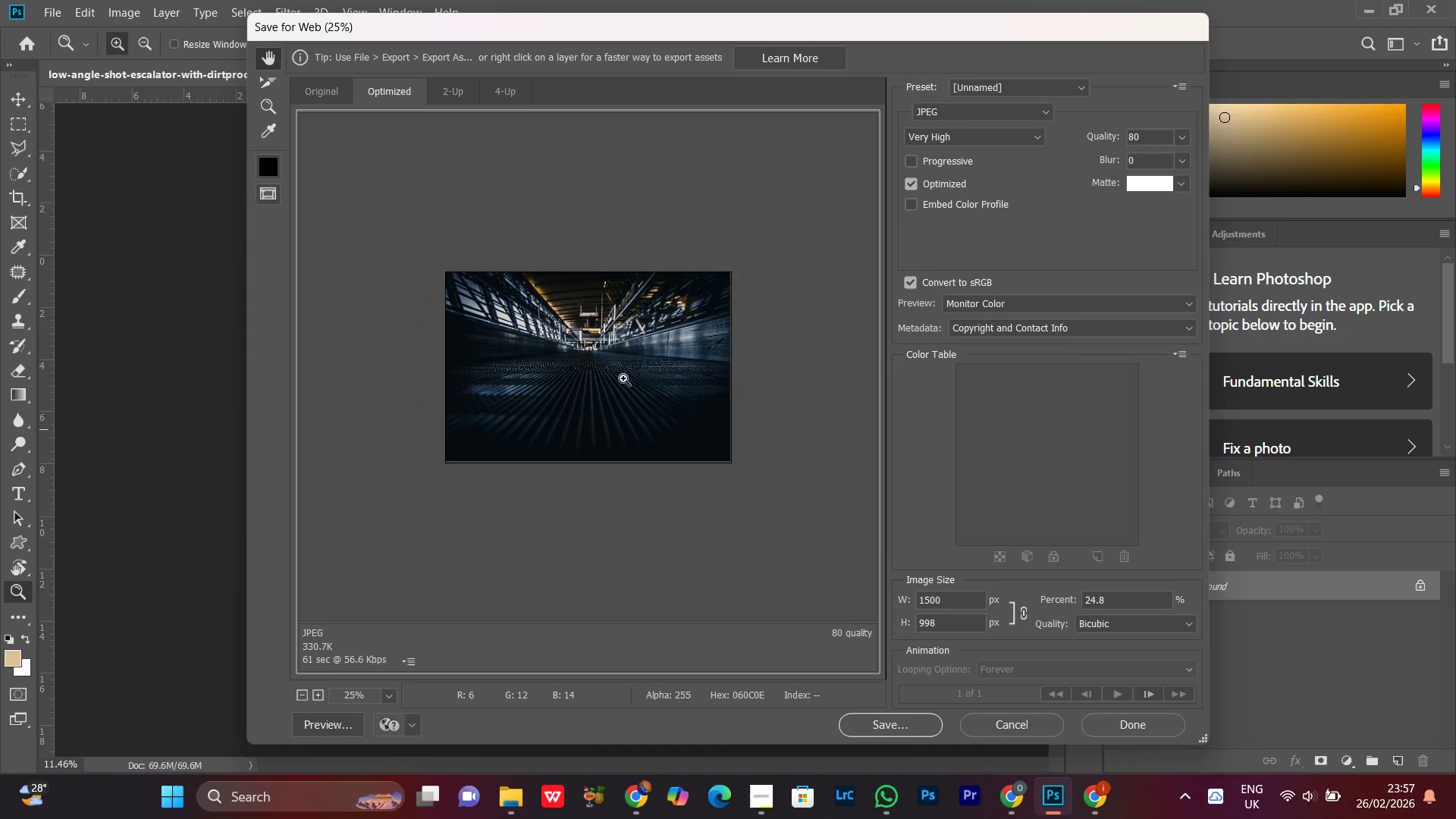 
key(Control+Equal)
 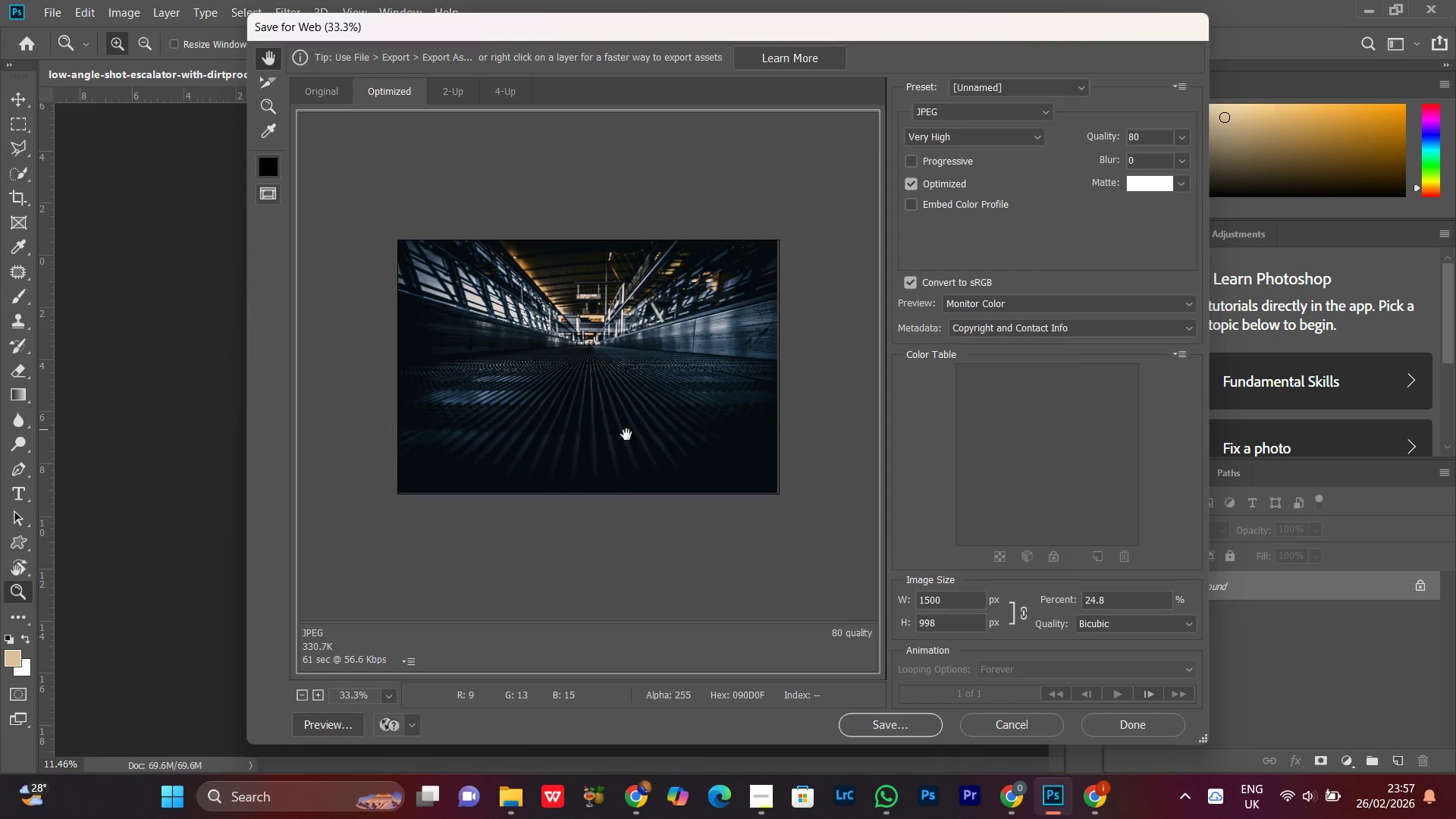 
key(Control+Equal)
 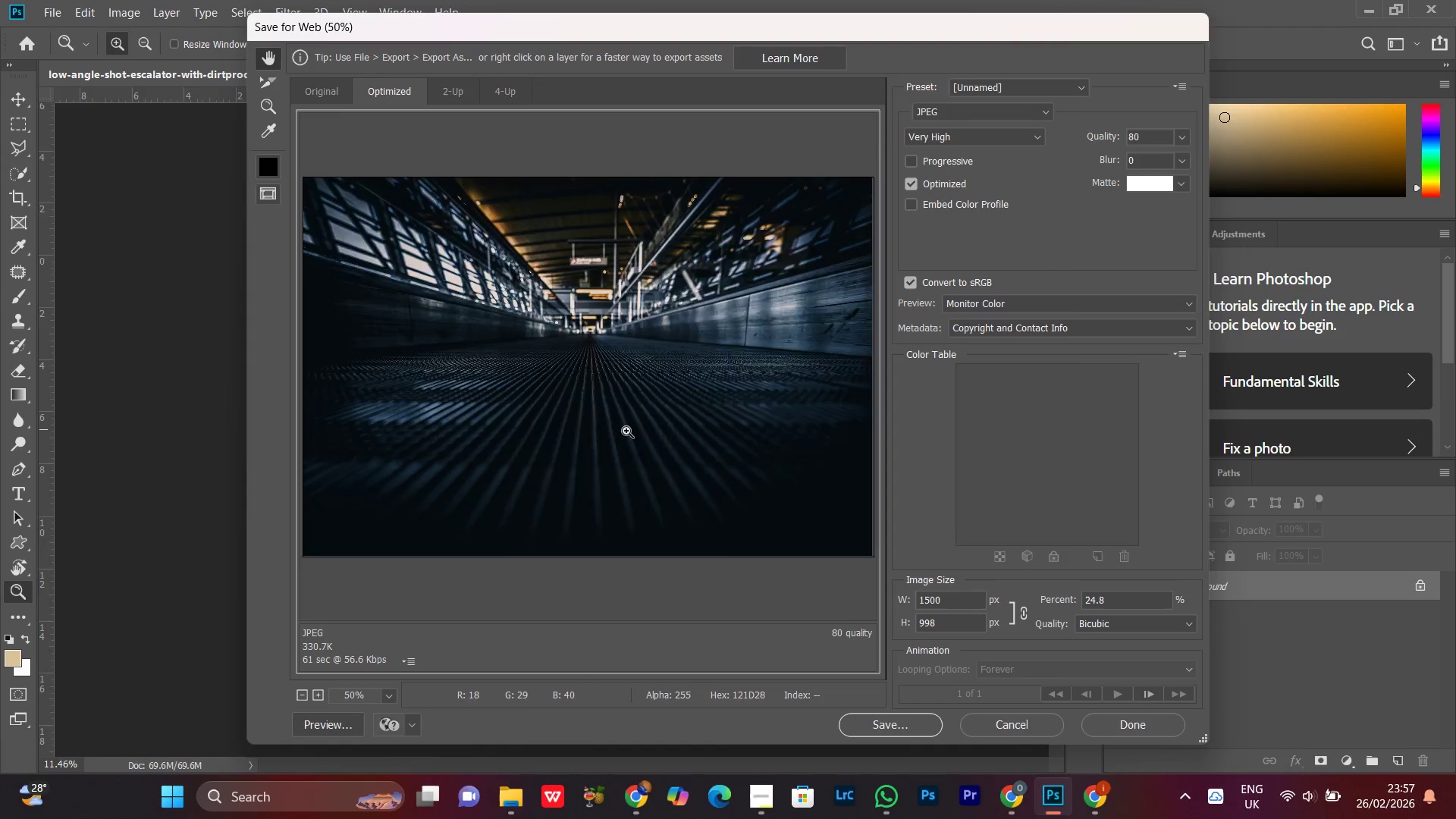 
key(Control+Minus)
 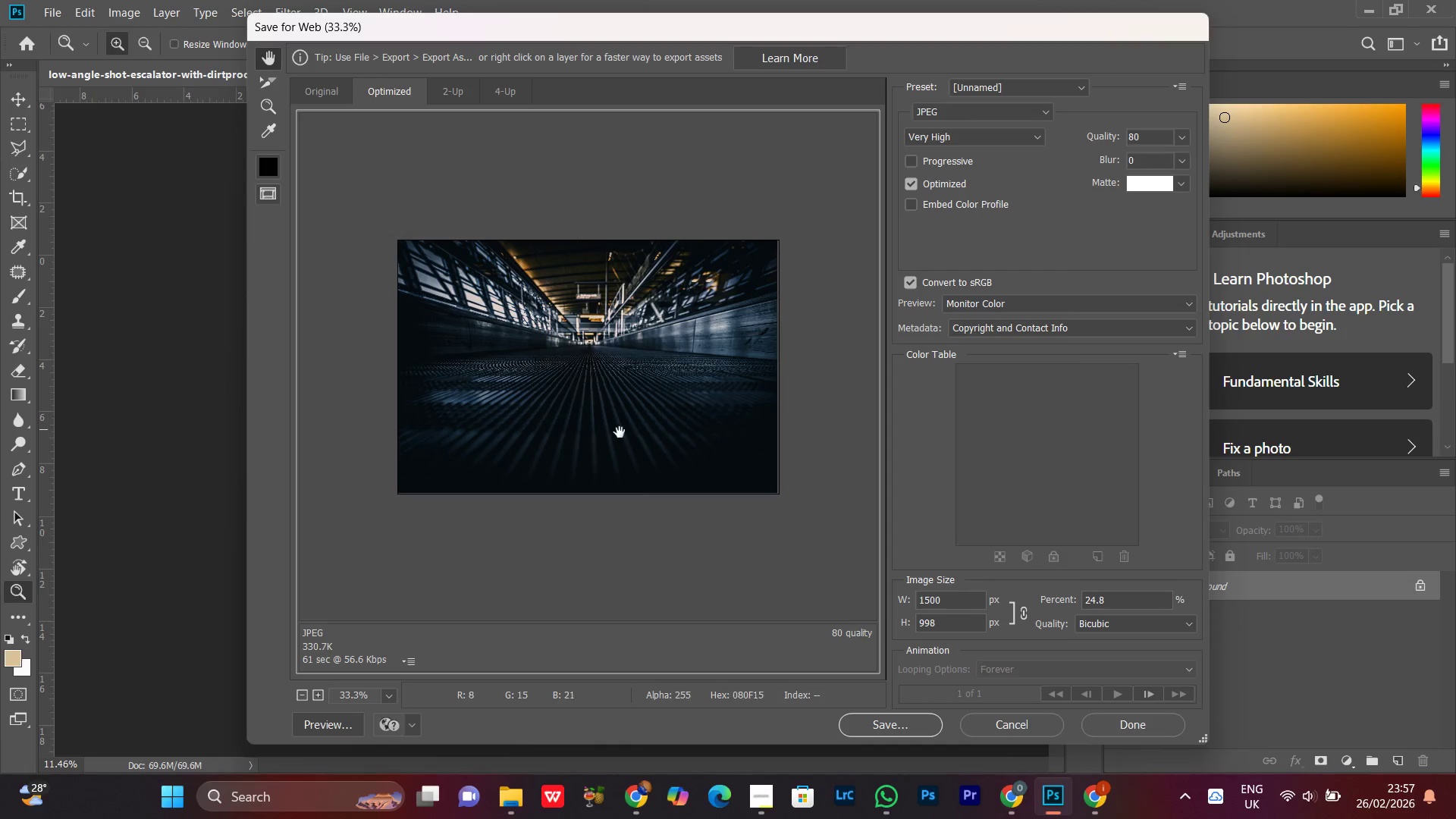 
scroll: coordinate [620, 431], scroll_direction: up, amount: 3.0
 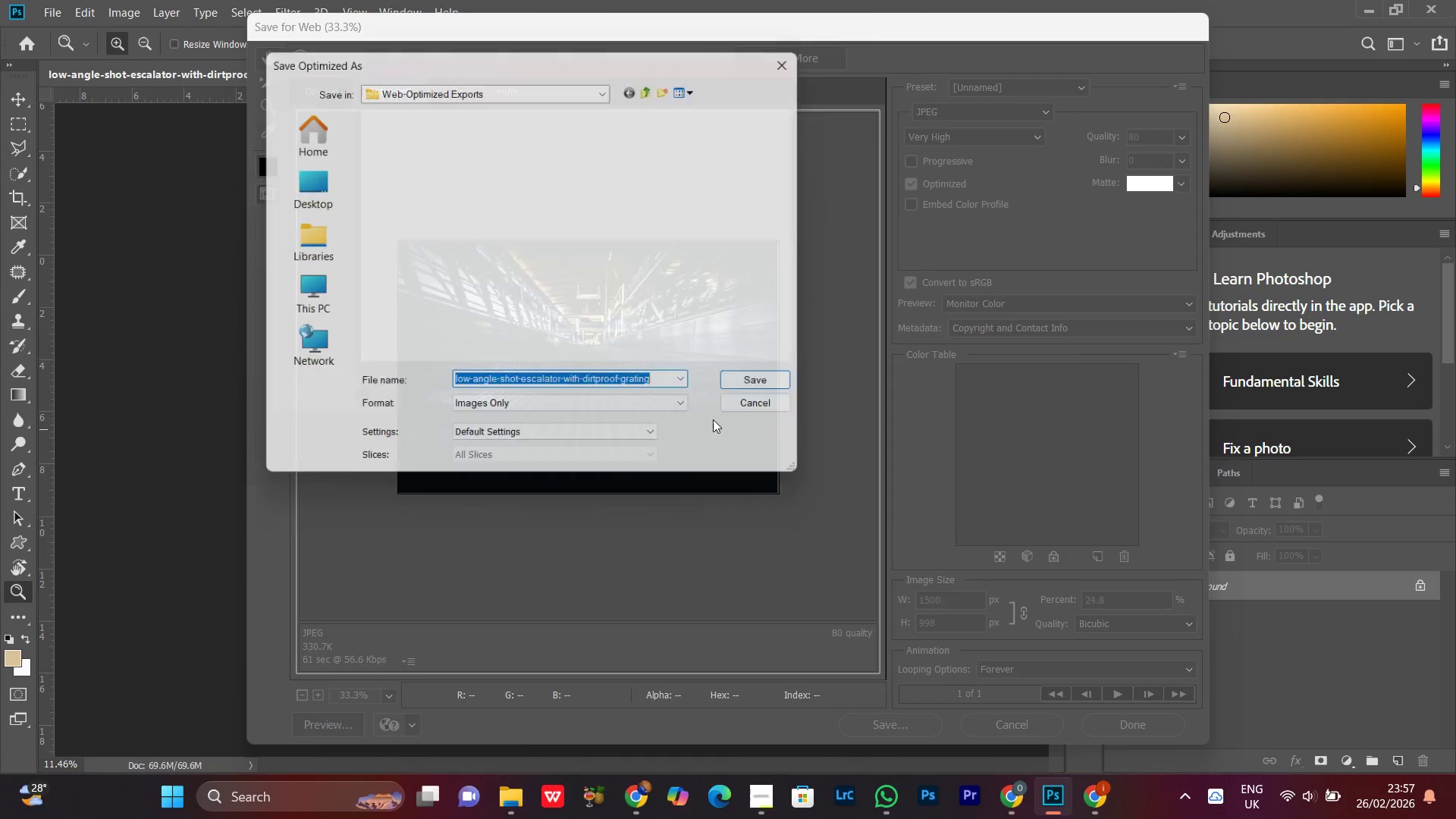 
scroll: coordinate [704, 268], scroll_direction: down, amount: 5.0
 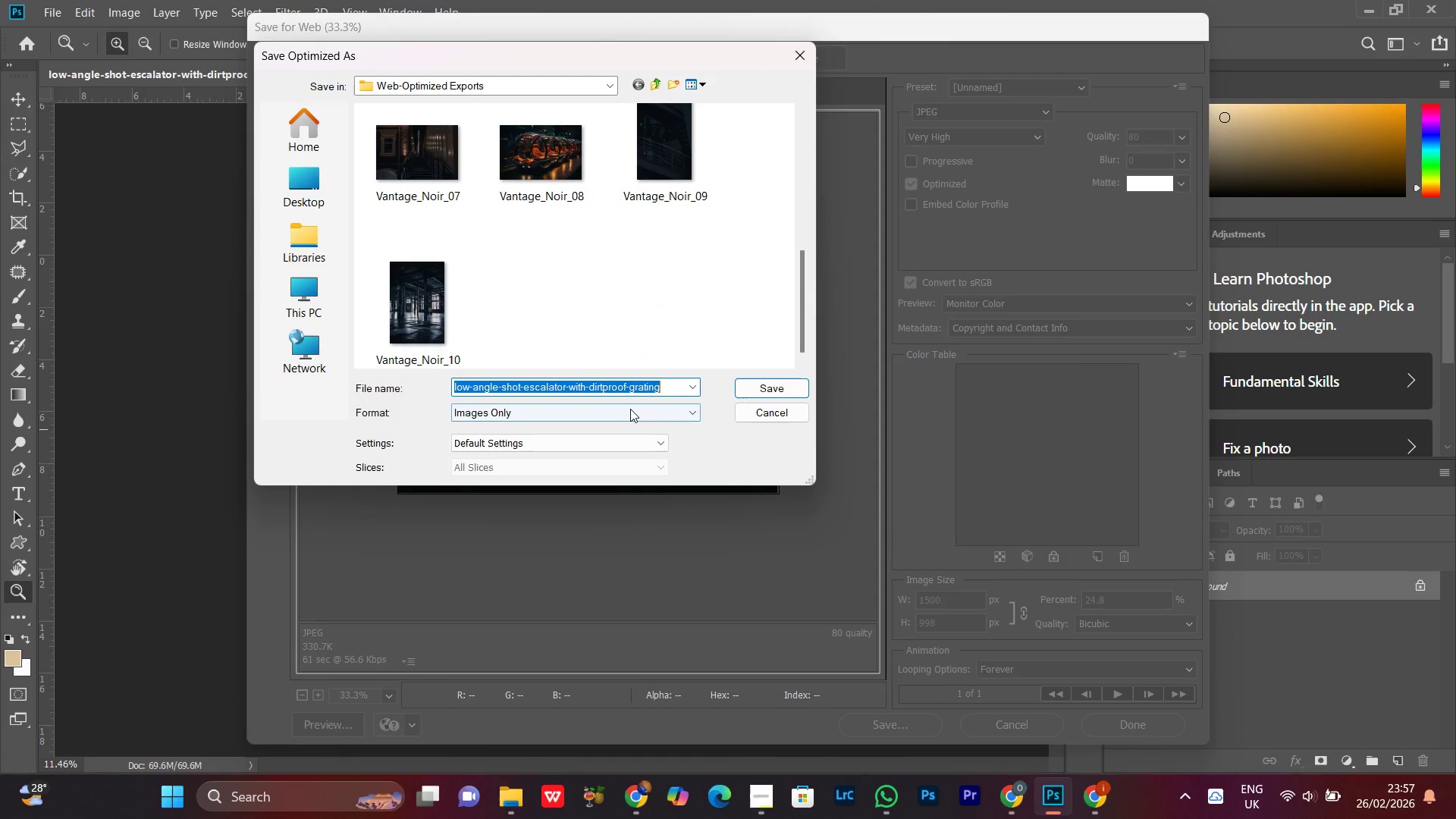 
key(Control+V)
 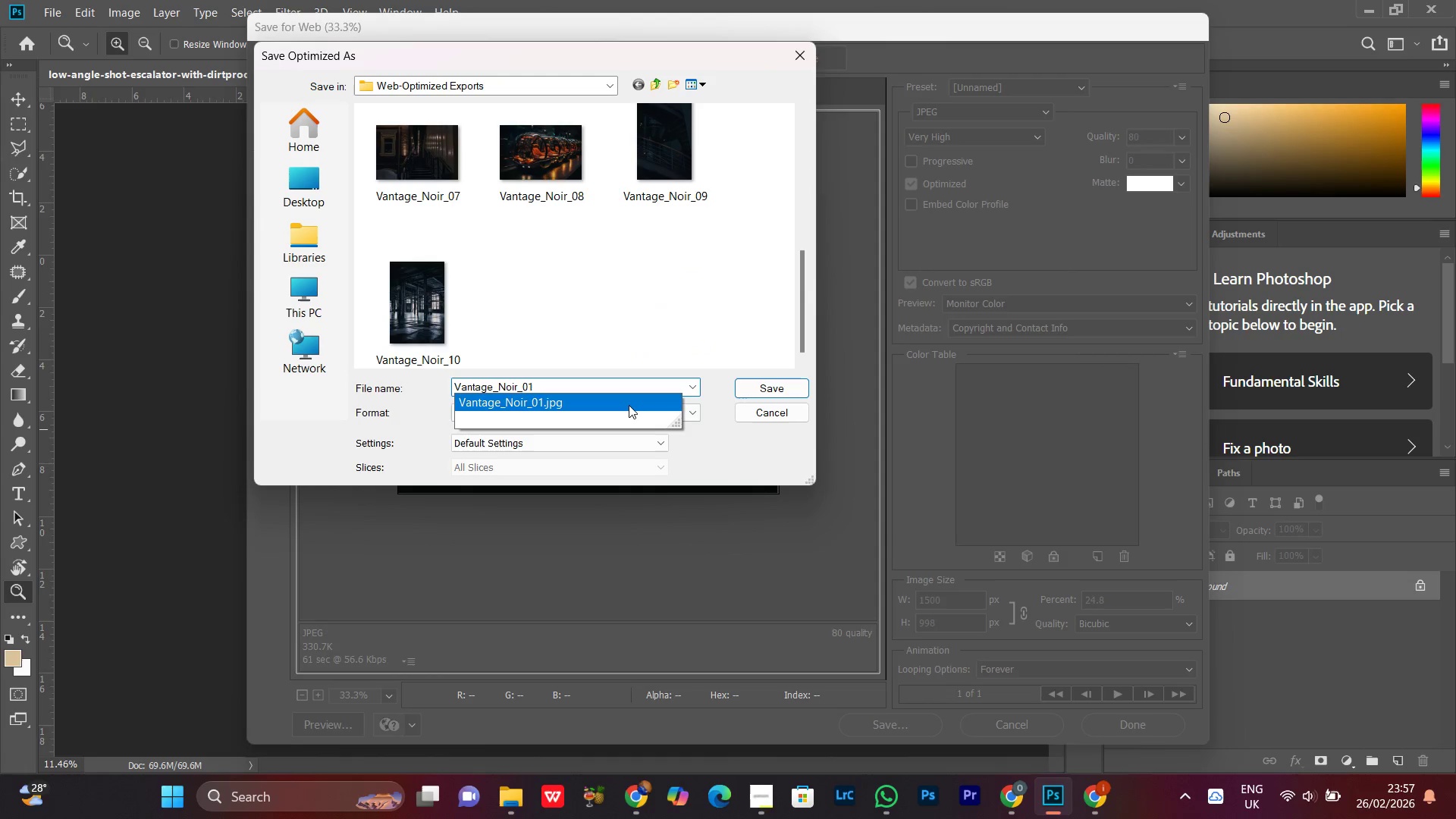 
key(Backspace)
key(Backspace)
type(11)
 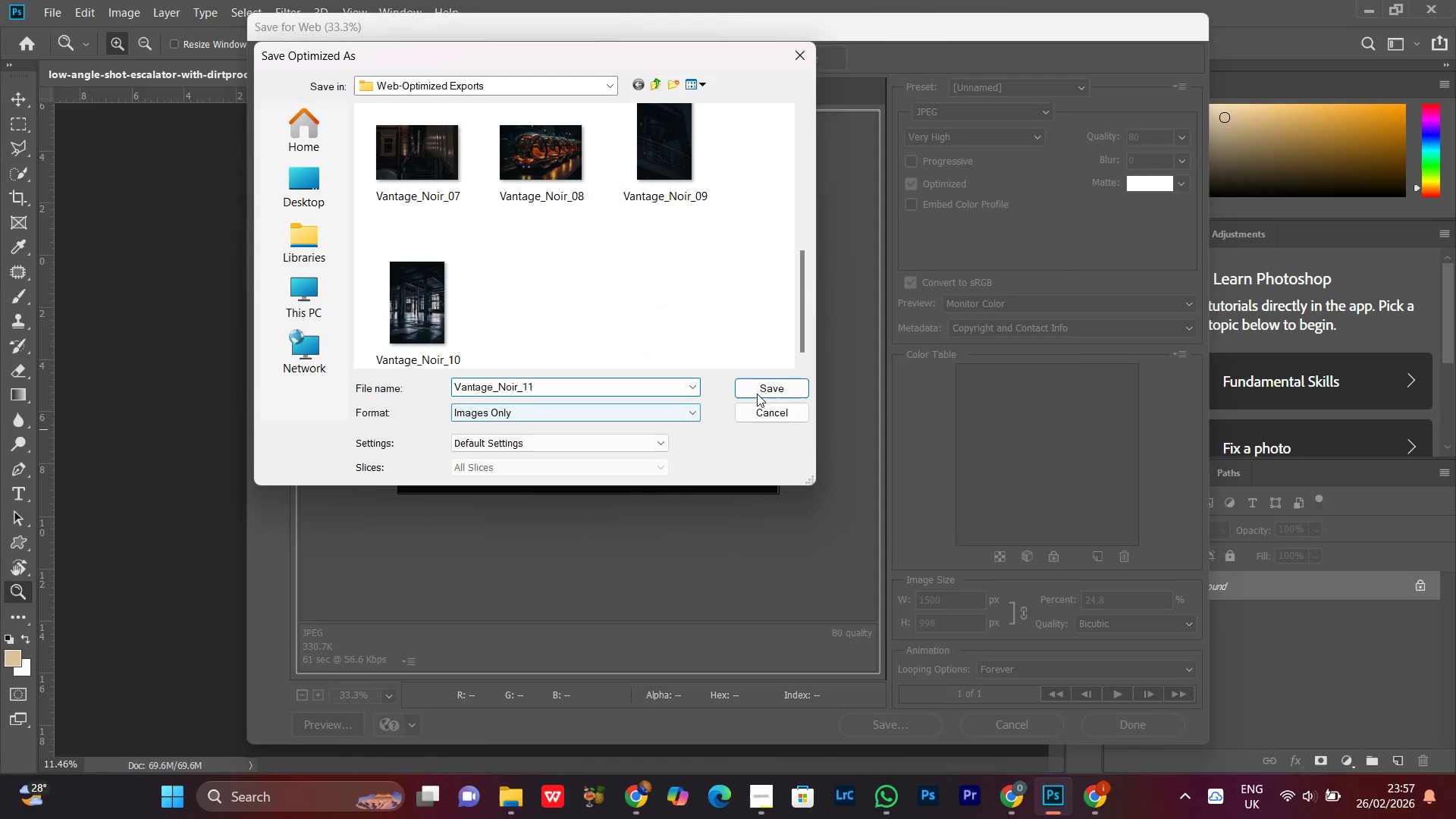 
left_click([766, 390])
 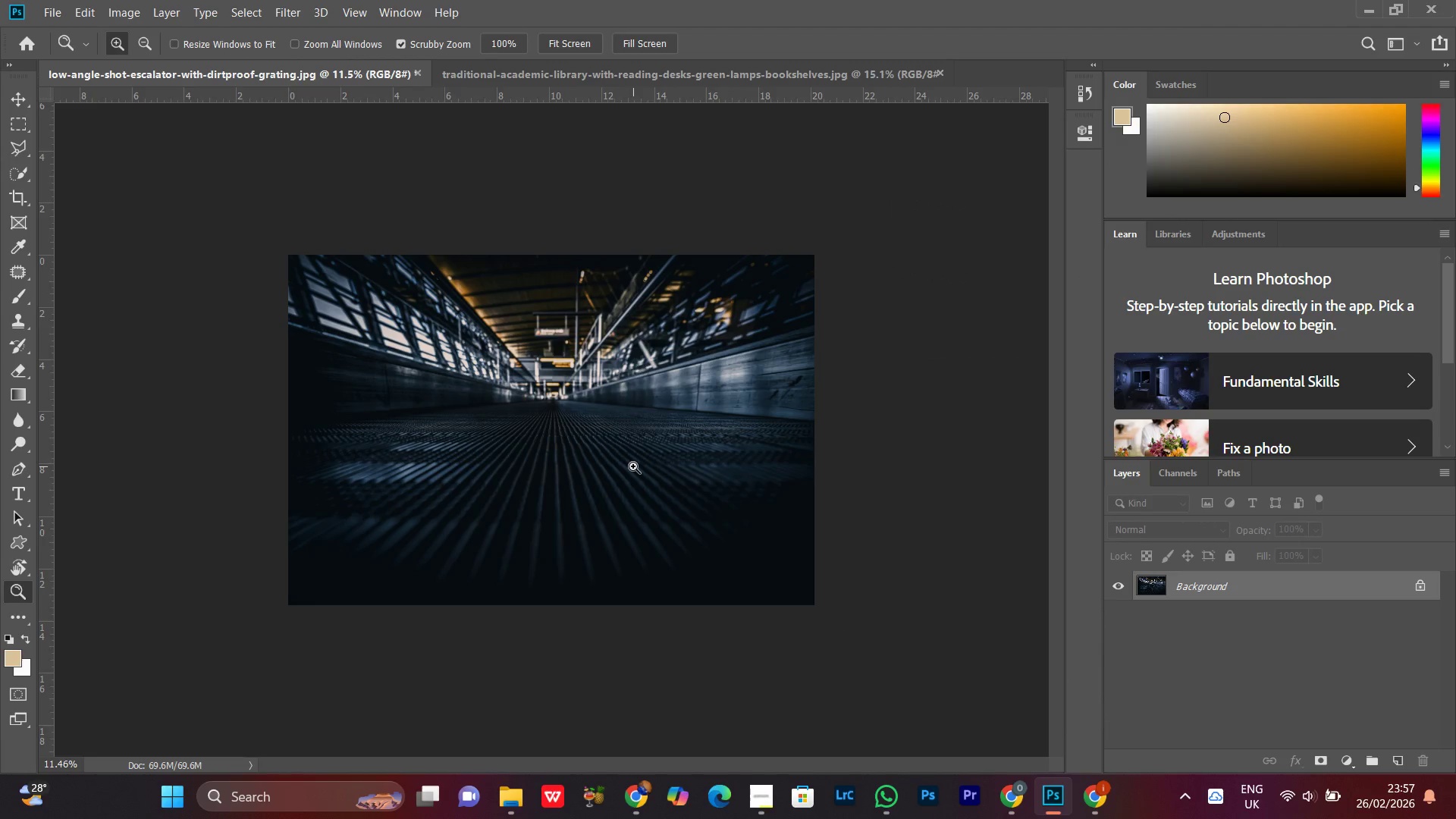 
left_click_drag(start_coordinate=[606, 403], to_coordinate=[623, 391])
 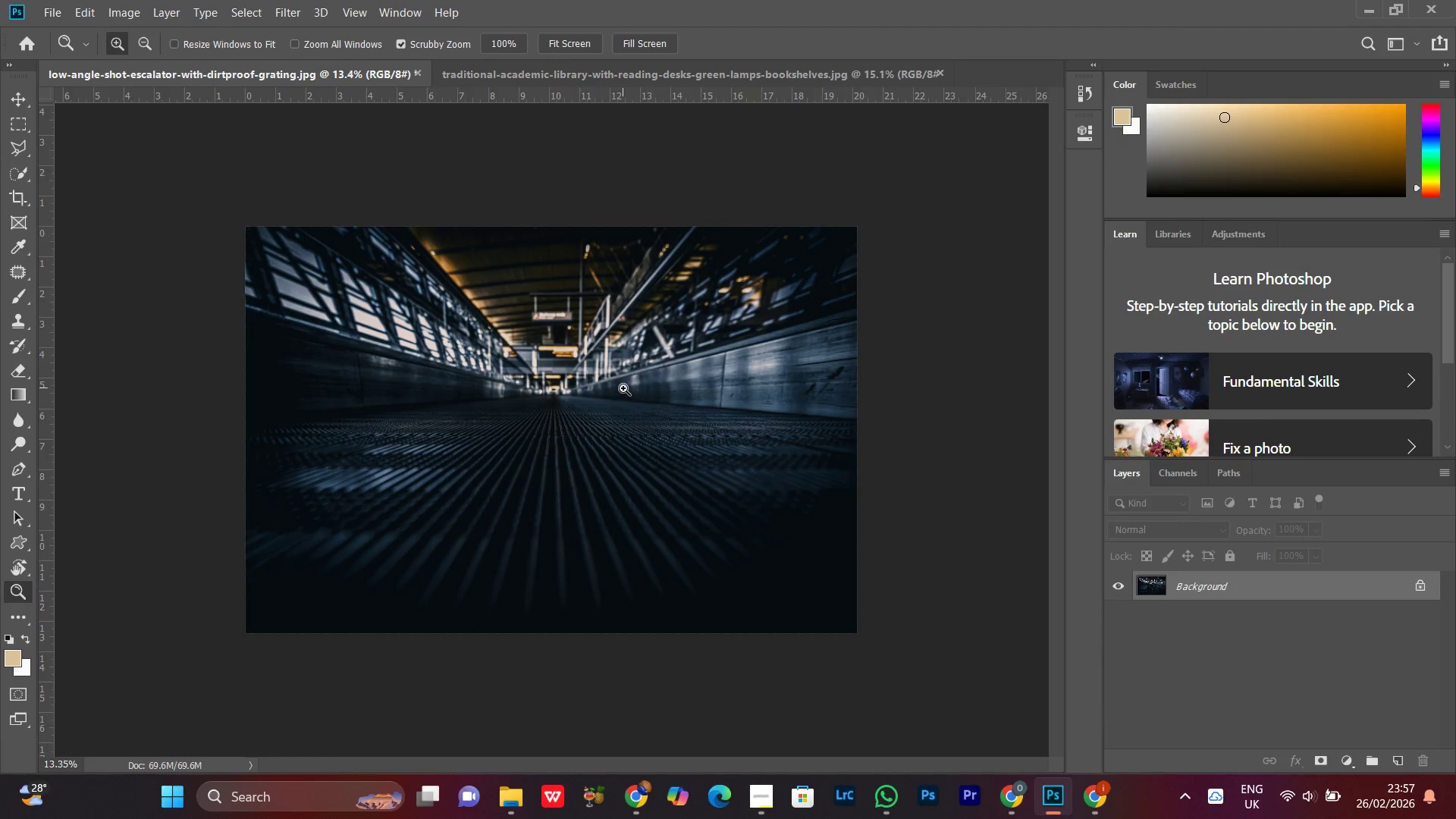 
key(Alt+Control+Shift+S)
 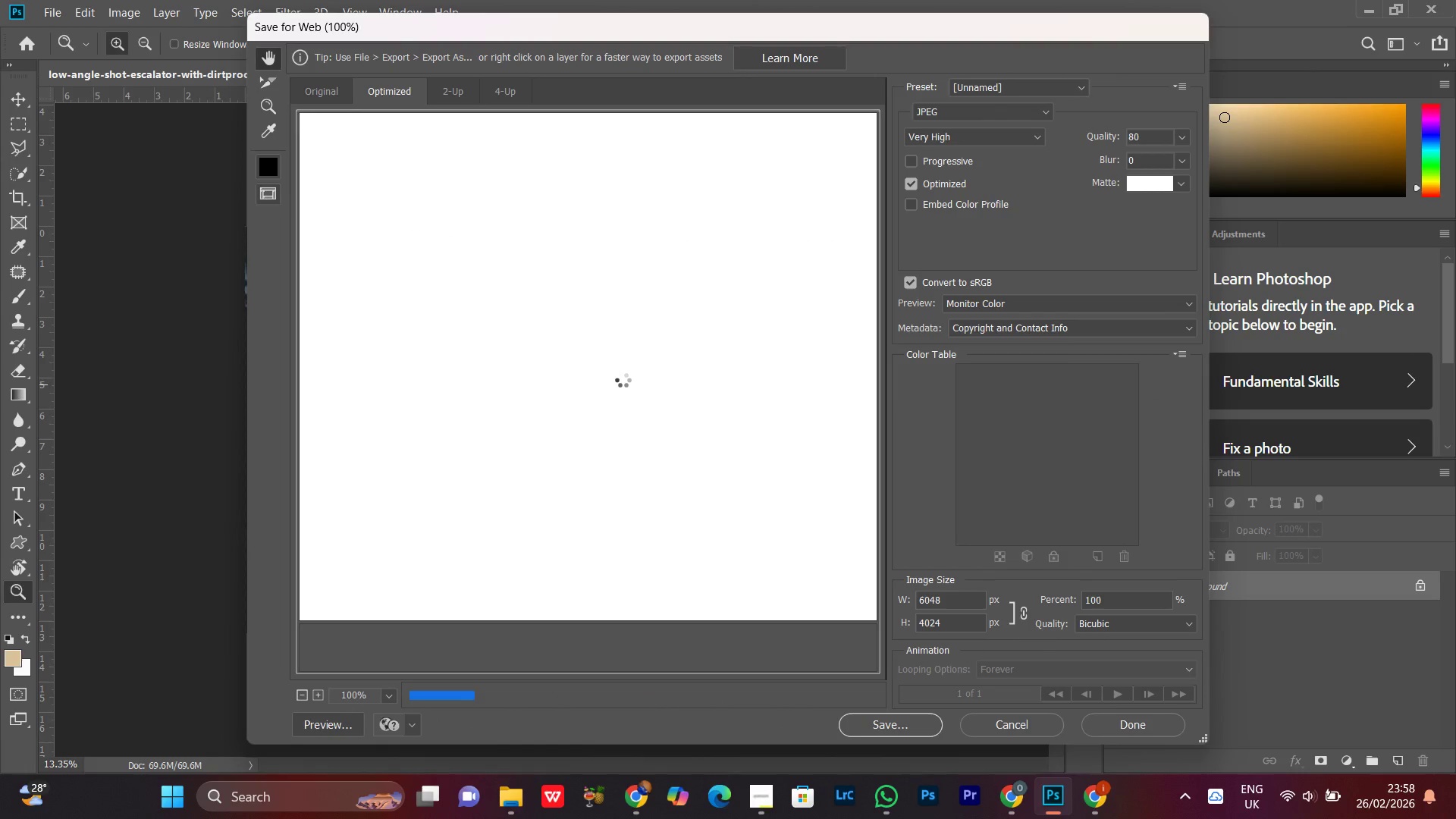 
wait(5.25)
 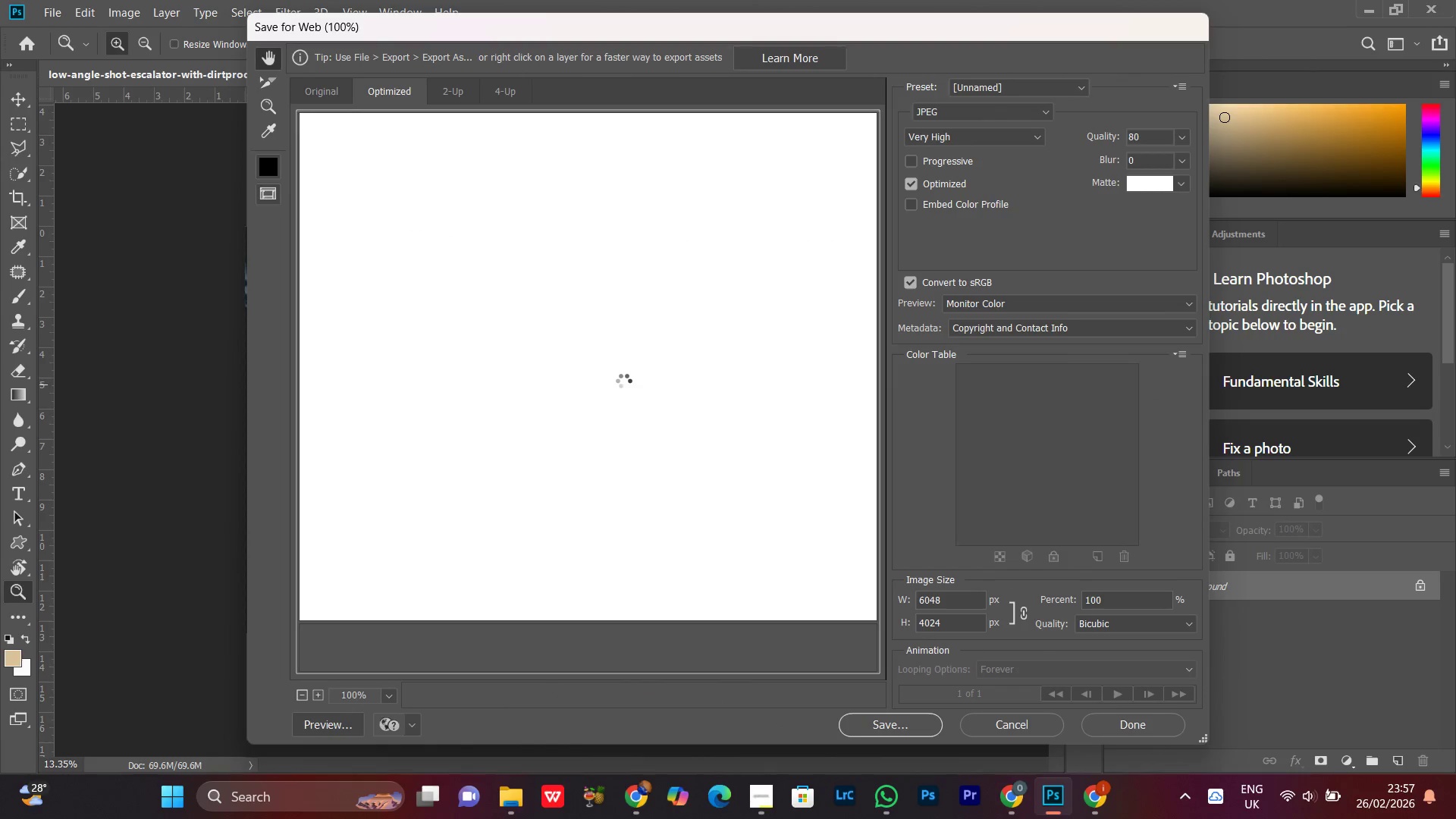 
left_click([623, 380])
 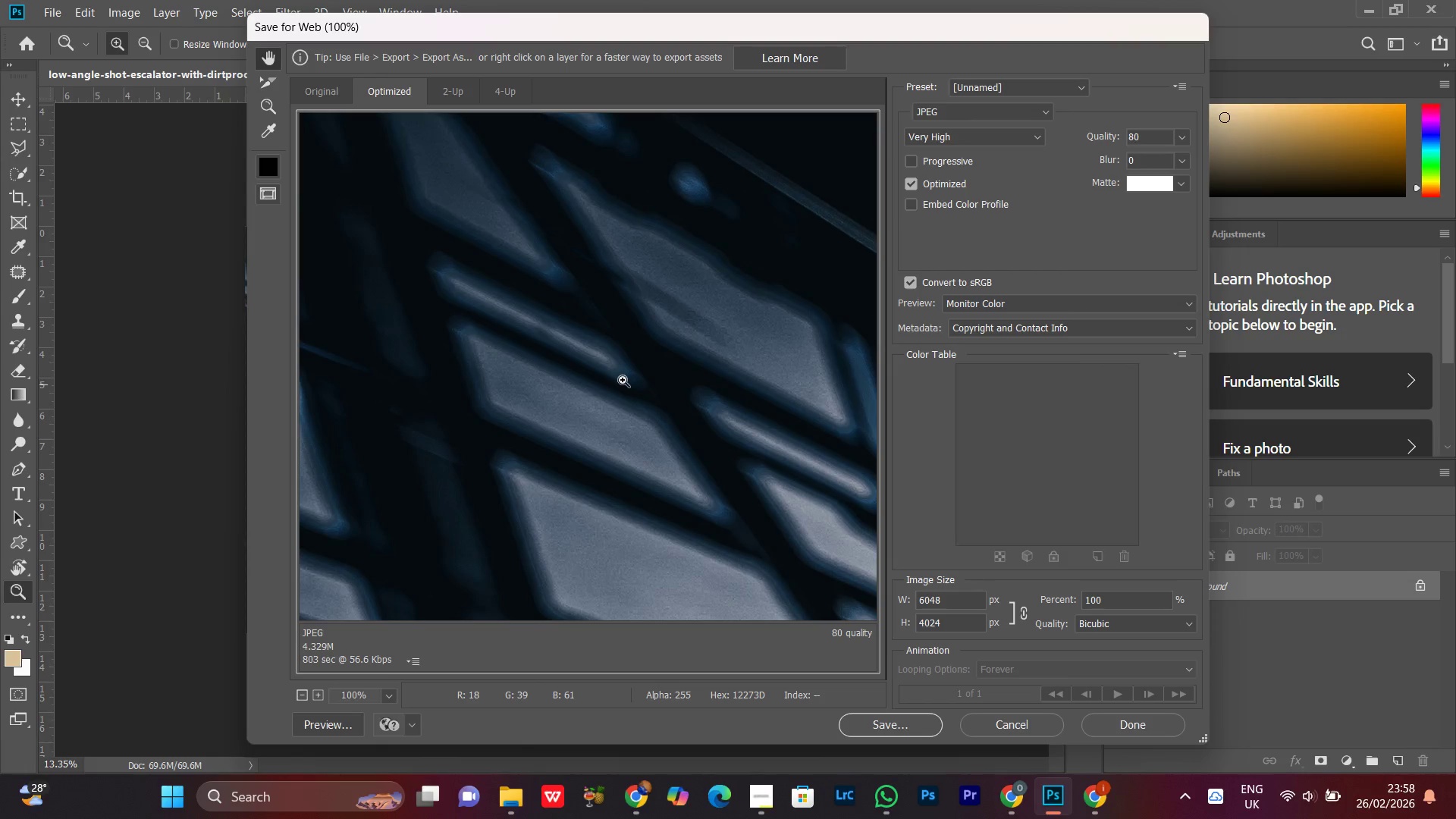 
key(Control+Minus)
 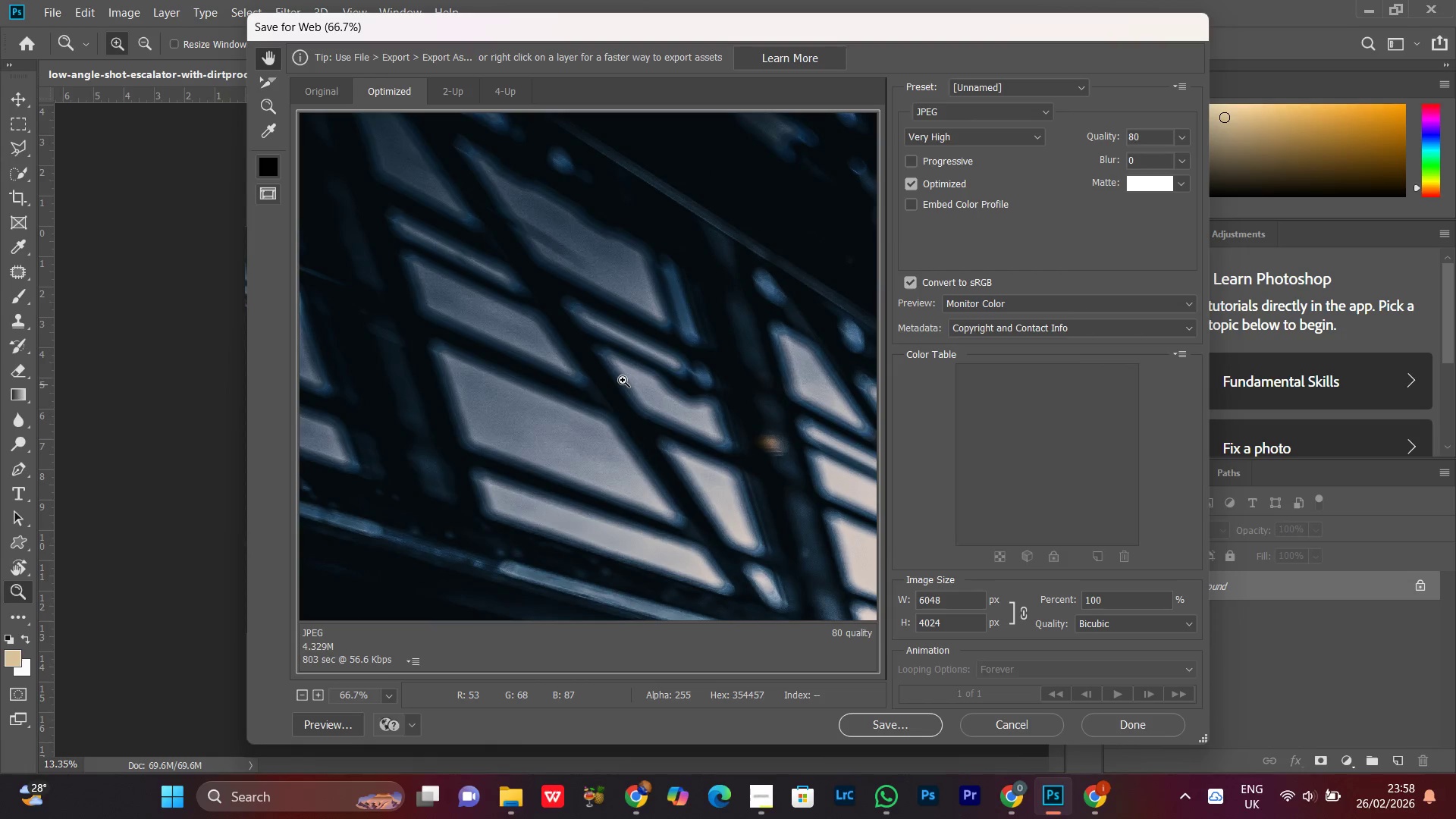 
key(Control+Minus)
 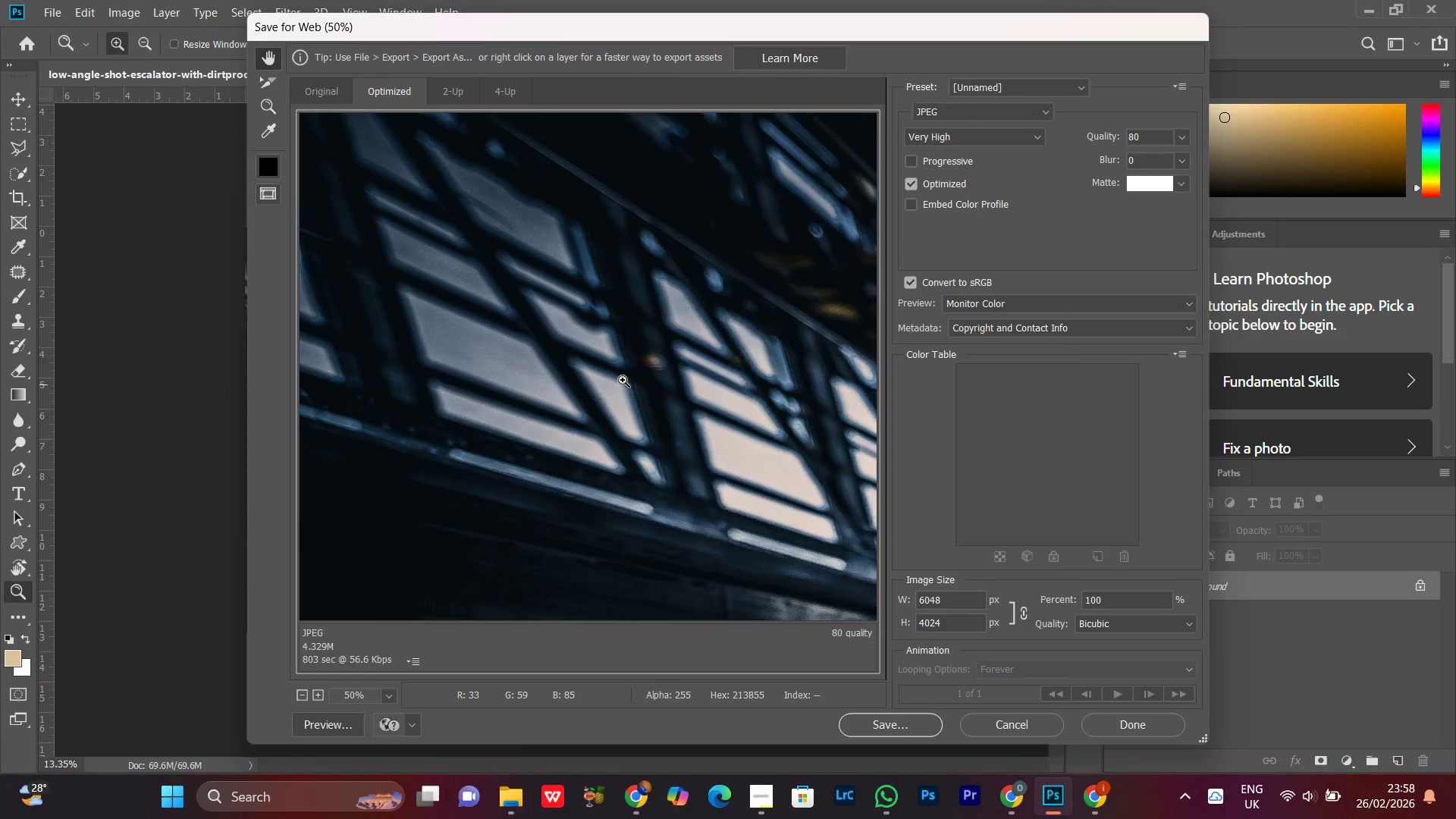 
key(Control+Minus)
 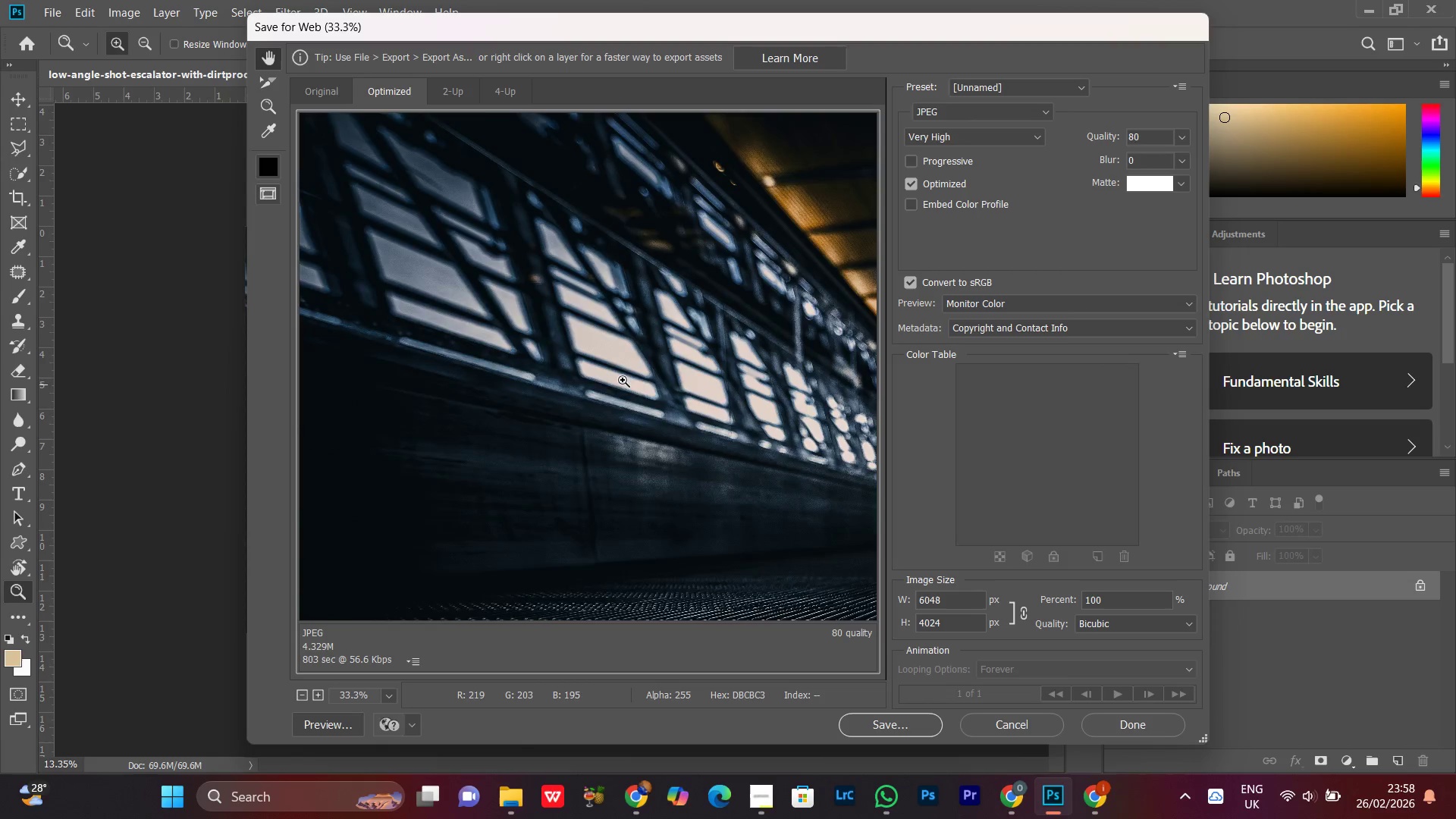 
key(Control+Minus)
 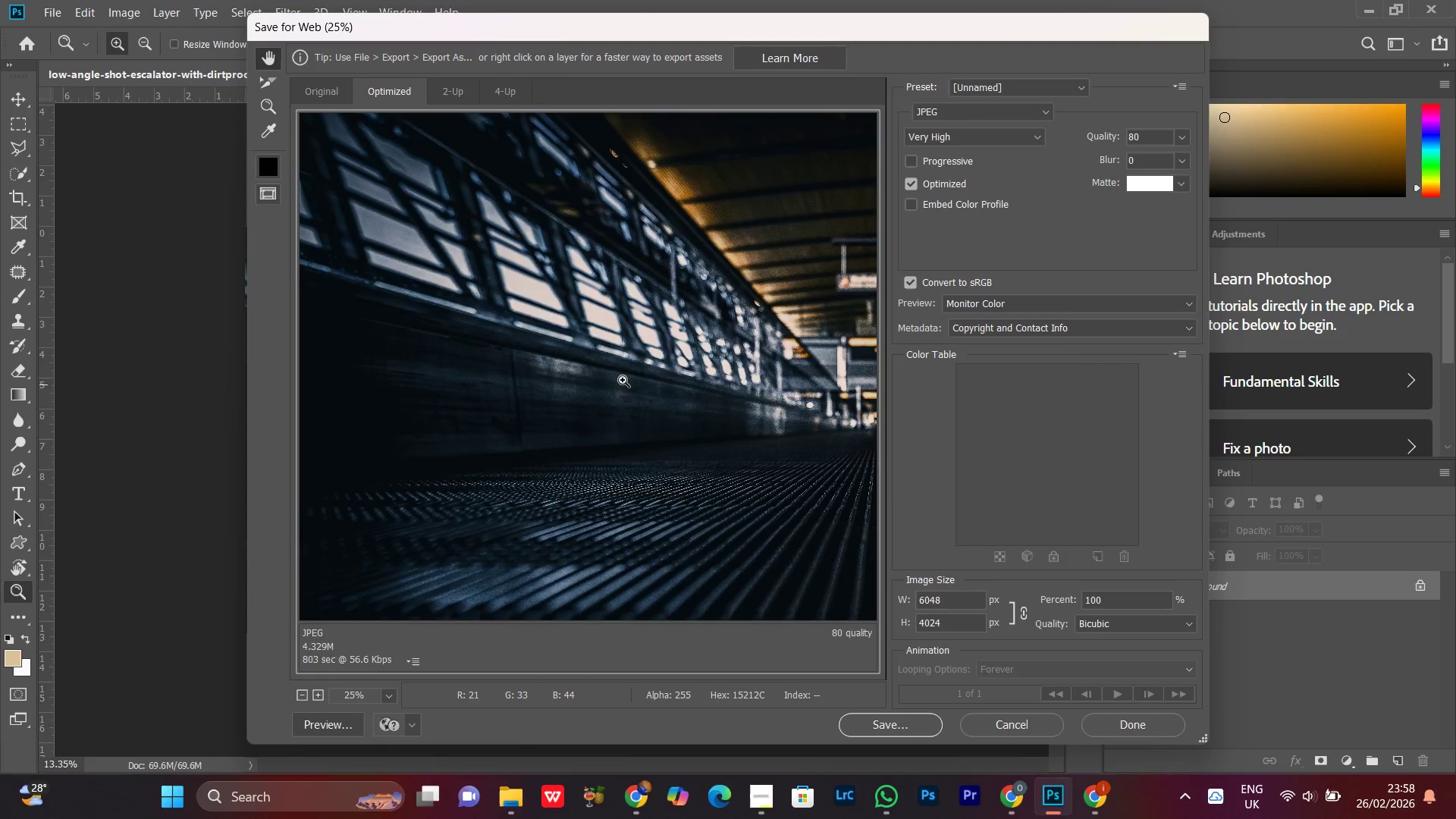 
key(Control+Minus)
 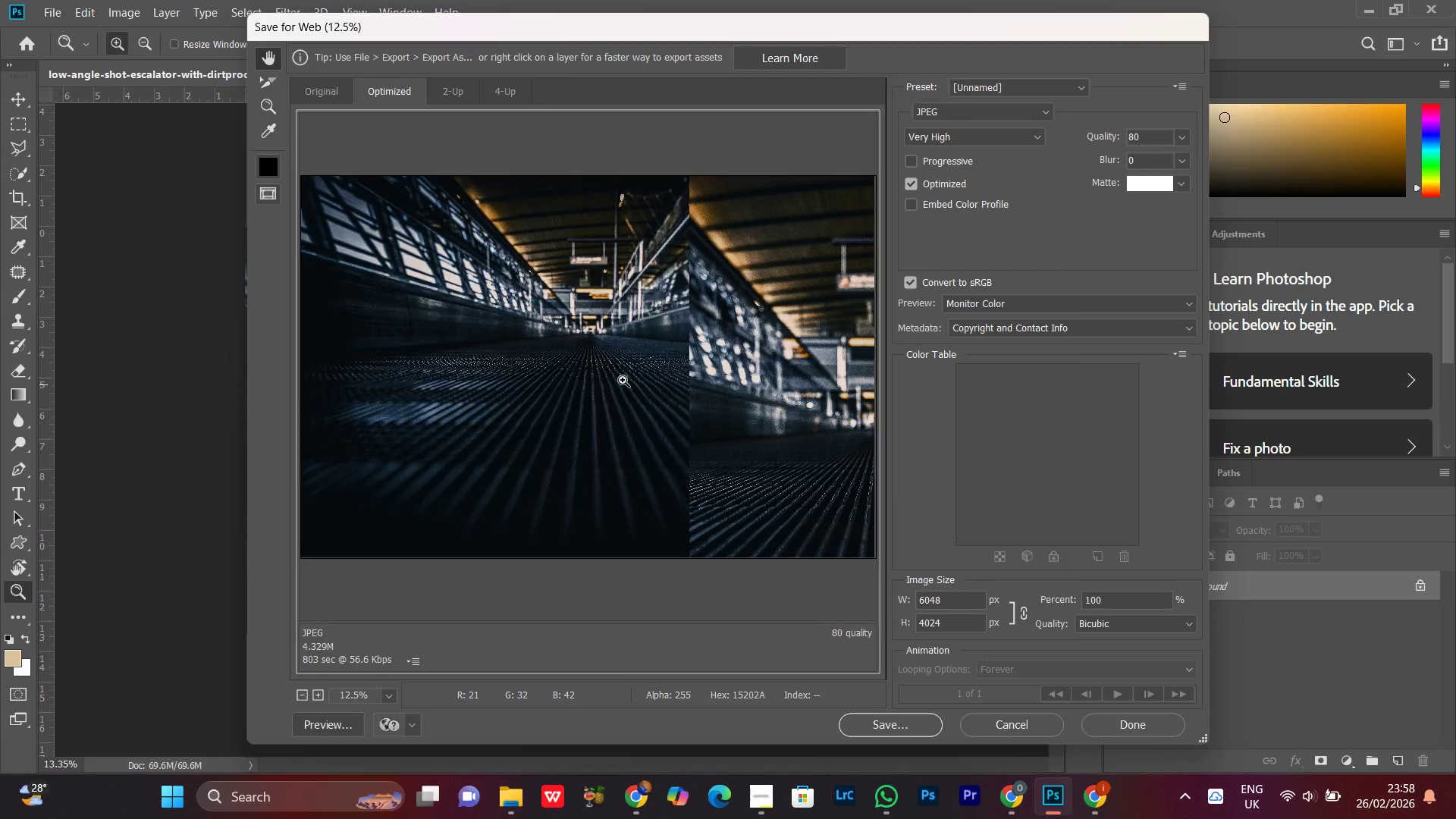 
key(Control+Minus)
 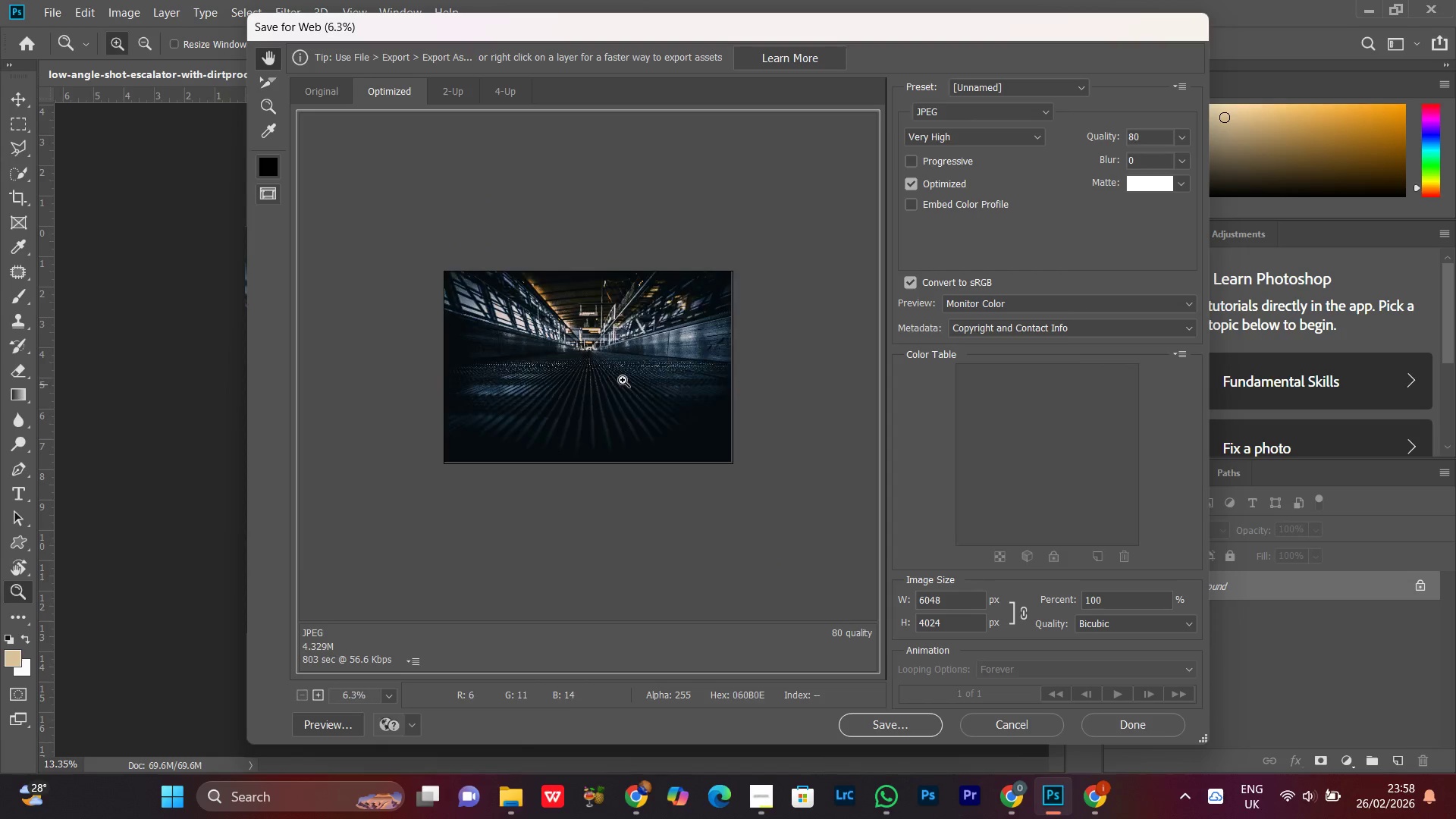 
key(Control+Minus)
 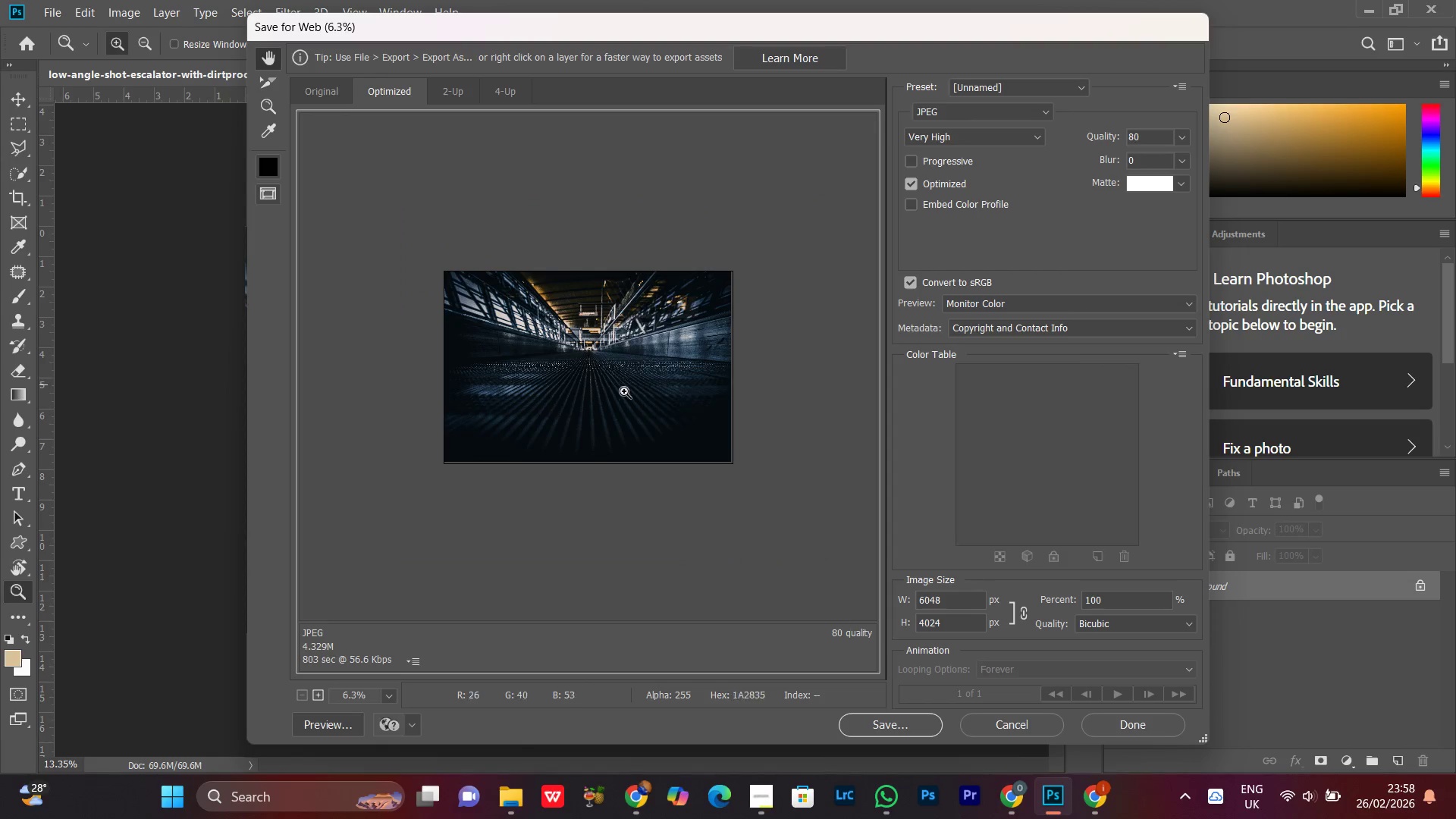 
key(Control+Equal)
 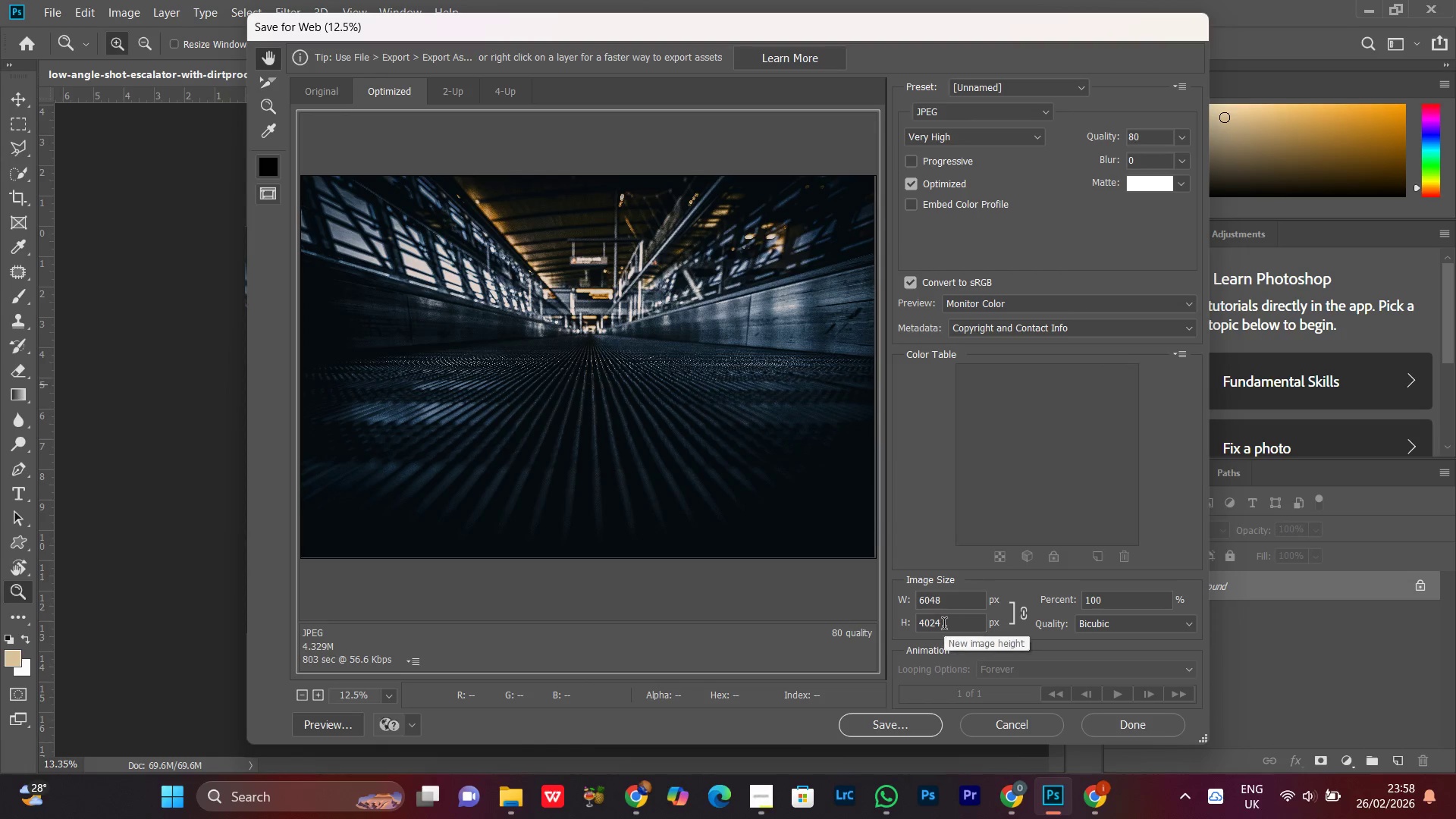 
left_click_drag(start_coordinate=[946, 606], to_coordinate=[868, 606])
 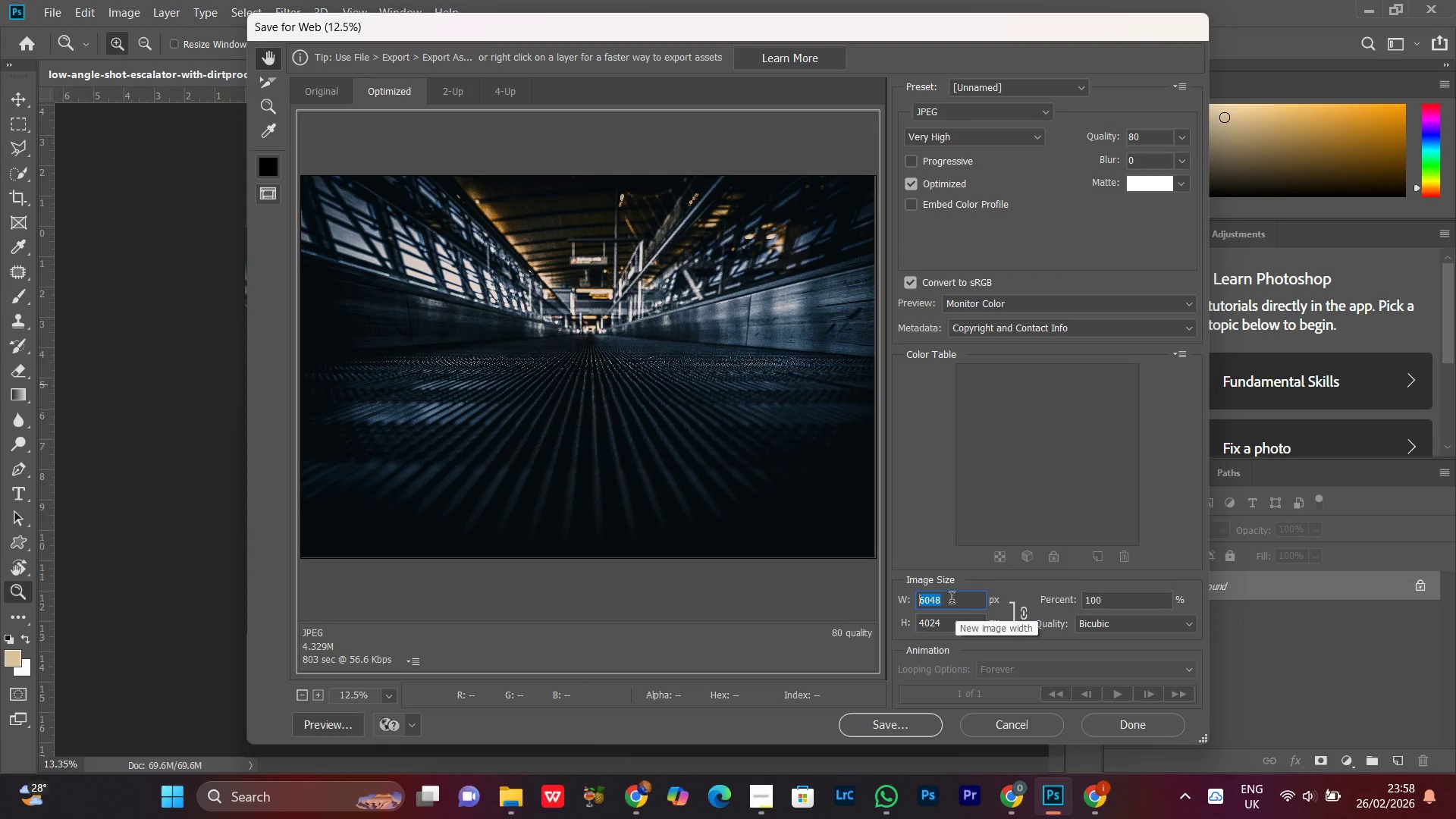 
type(300)
 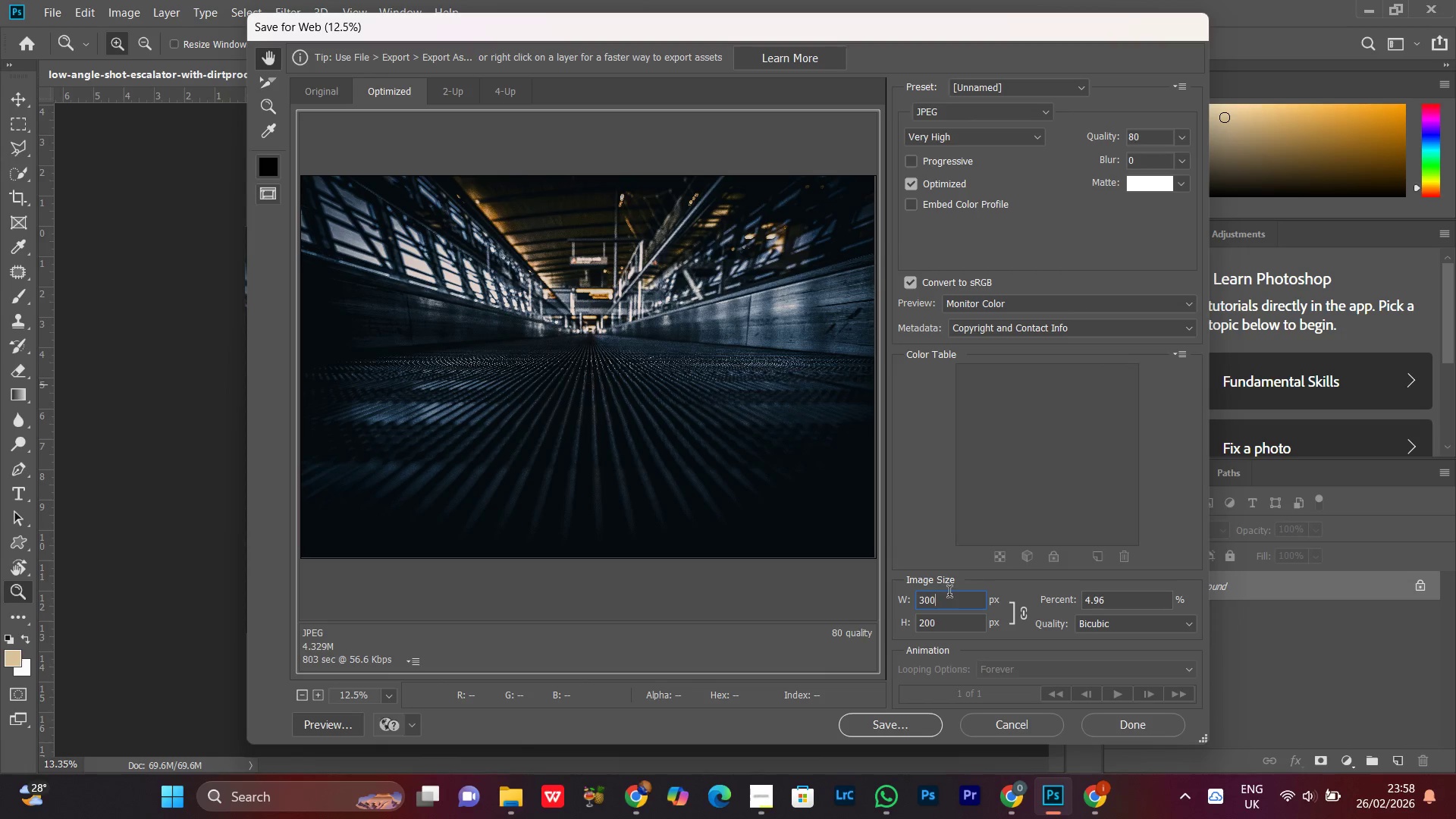 
key(0)
 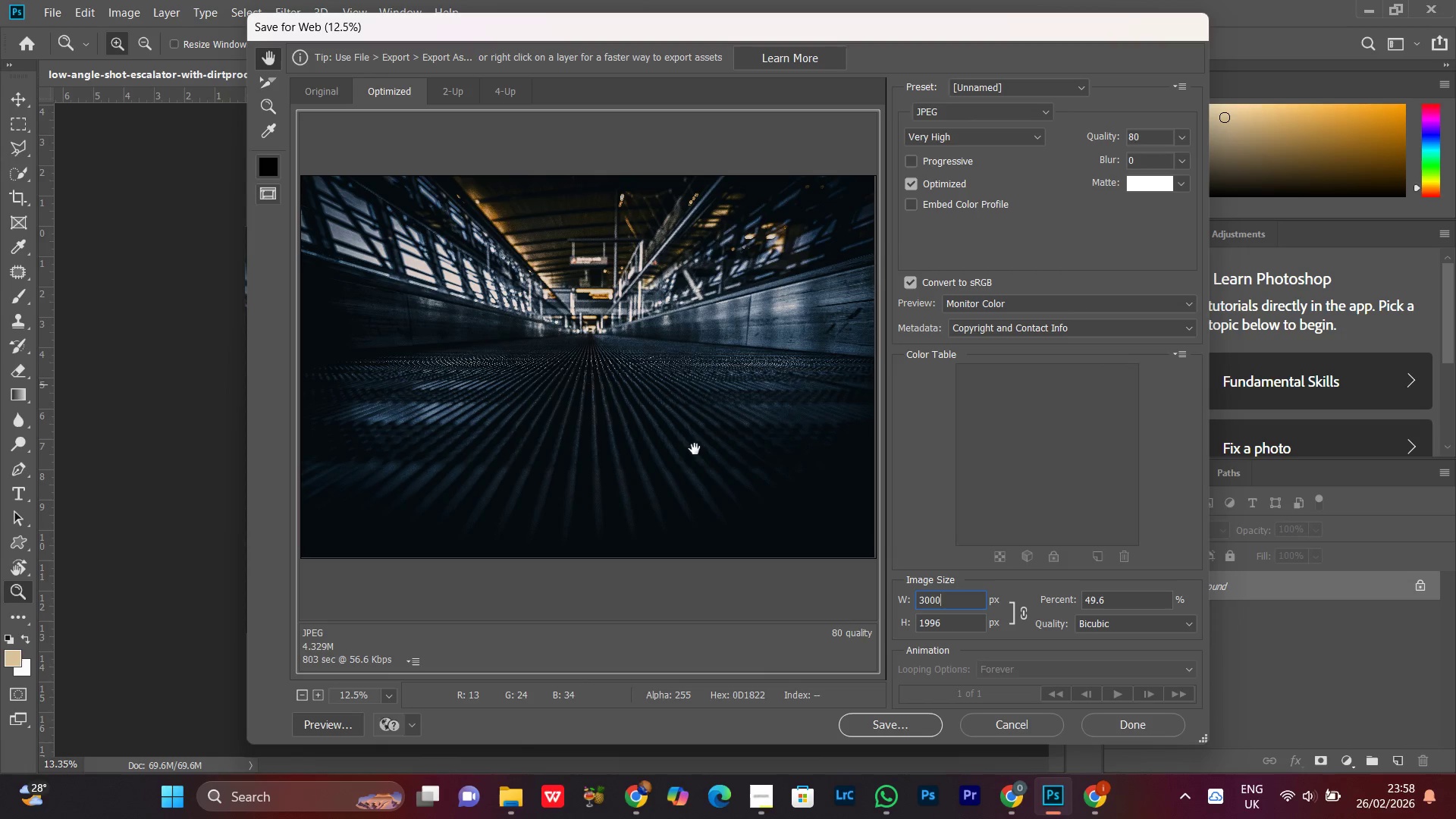 
left_click([690, 444])
 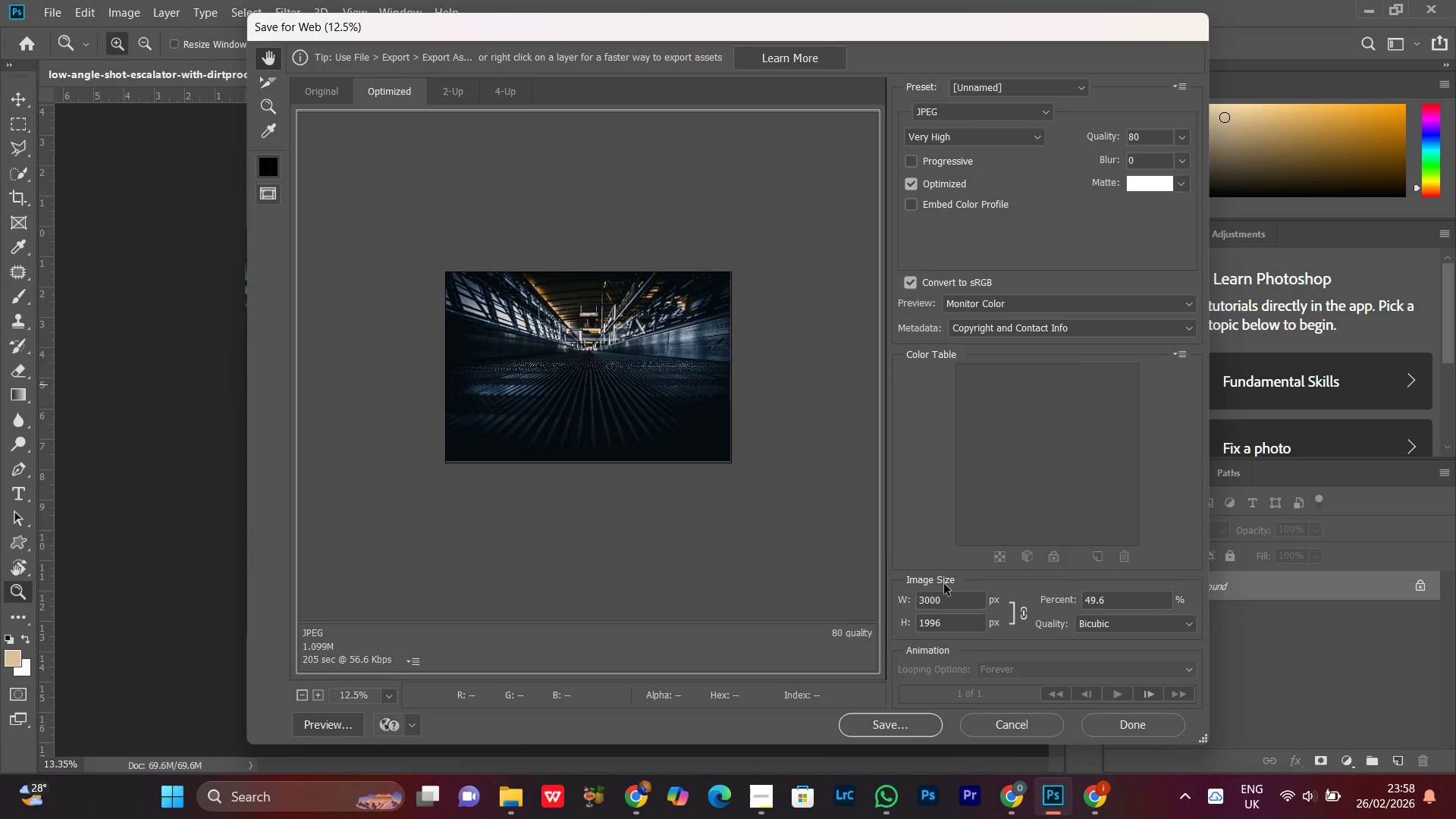 
wait(5.14)
 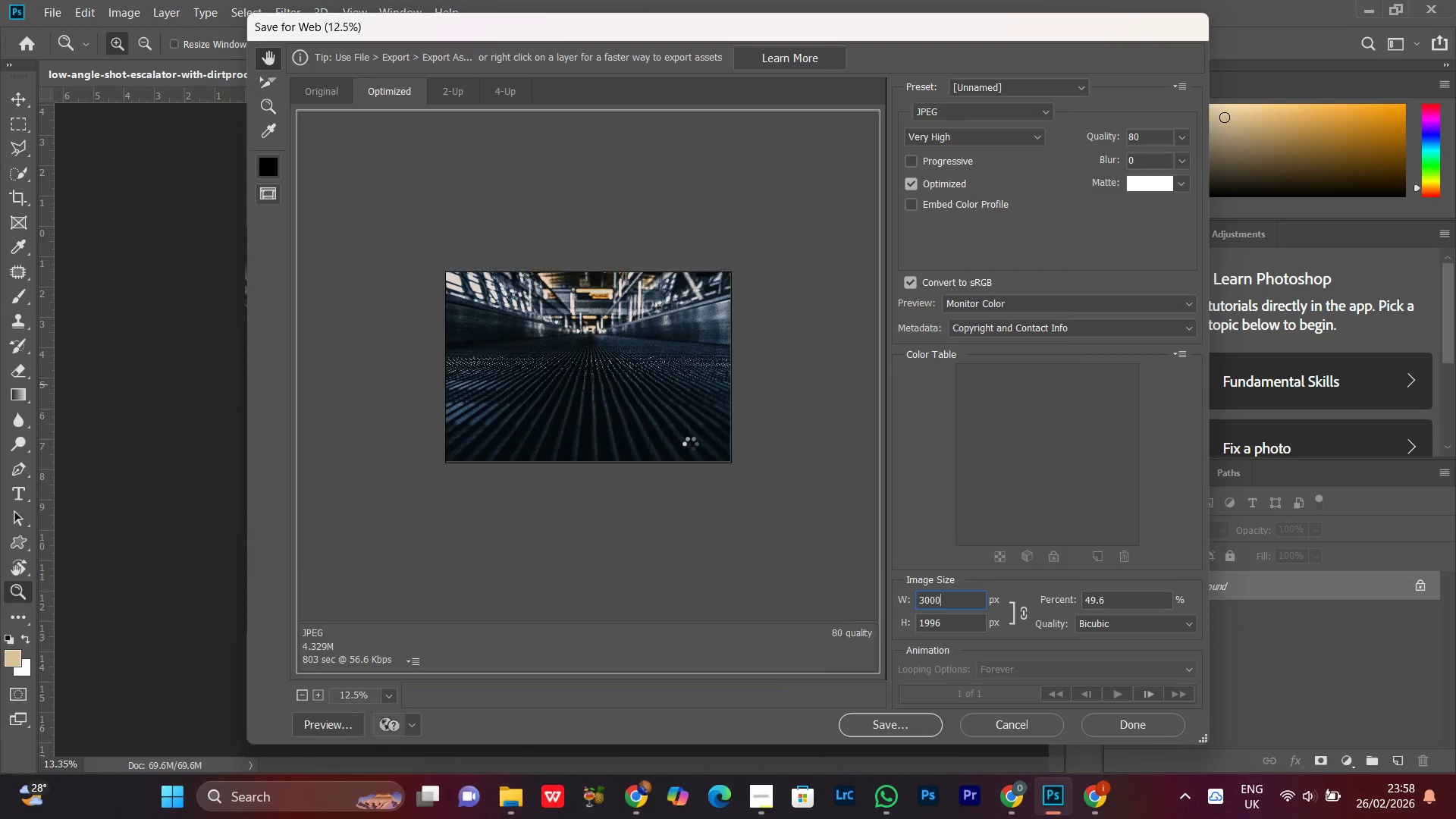 
left_click([897, 721])
 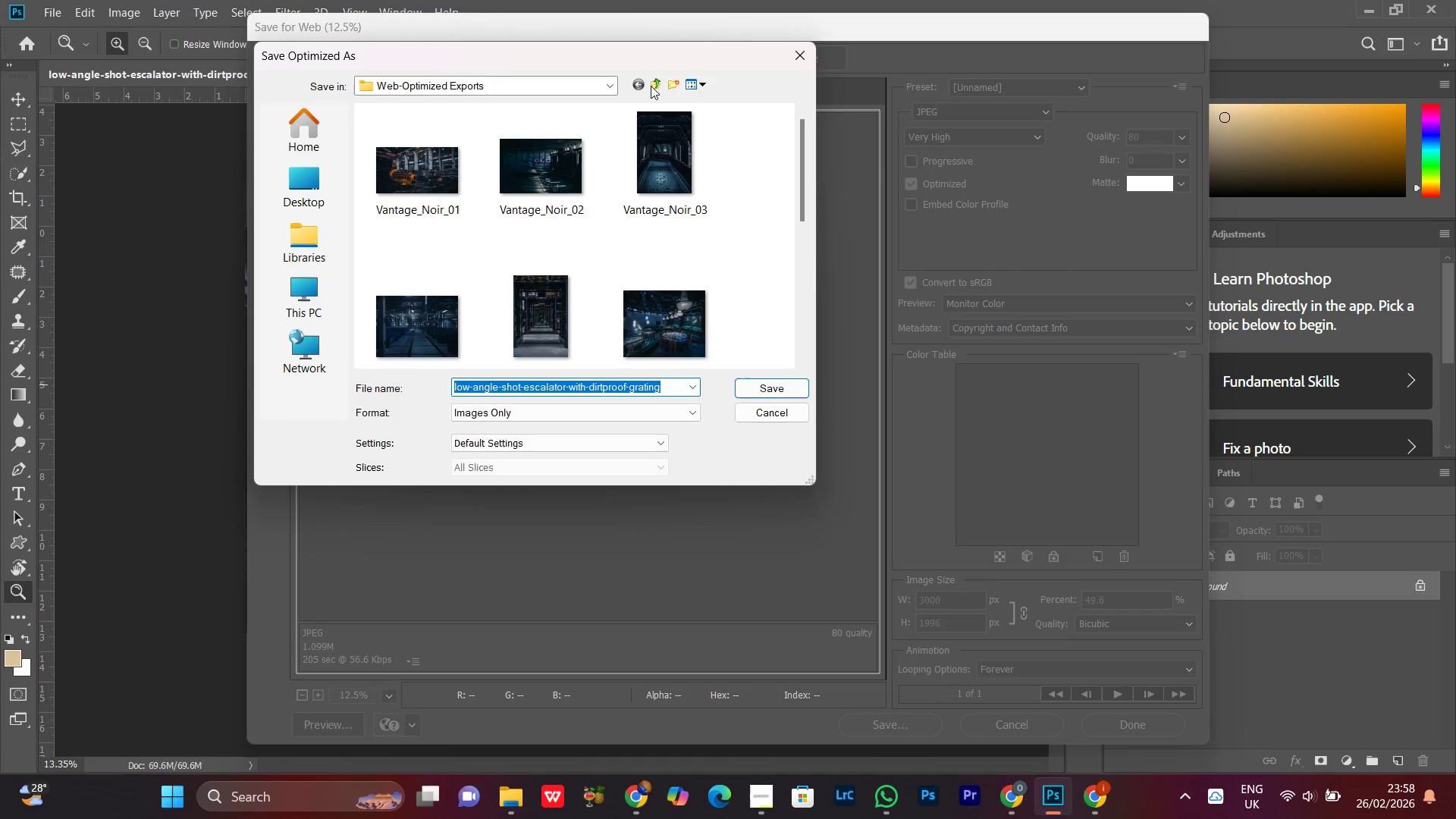 
scroll: coordinate [639, 206], scroll_direction: down, amount: 4.0
 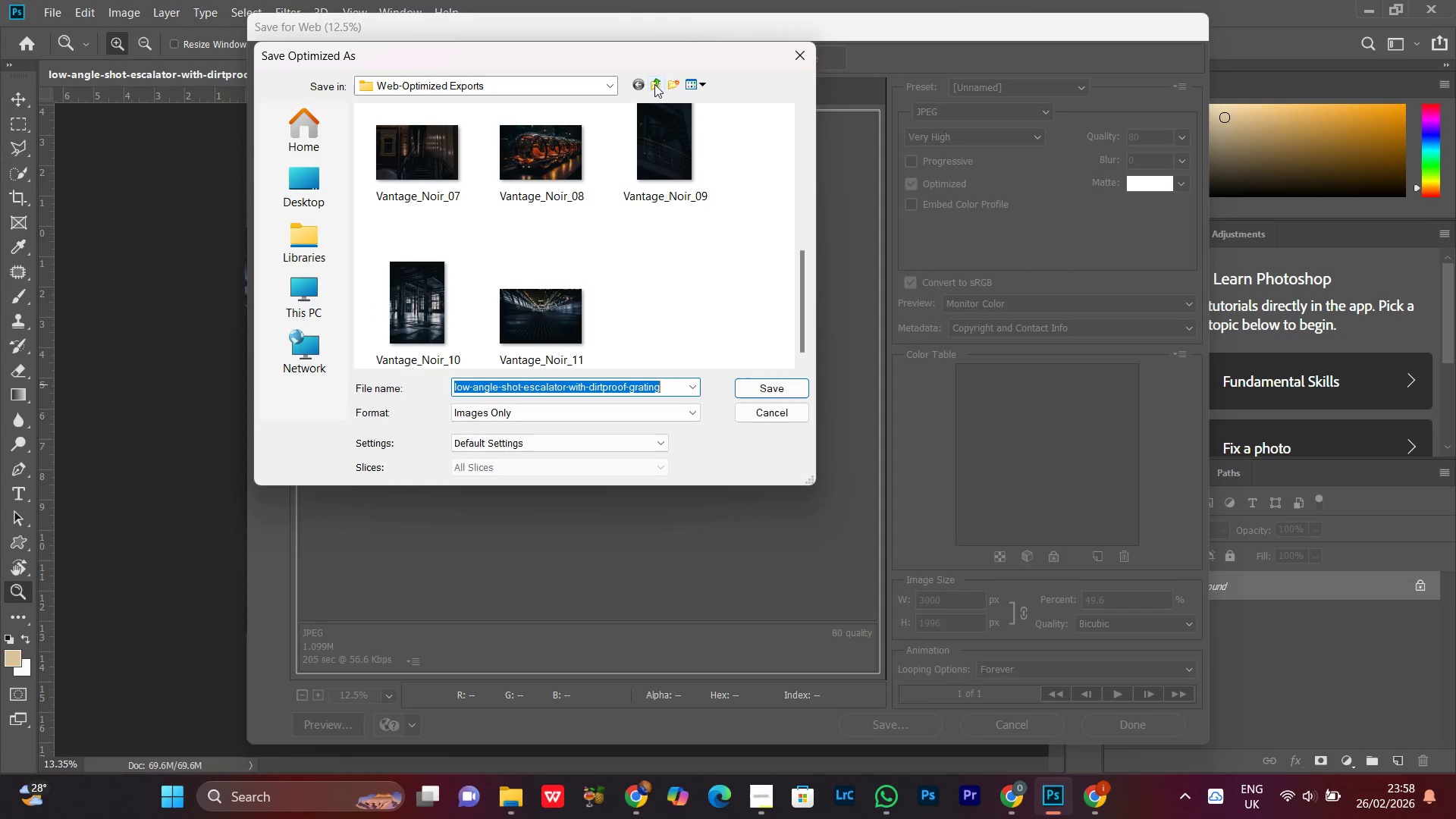 
left_click([654, 84])
 